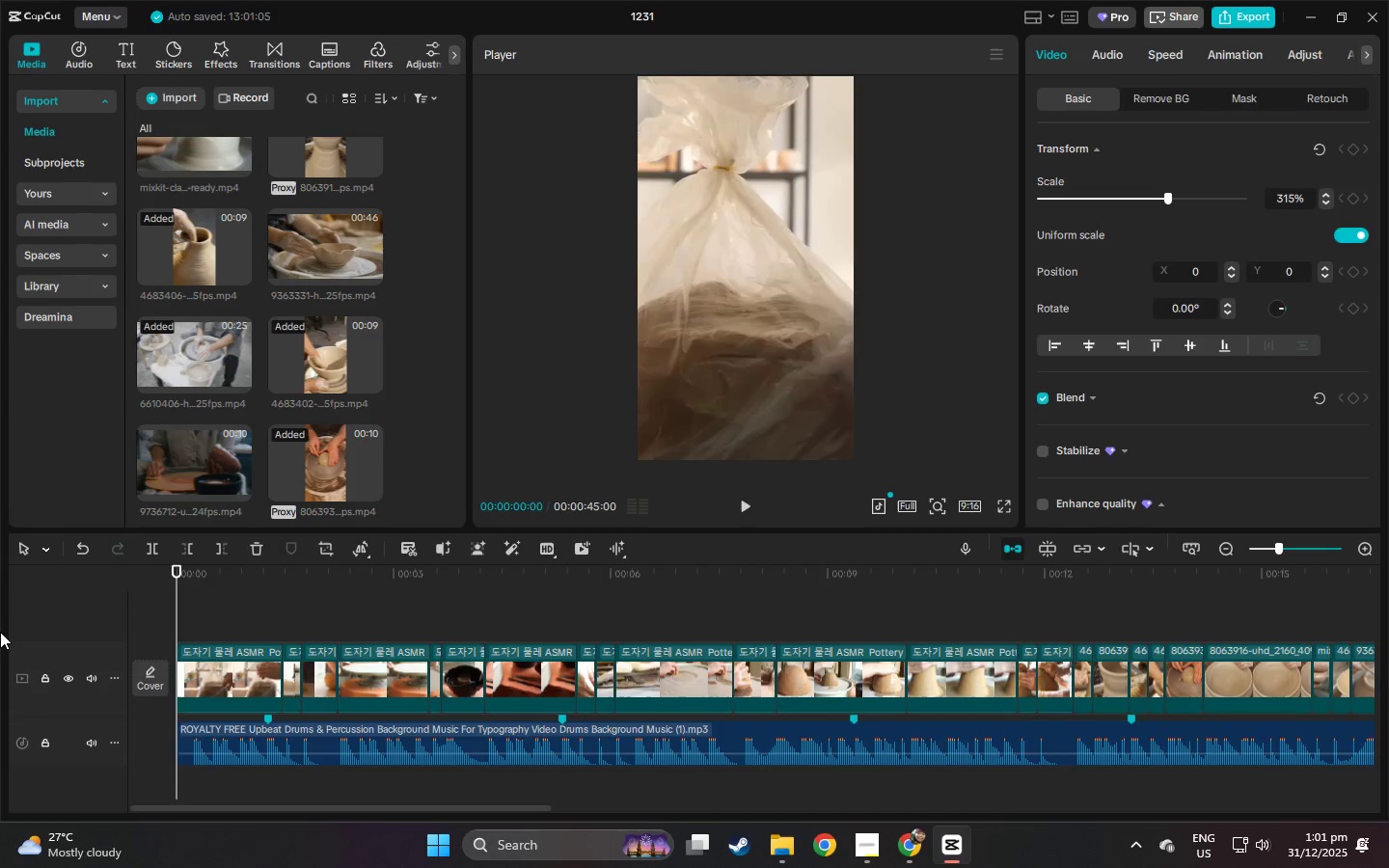 
key(Space)
 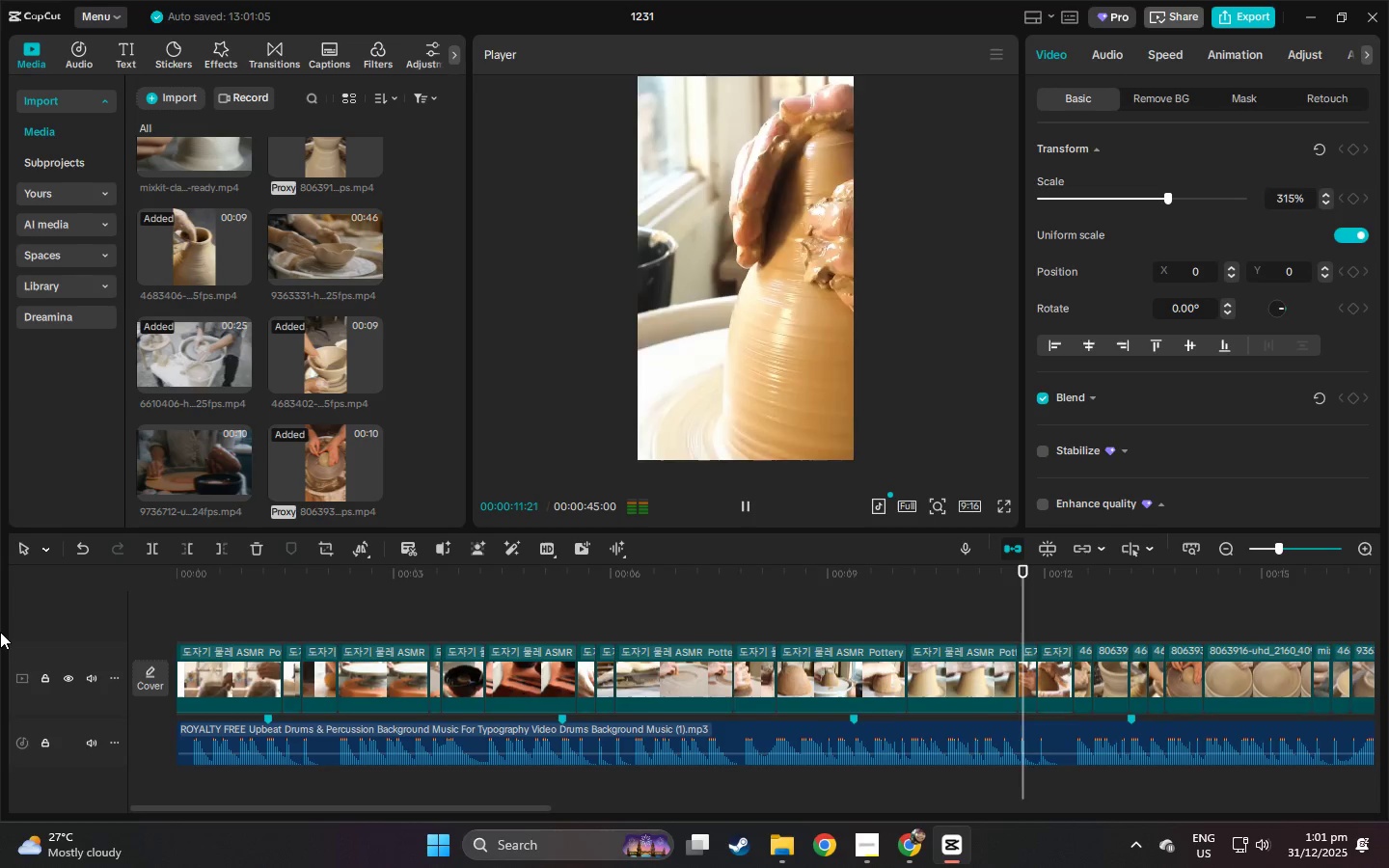 
wait(16.78)
 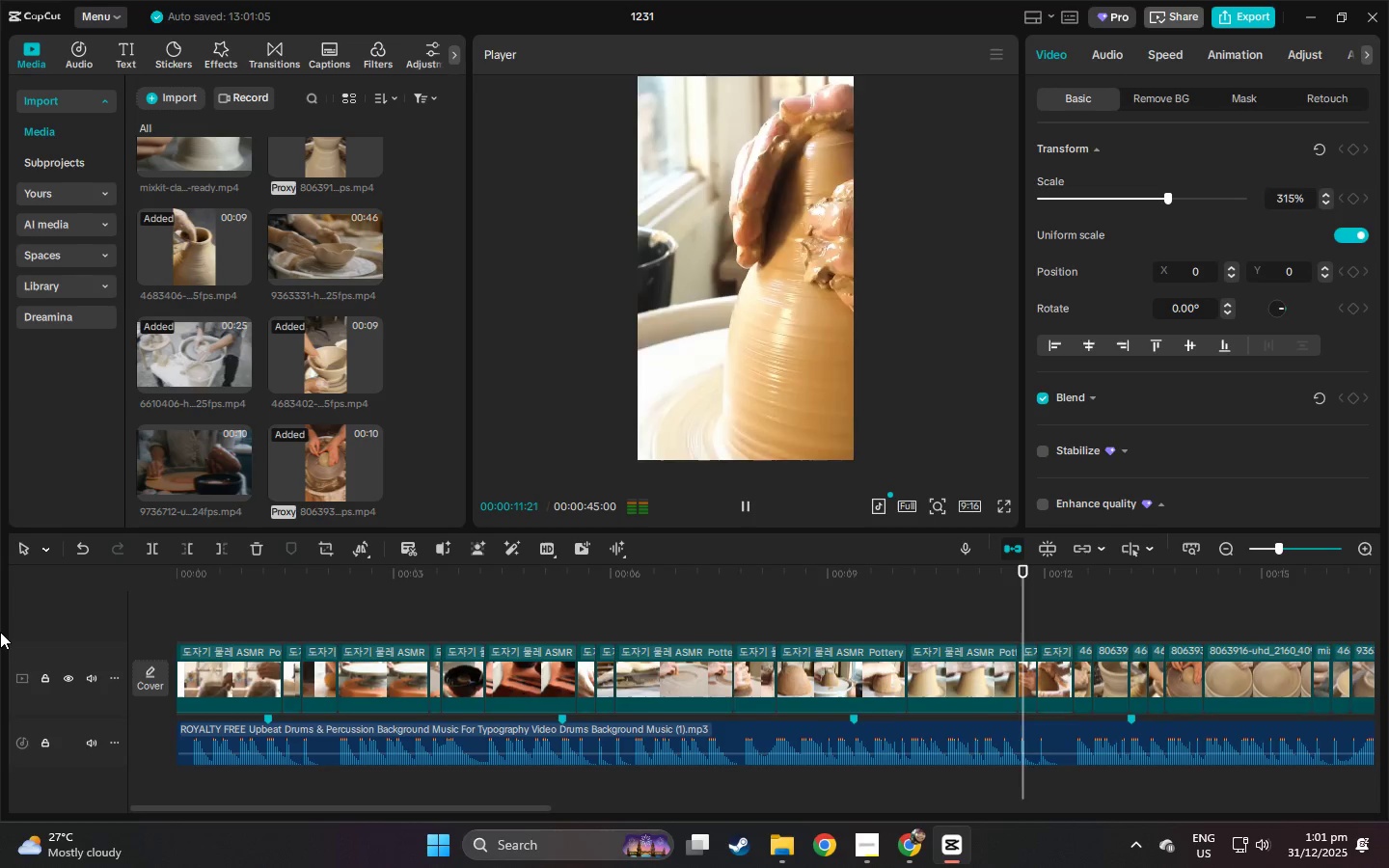 
key(Space)
 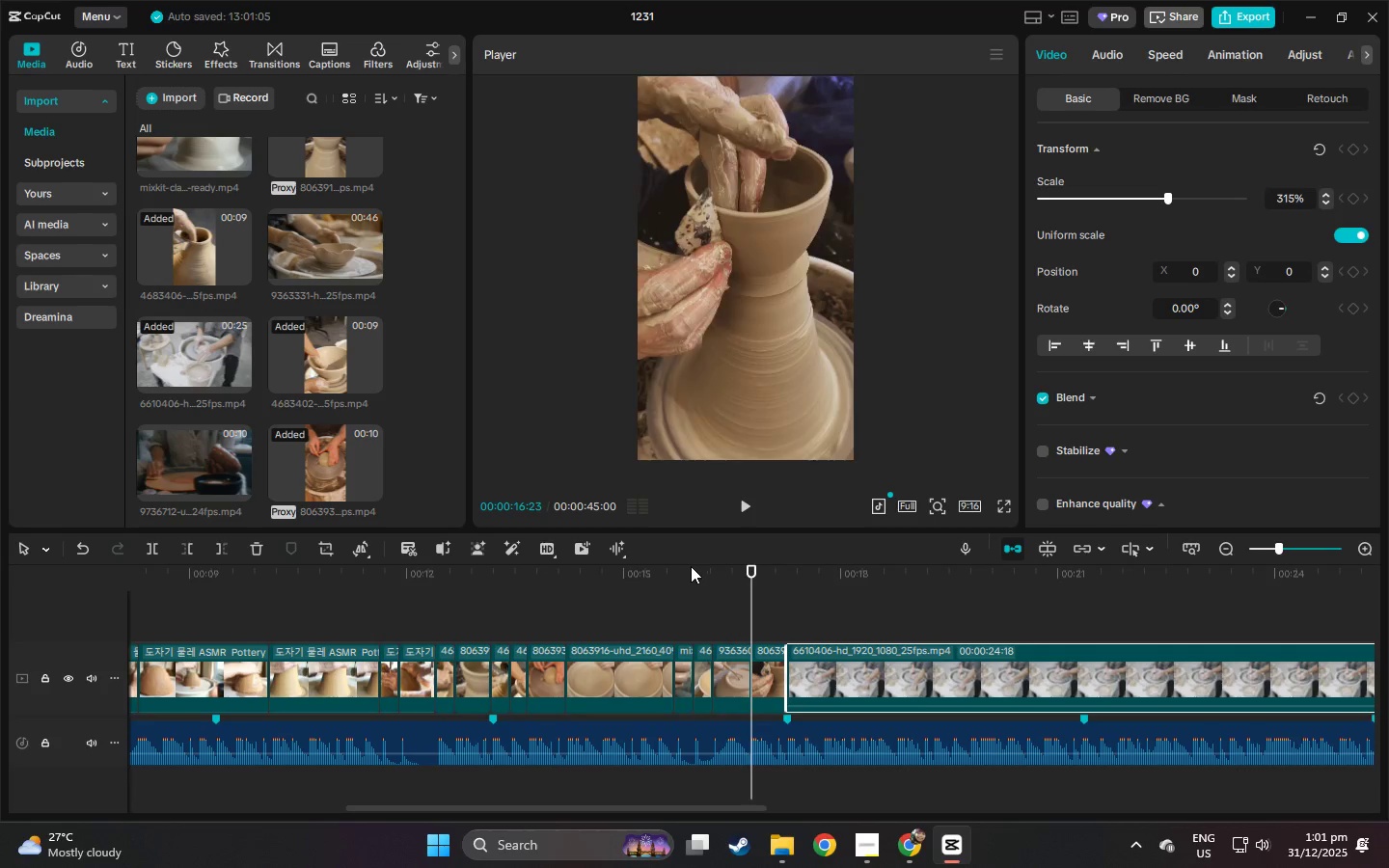 
key(Space)
 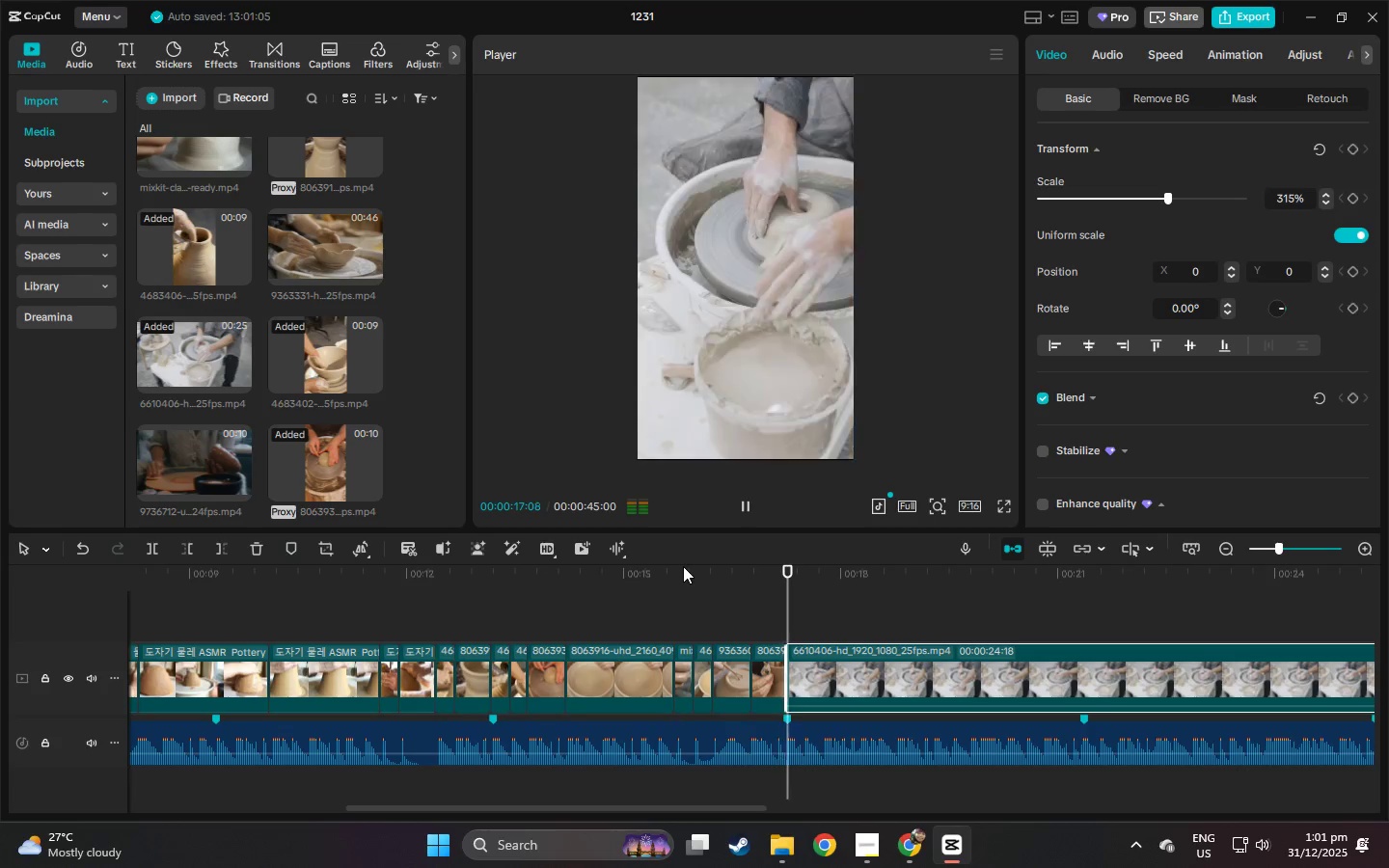 
key(Space)
 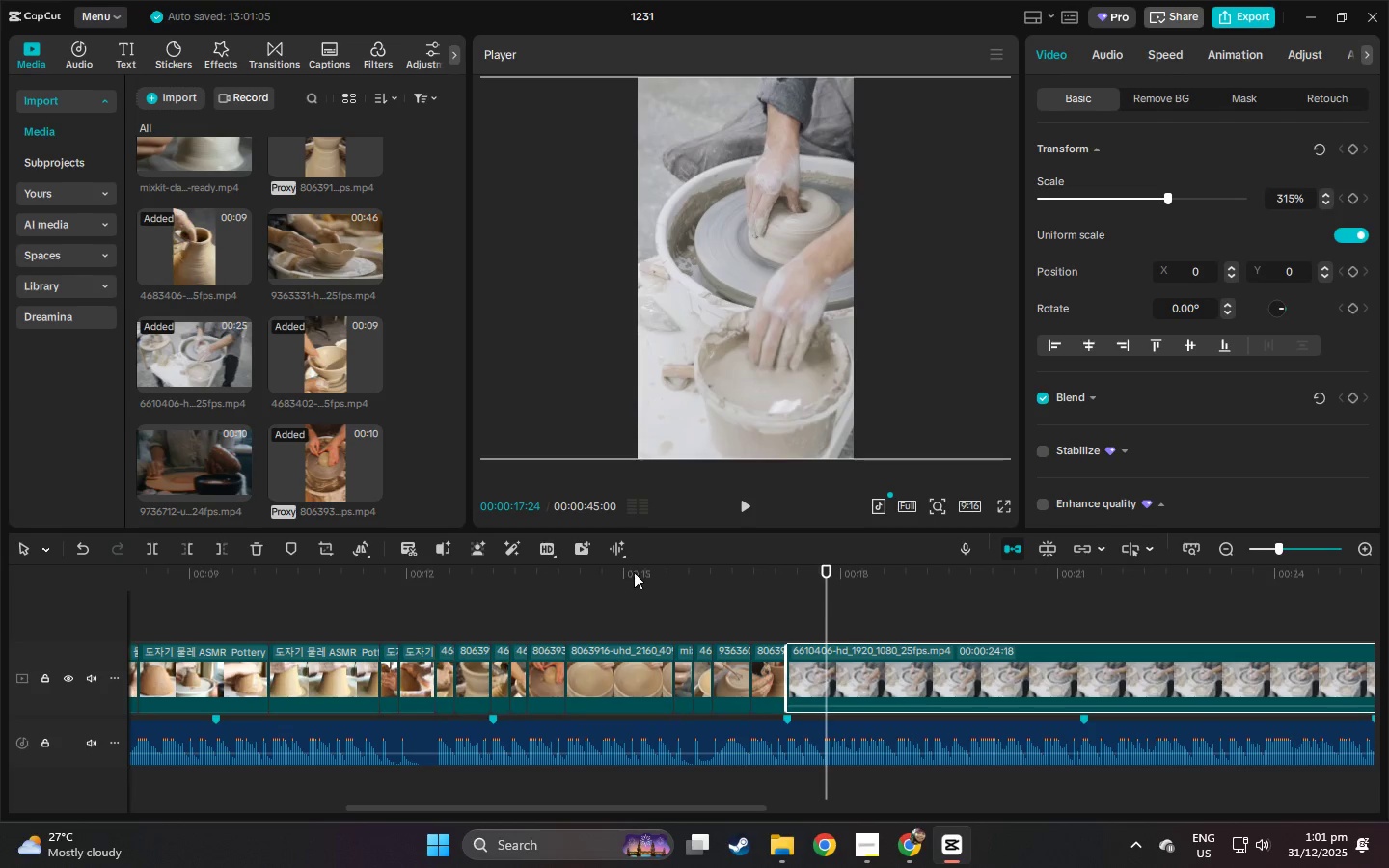 
left_click([485, 575])
 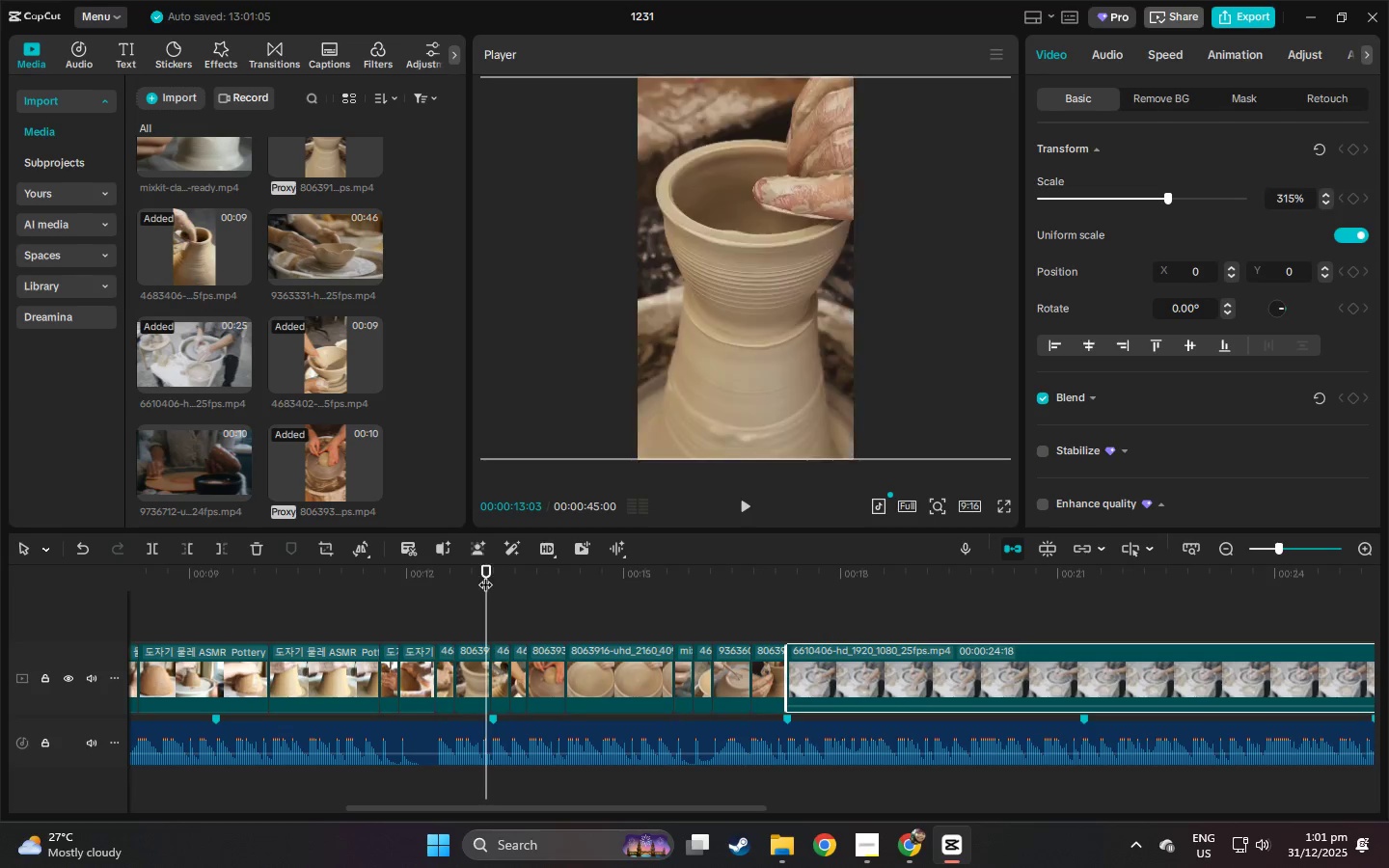 
key(Space)
 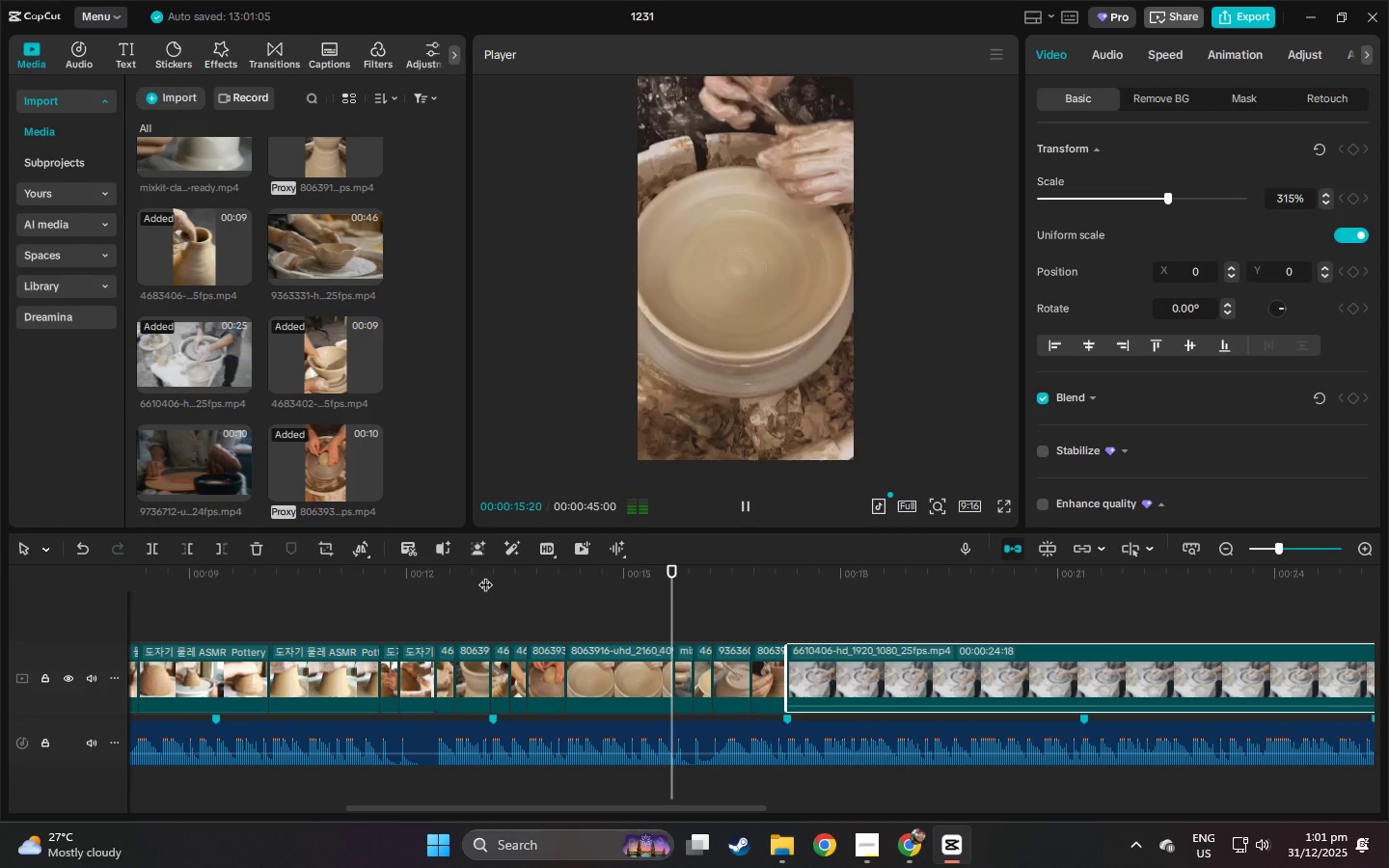 
left_click([494, 575])
 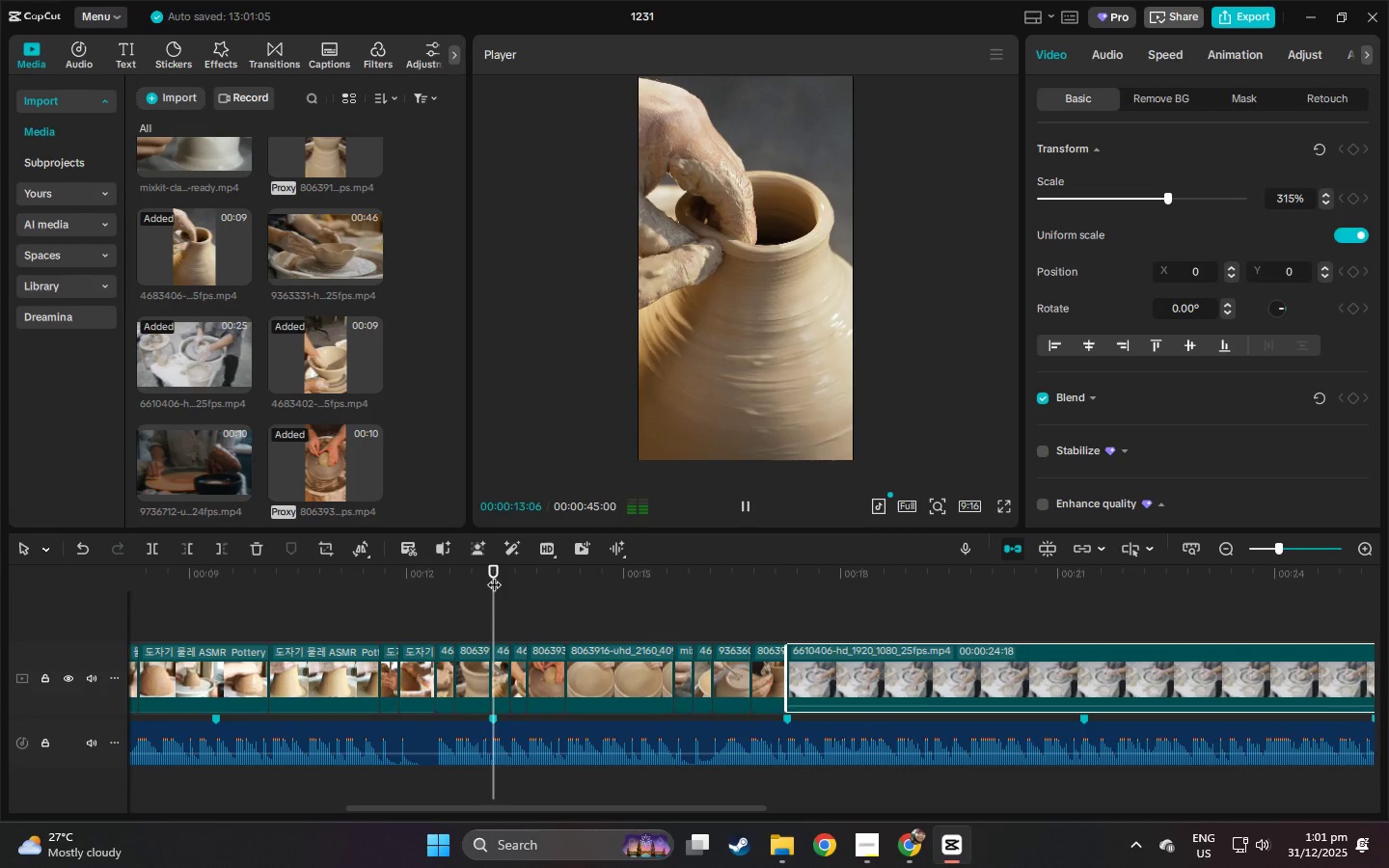 
key(Space)
 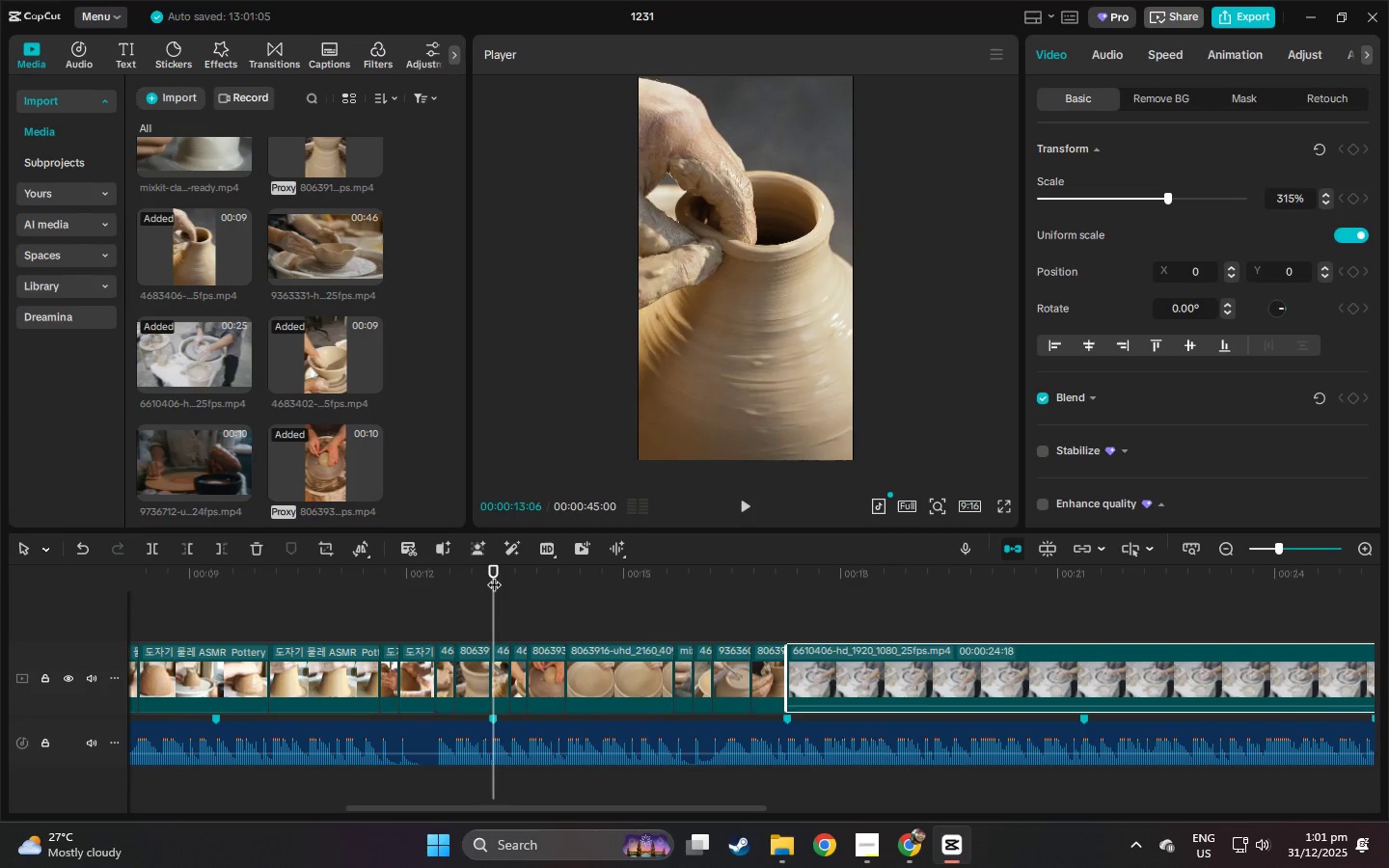 
key(Space)
 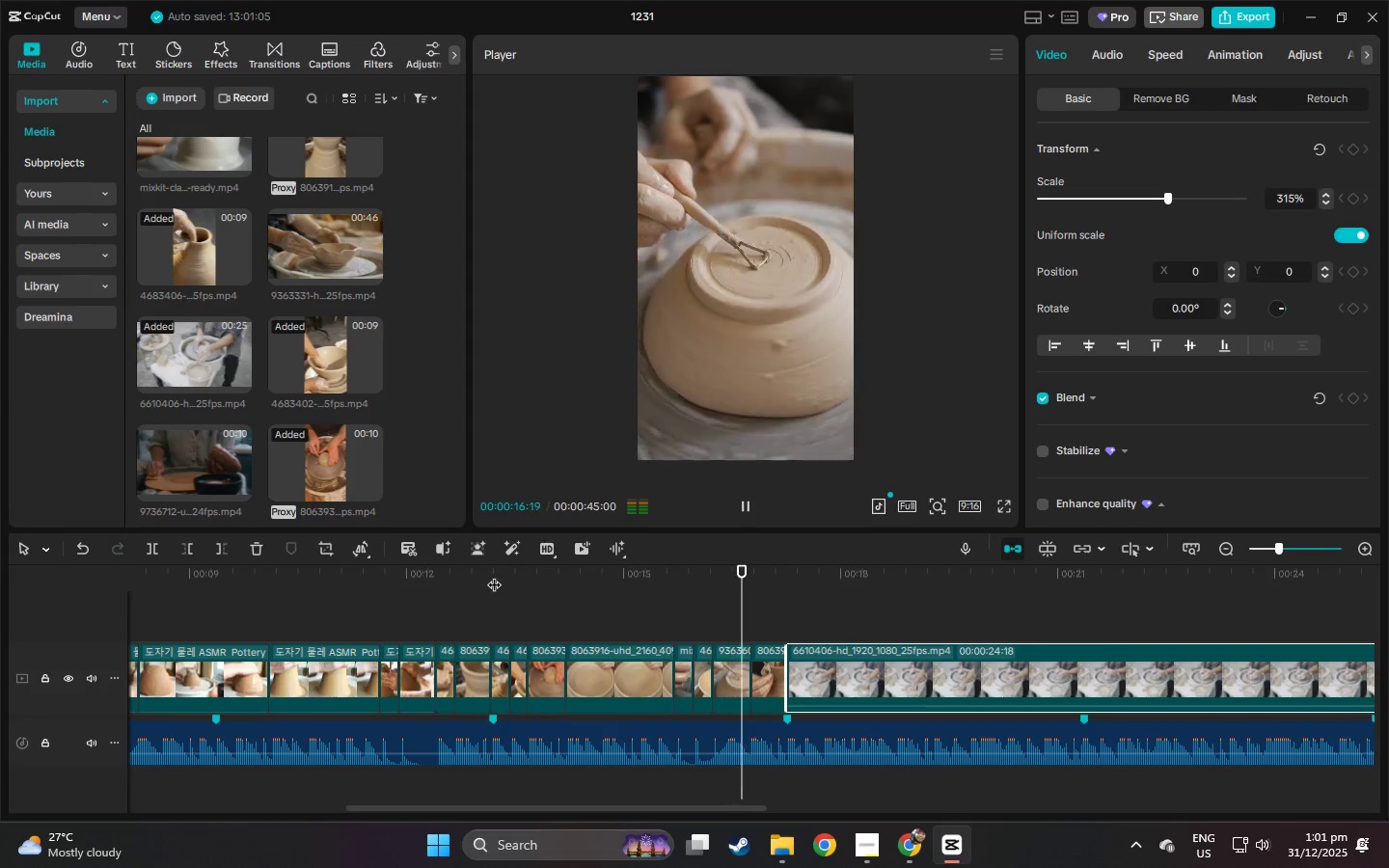 
key(Space)
 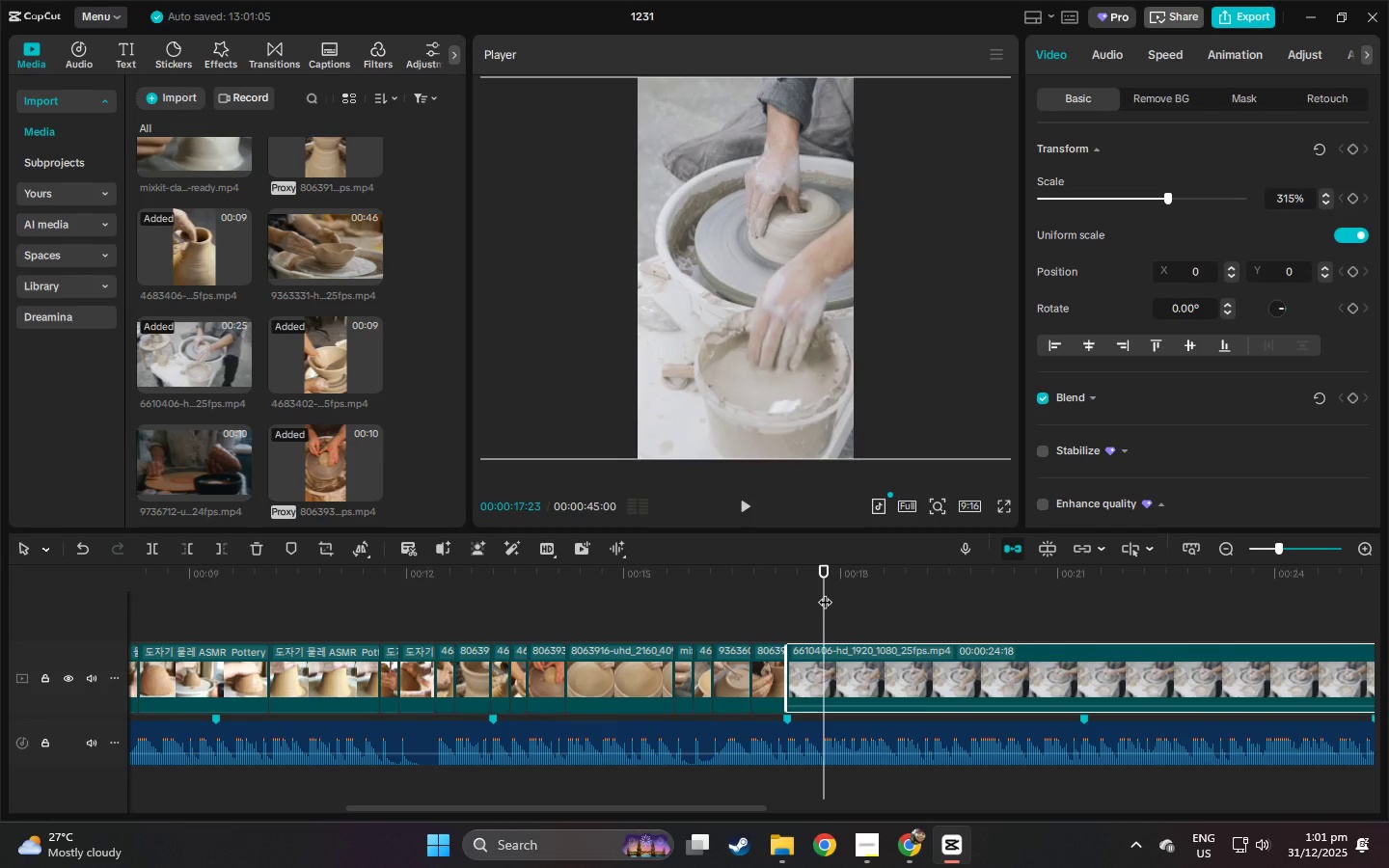 
key(Space)
 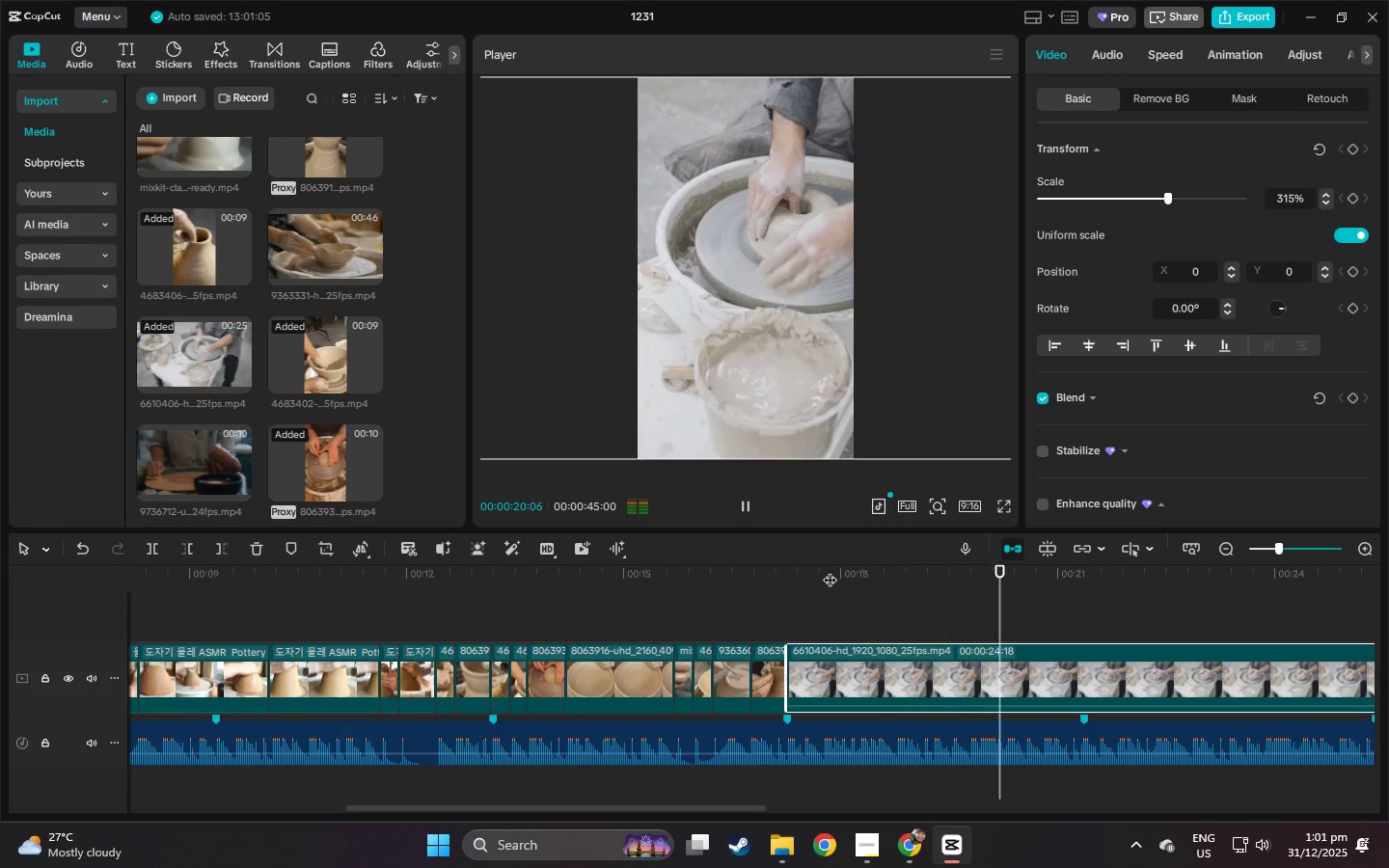 
left_click([784, 572])
 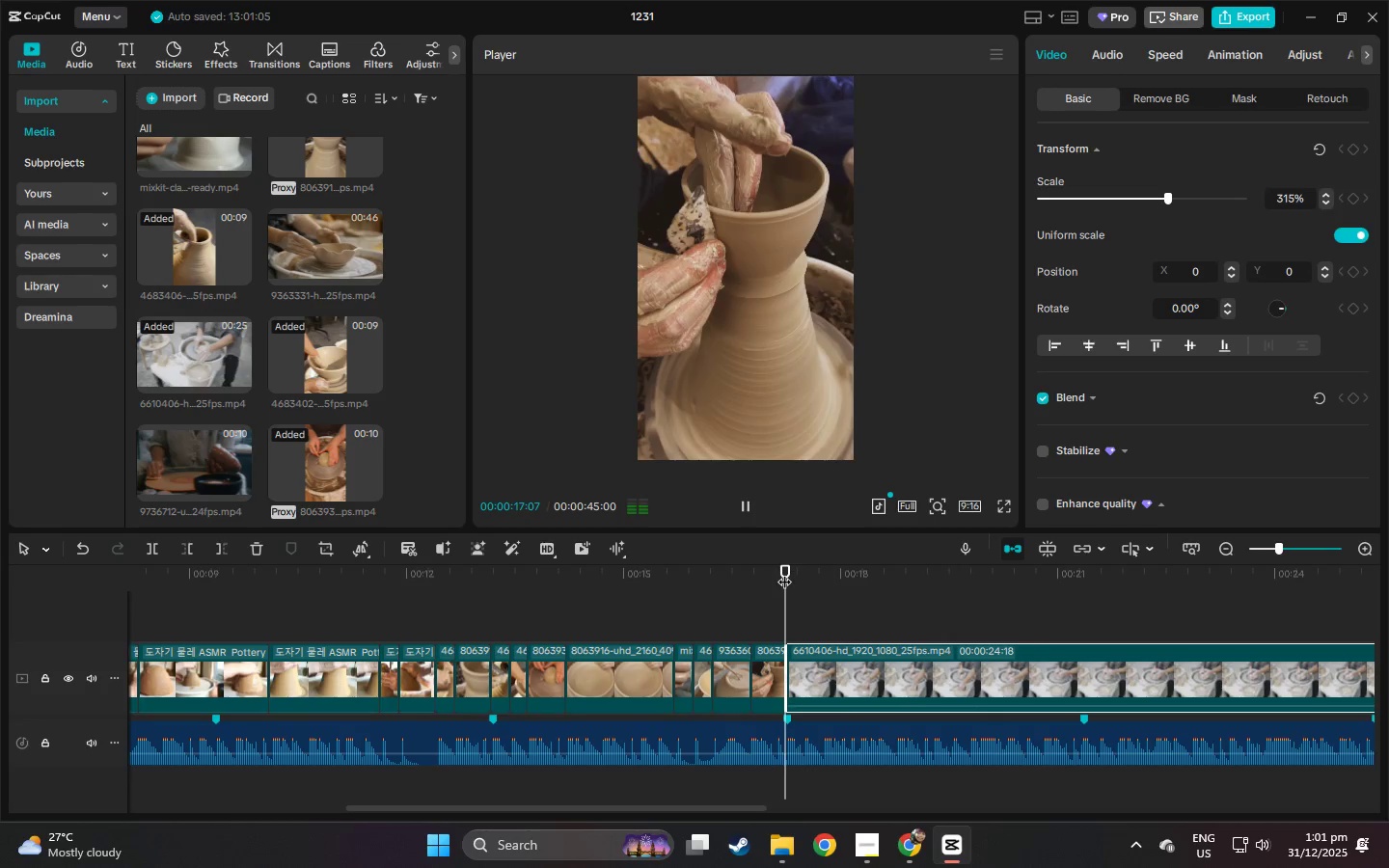 
key(Space)
 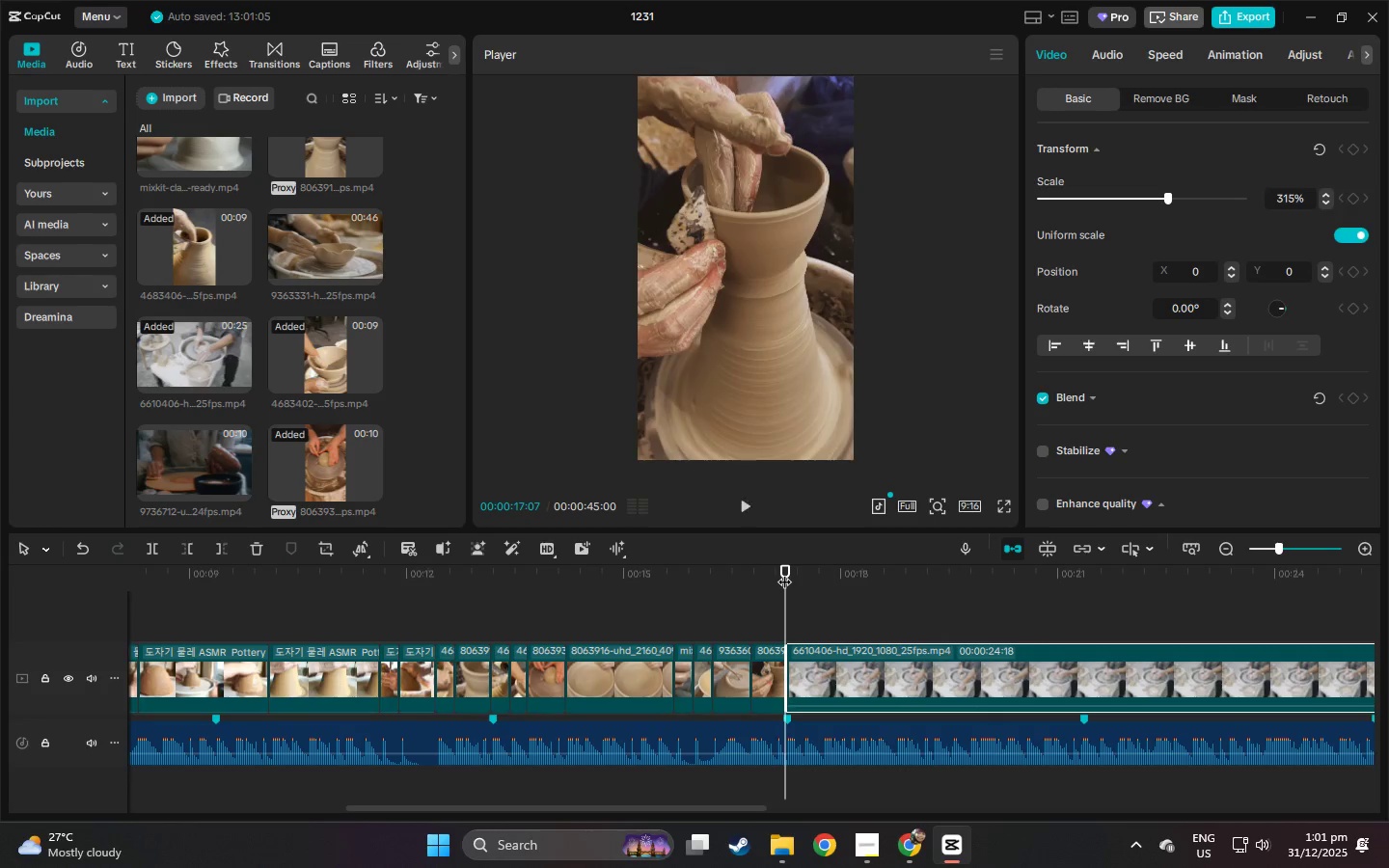 
key(Space)
 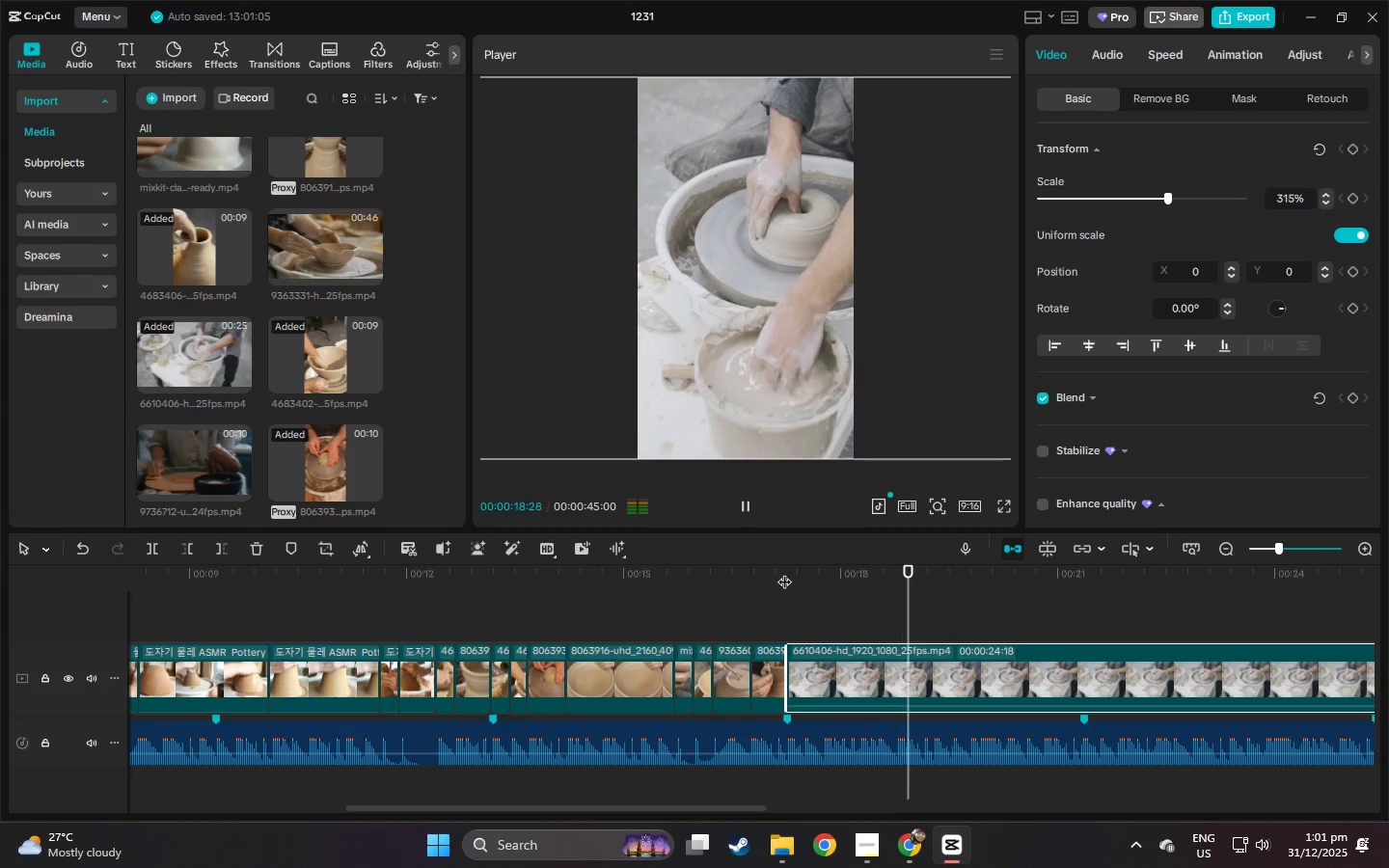 
left_click([784, 572])
 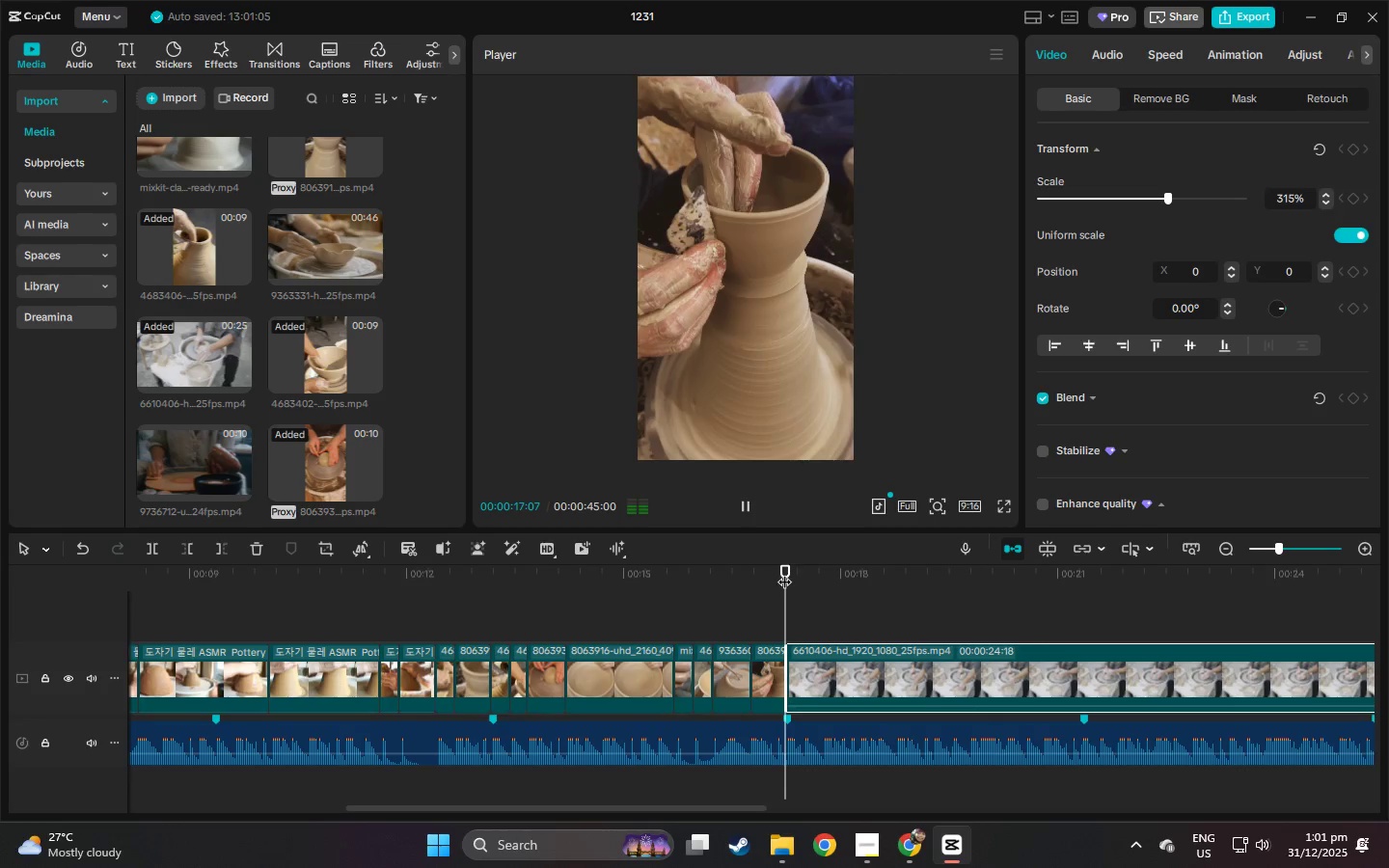 
key(Space)
 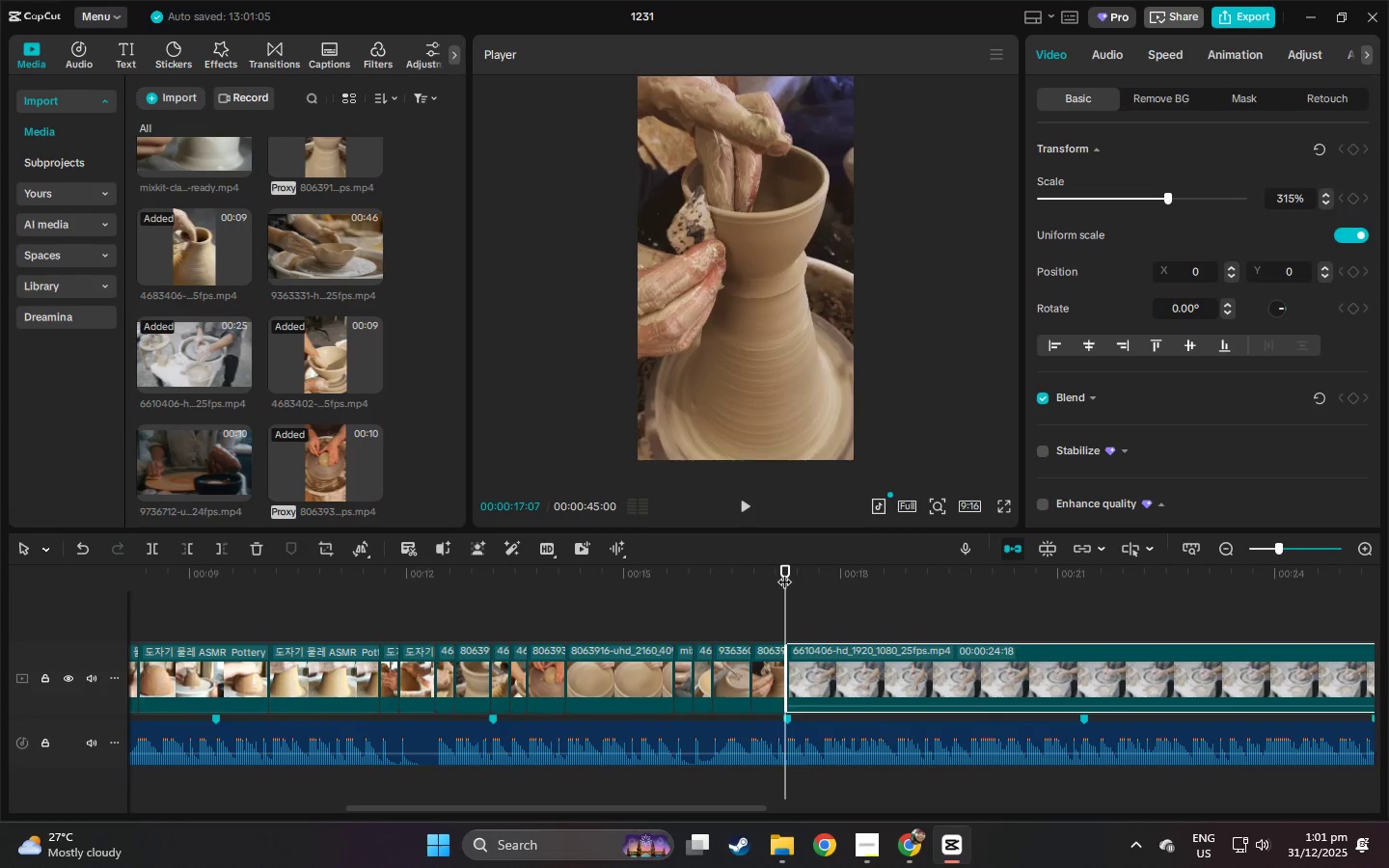 
key(Space)
 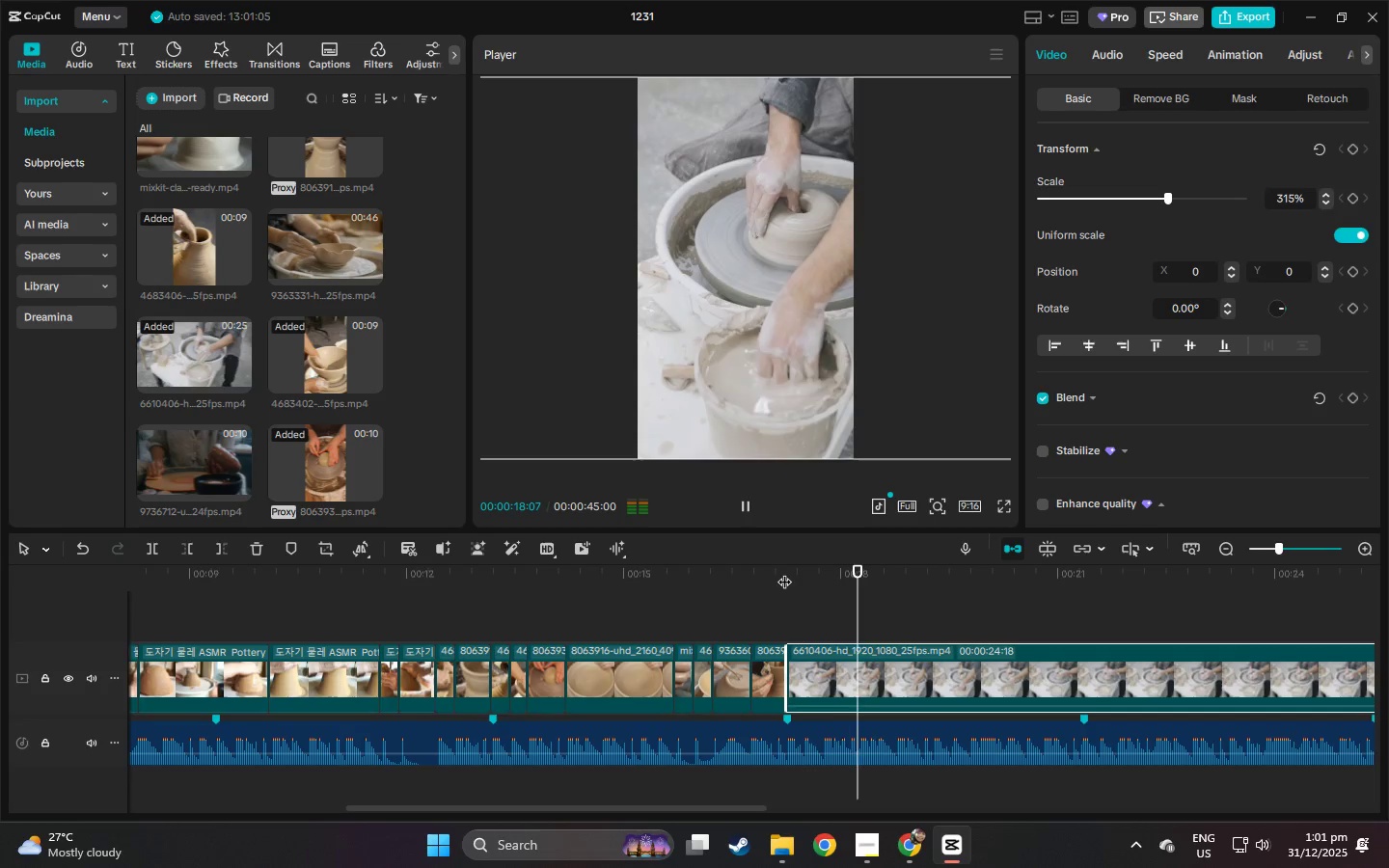 
left_click([784, 572])
 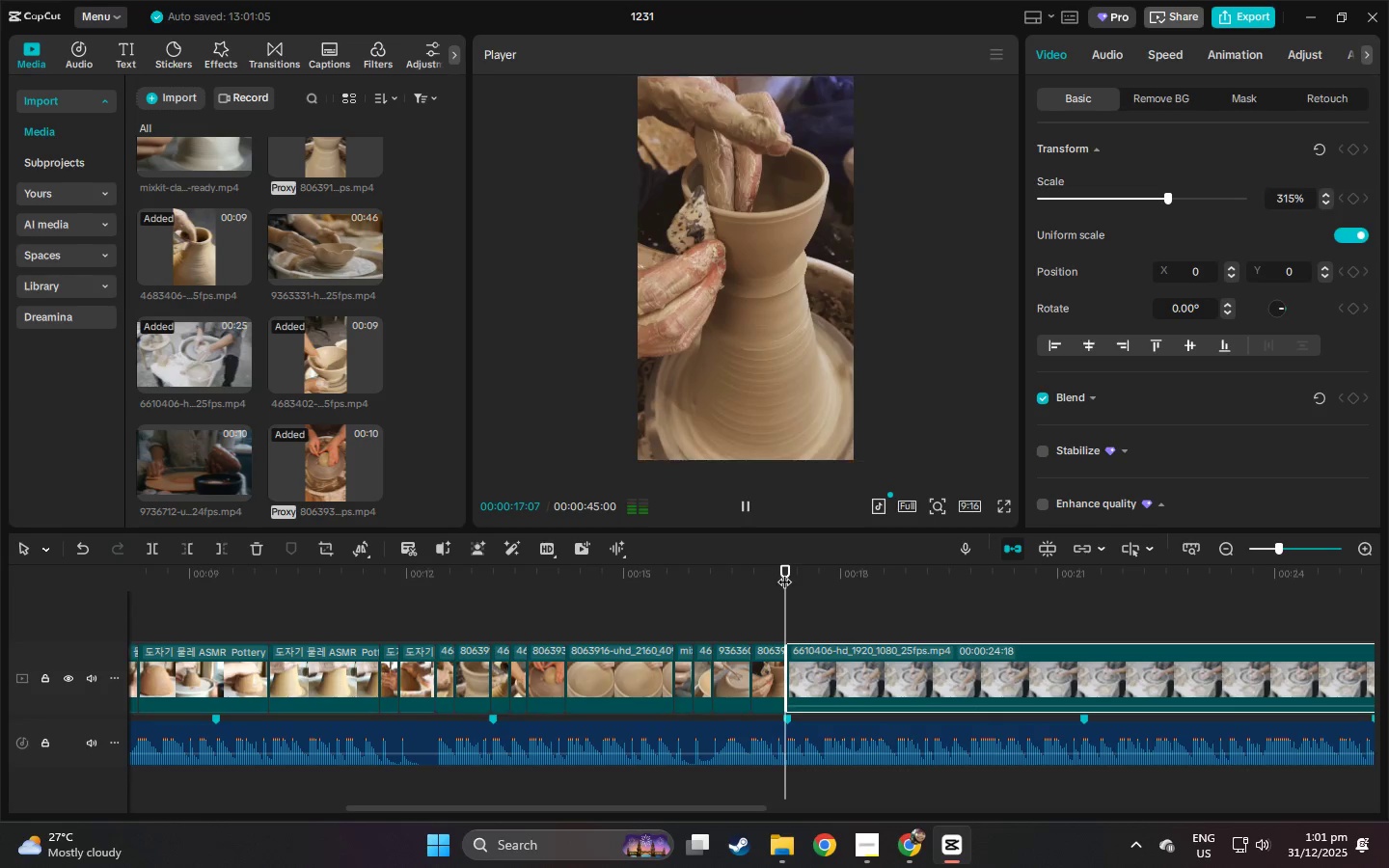 
key(Space)
 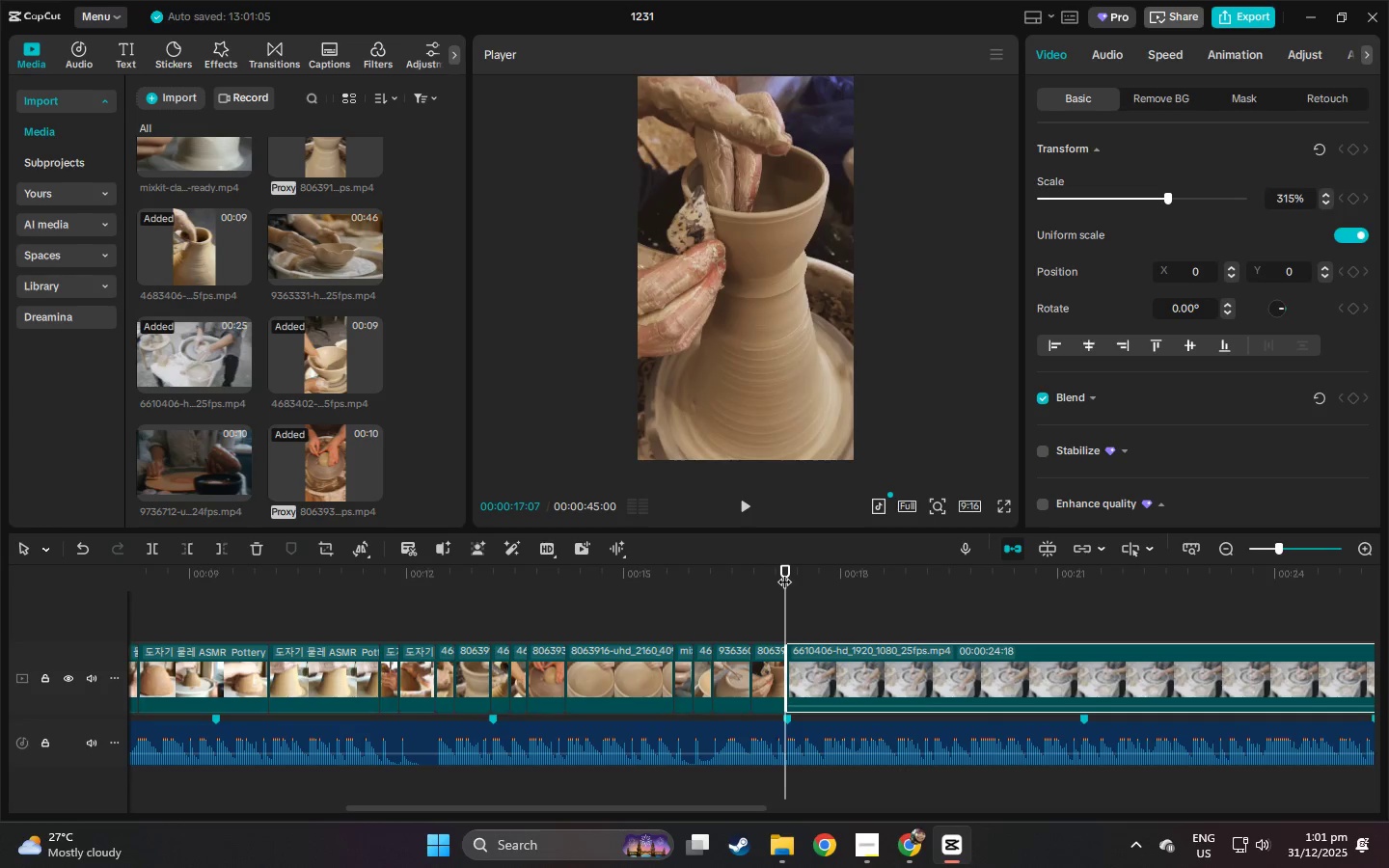 
key(Space)
 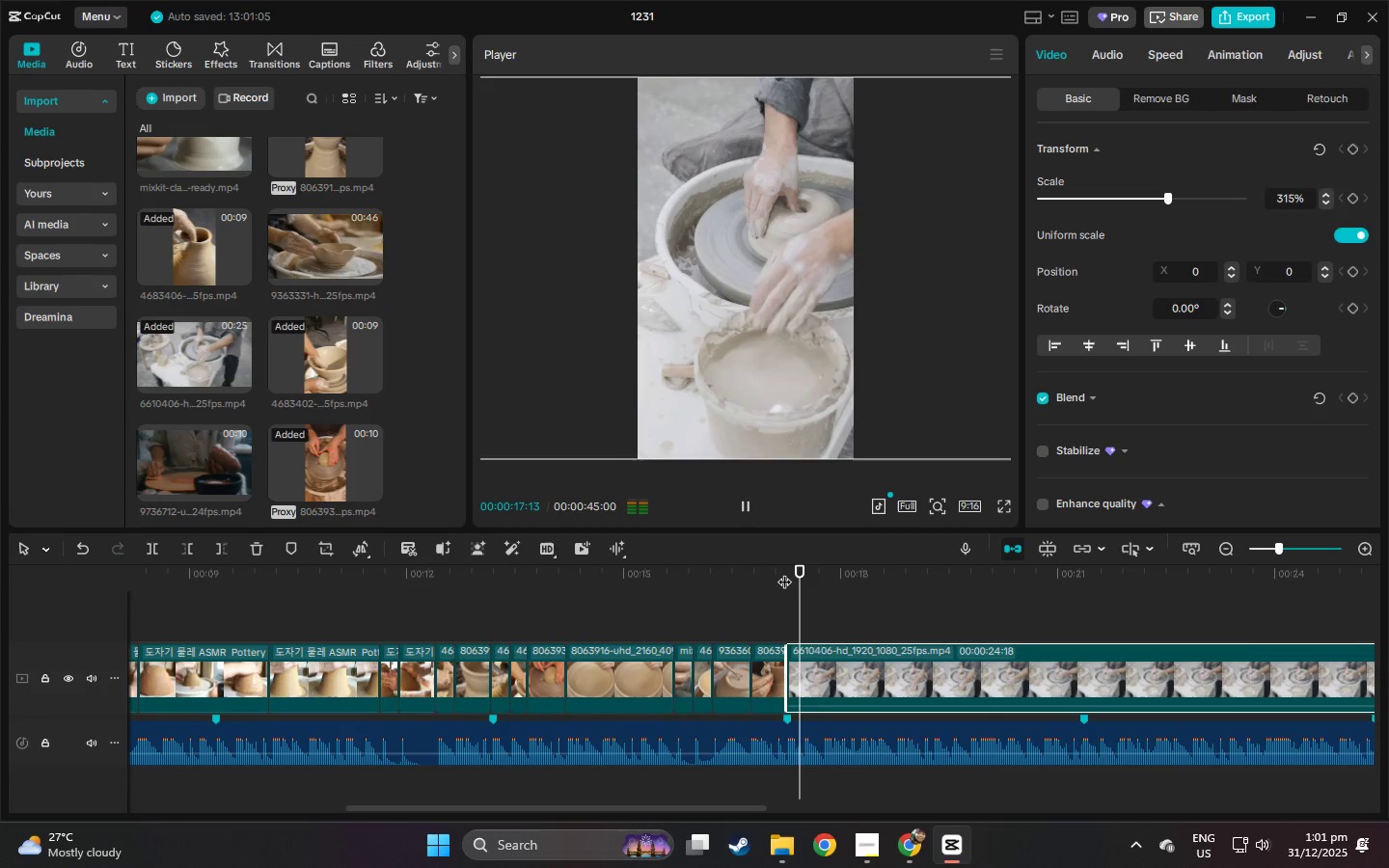 
key(Space)
 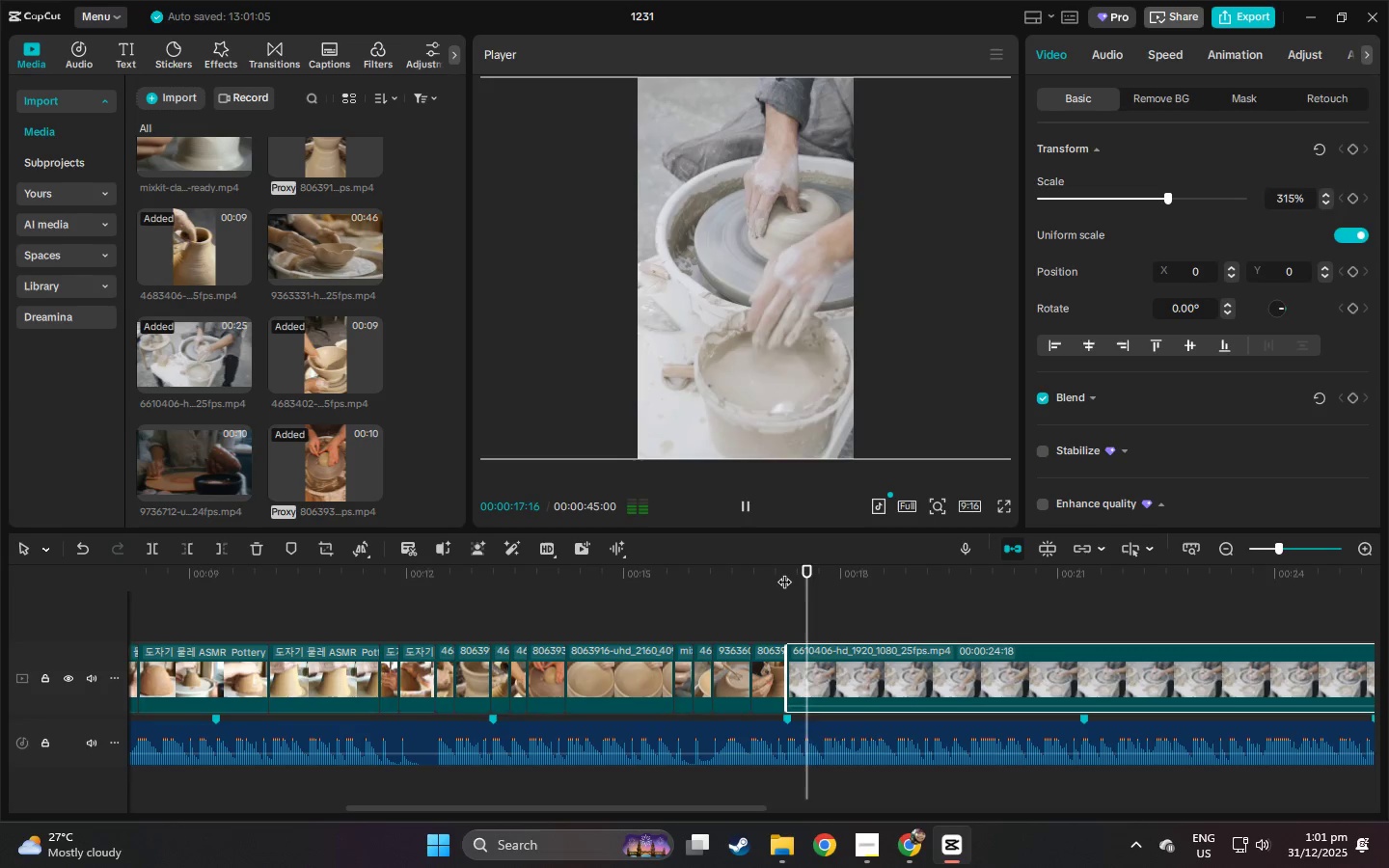 
key(Space)
 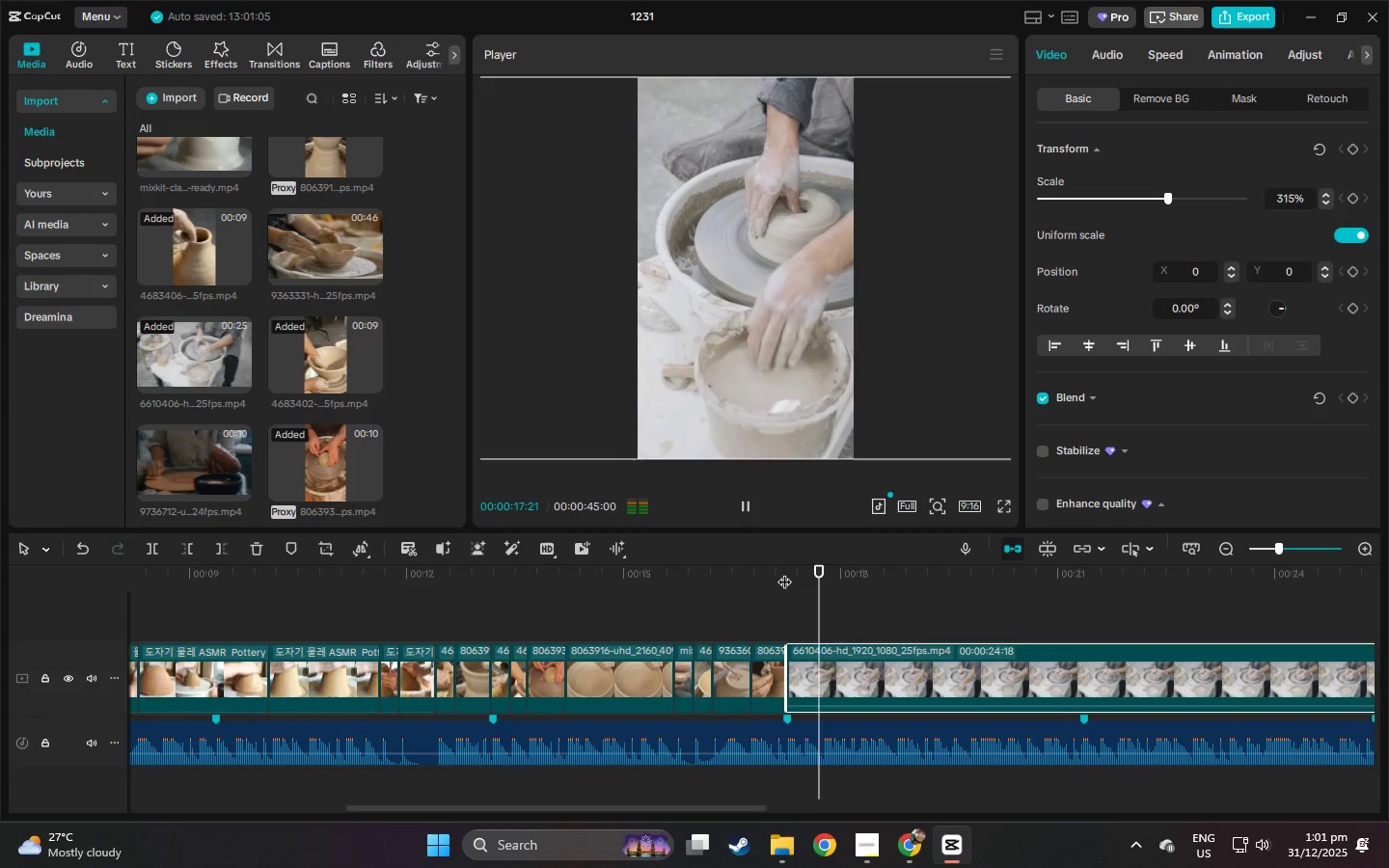 
key(Space)
 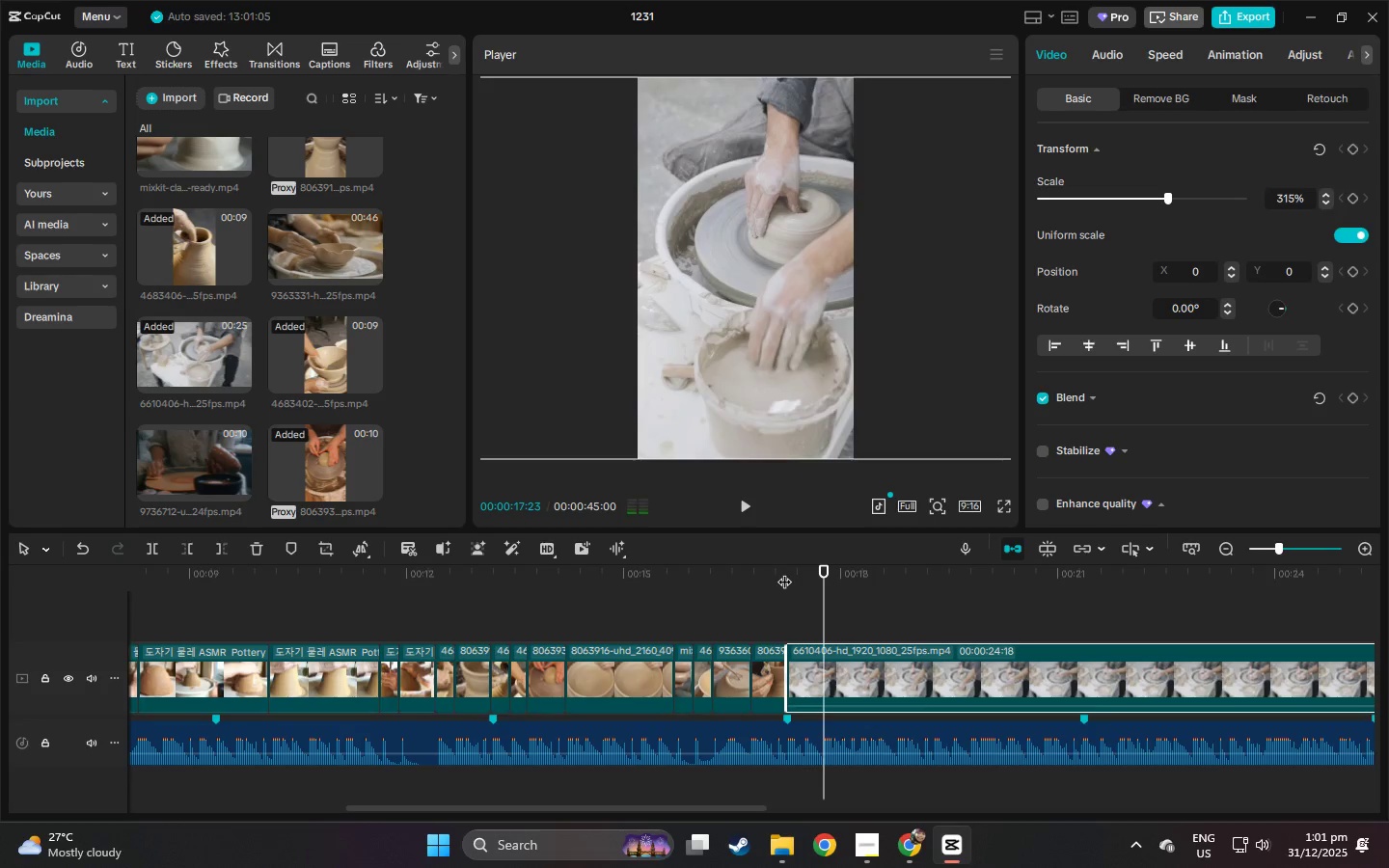 
left_click_drag(start_coordinate=[784, 572], to_coordinate=[822, 583])
 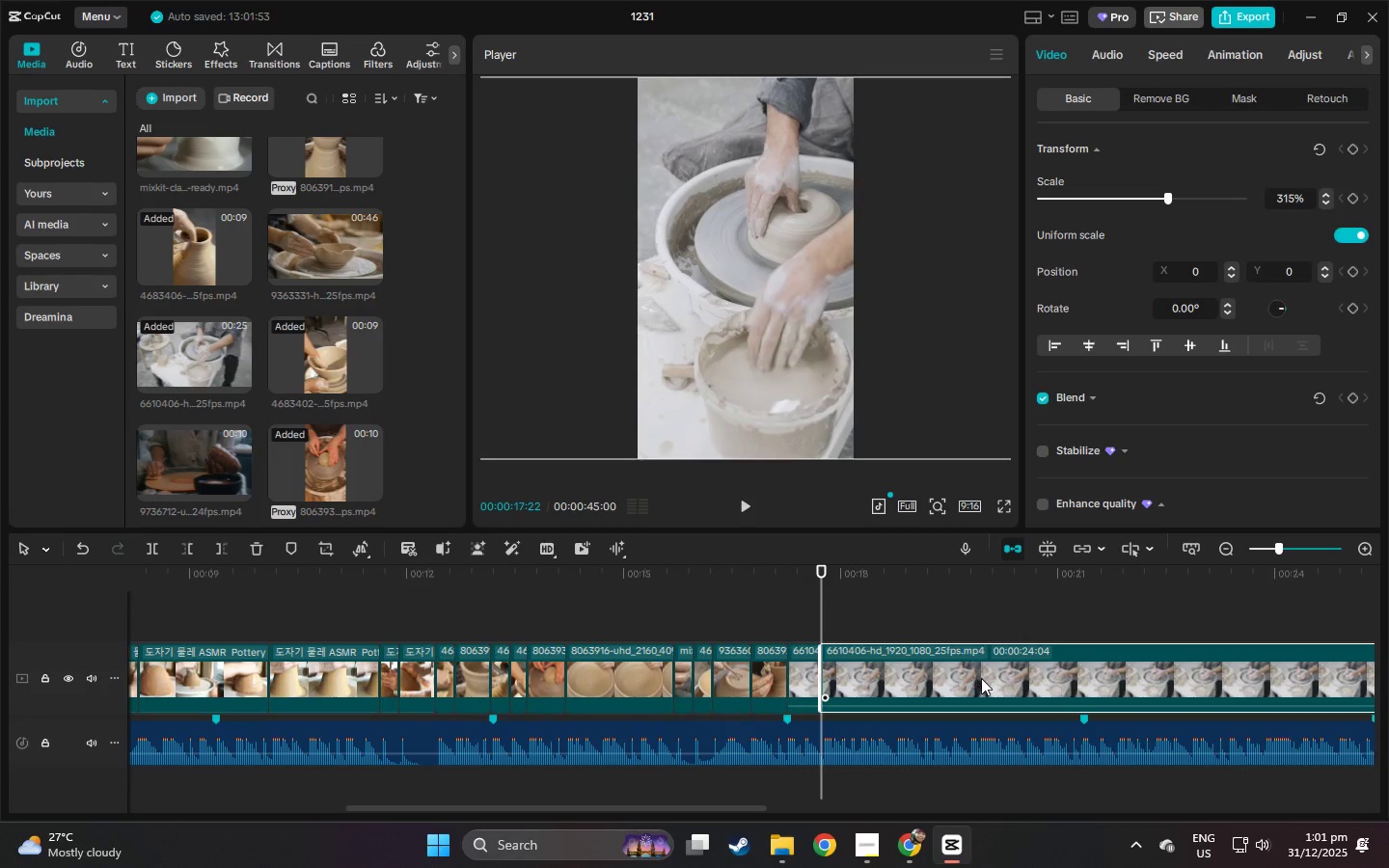 
key(Control+ControlLeft)
 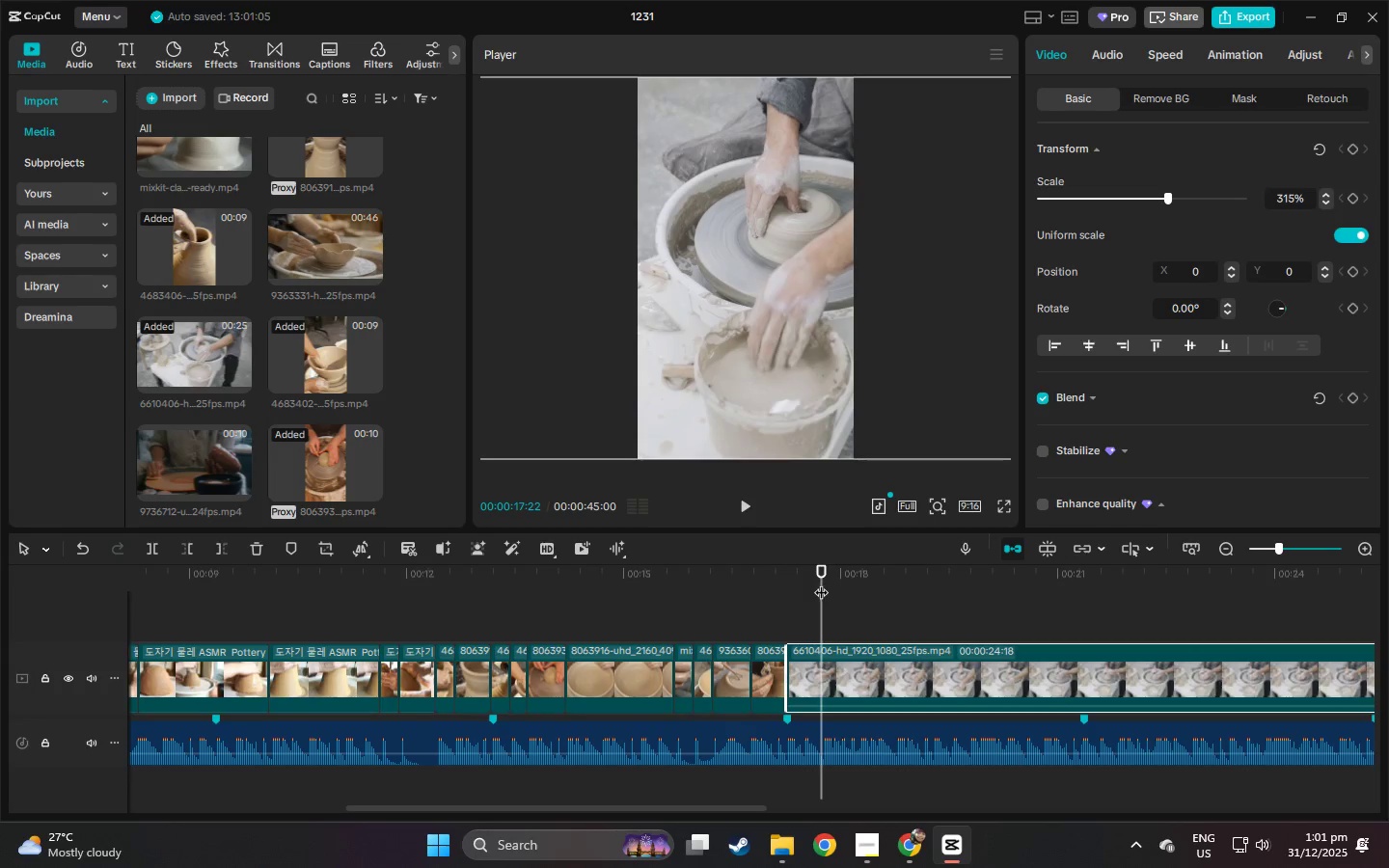 
key(Control+B)
 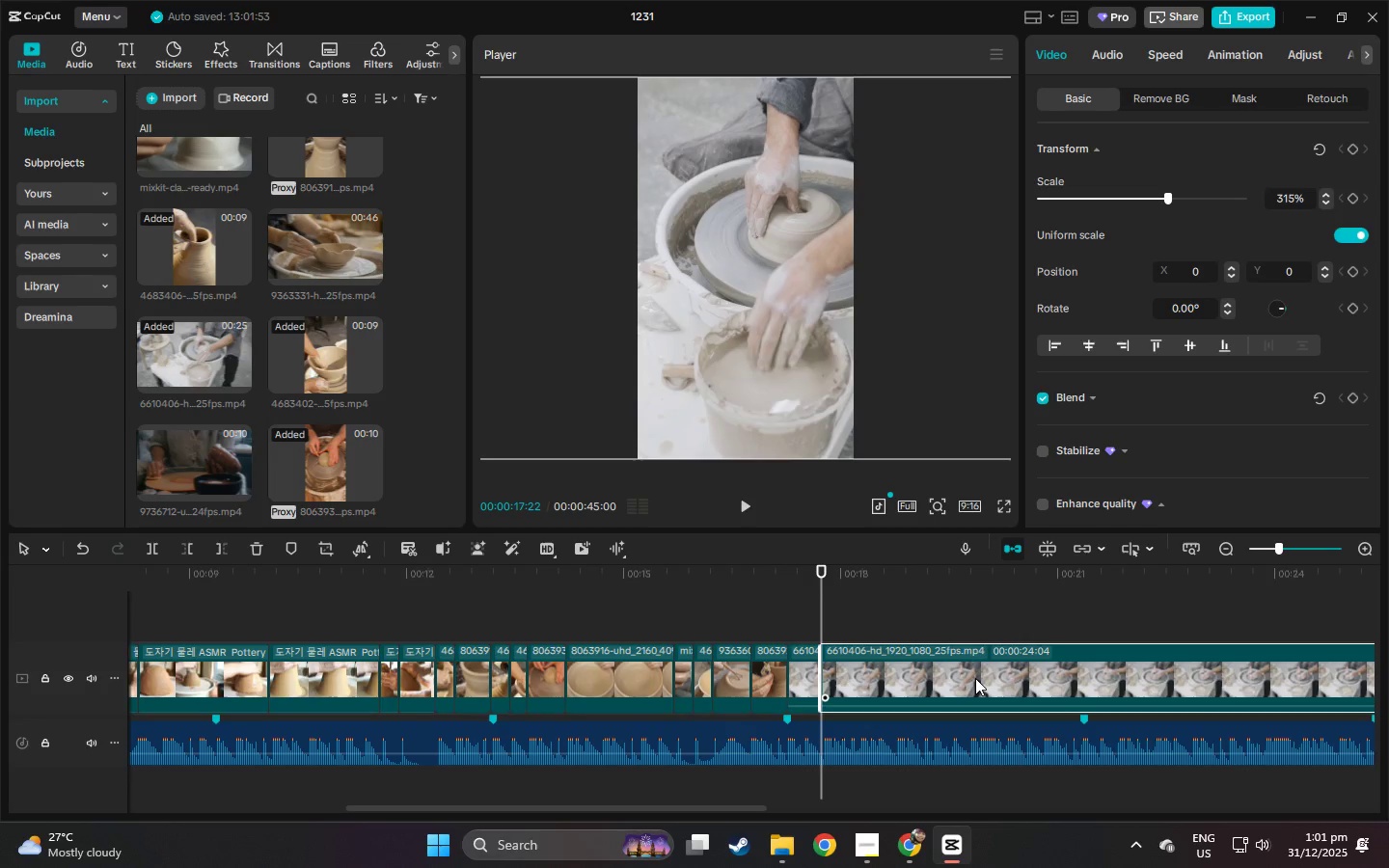 
left_click_drag(start_coordinate=[975, 678], to_coordinate=[981, 678])
 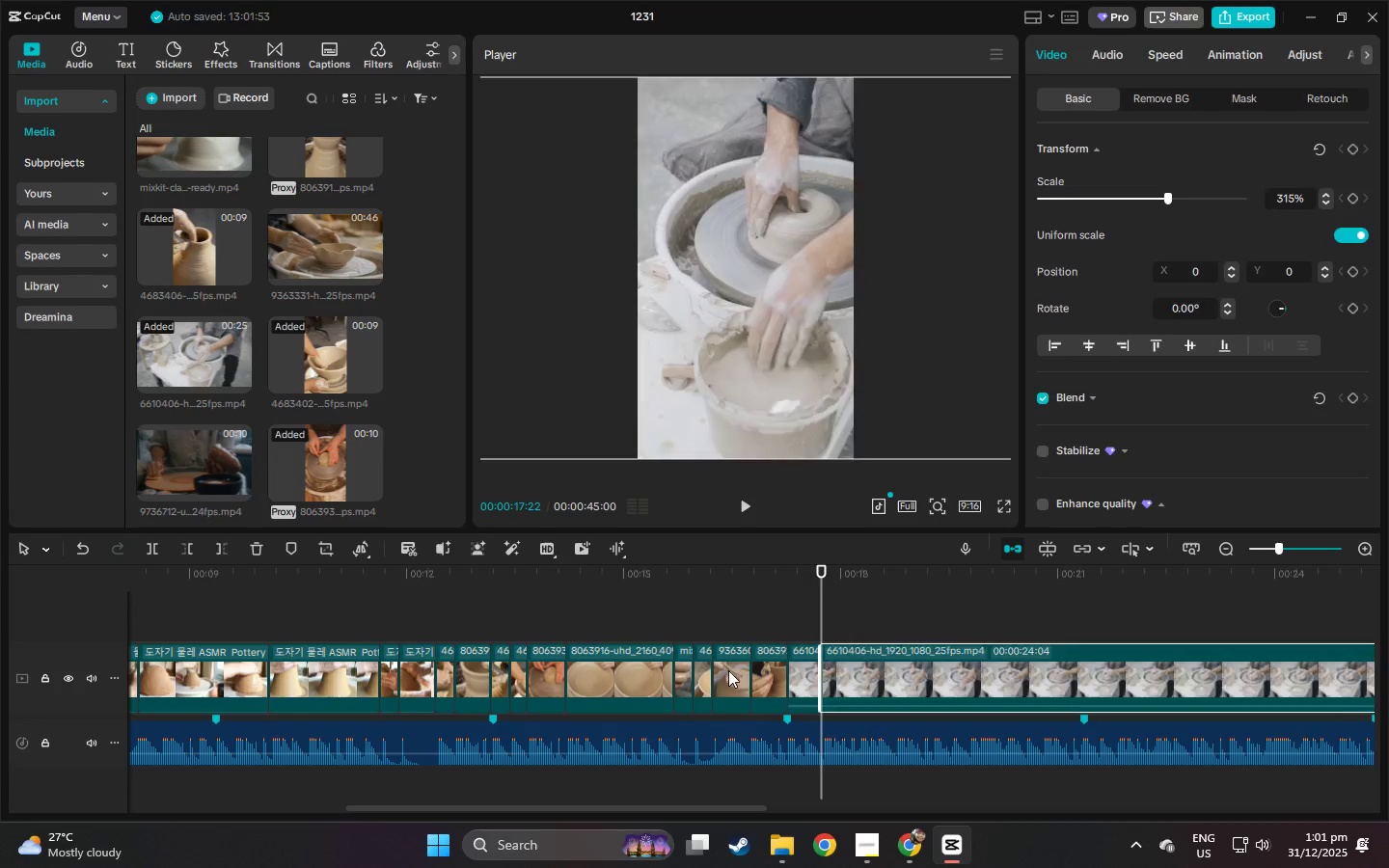 
key(Delete)
 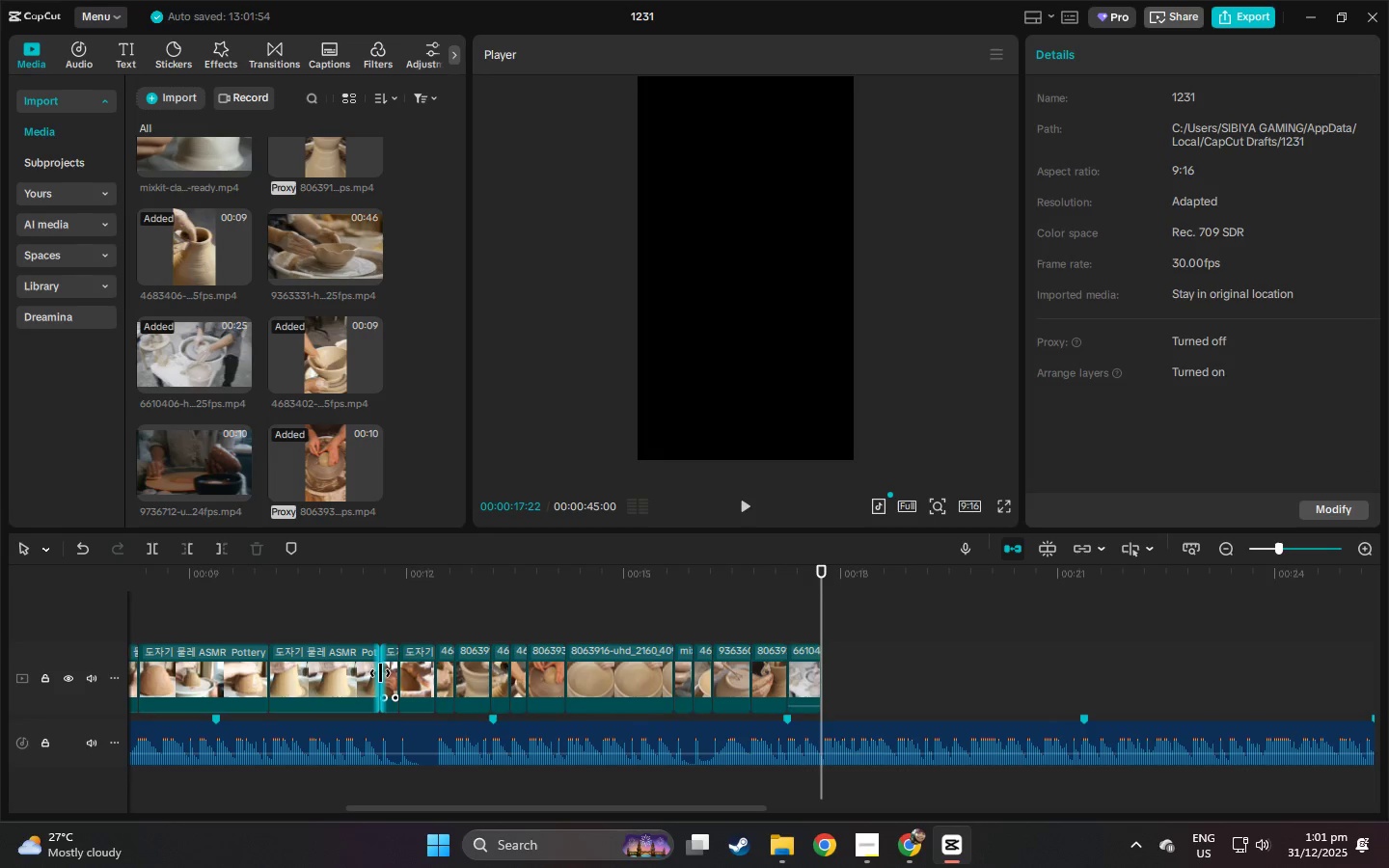 
left_click_drag(start_coordinate=[401, 576], to_coordinate=[389, 578])
 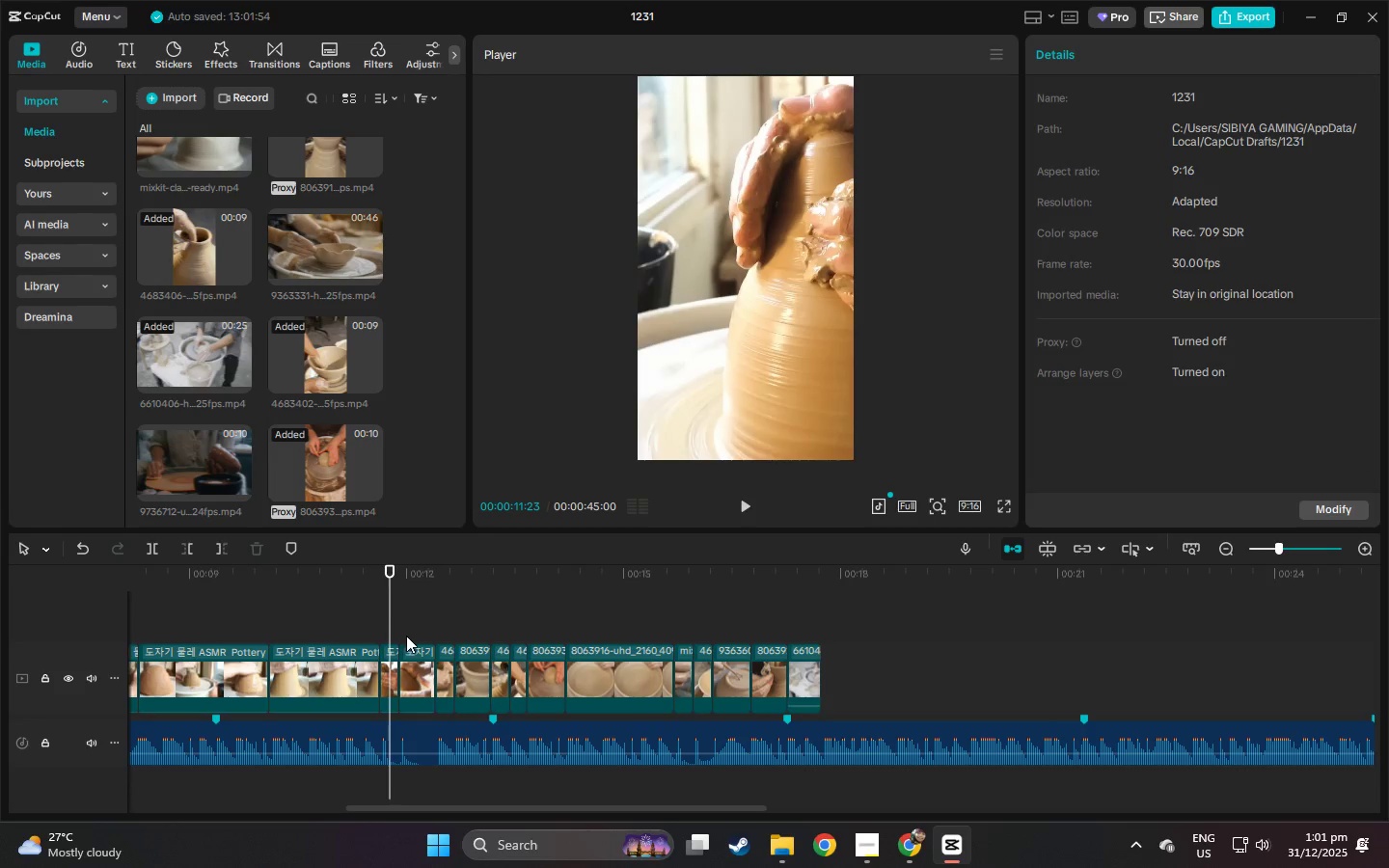 
left_click([415, 579])
 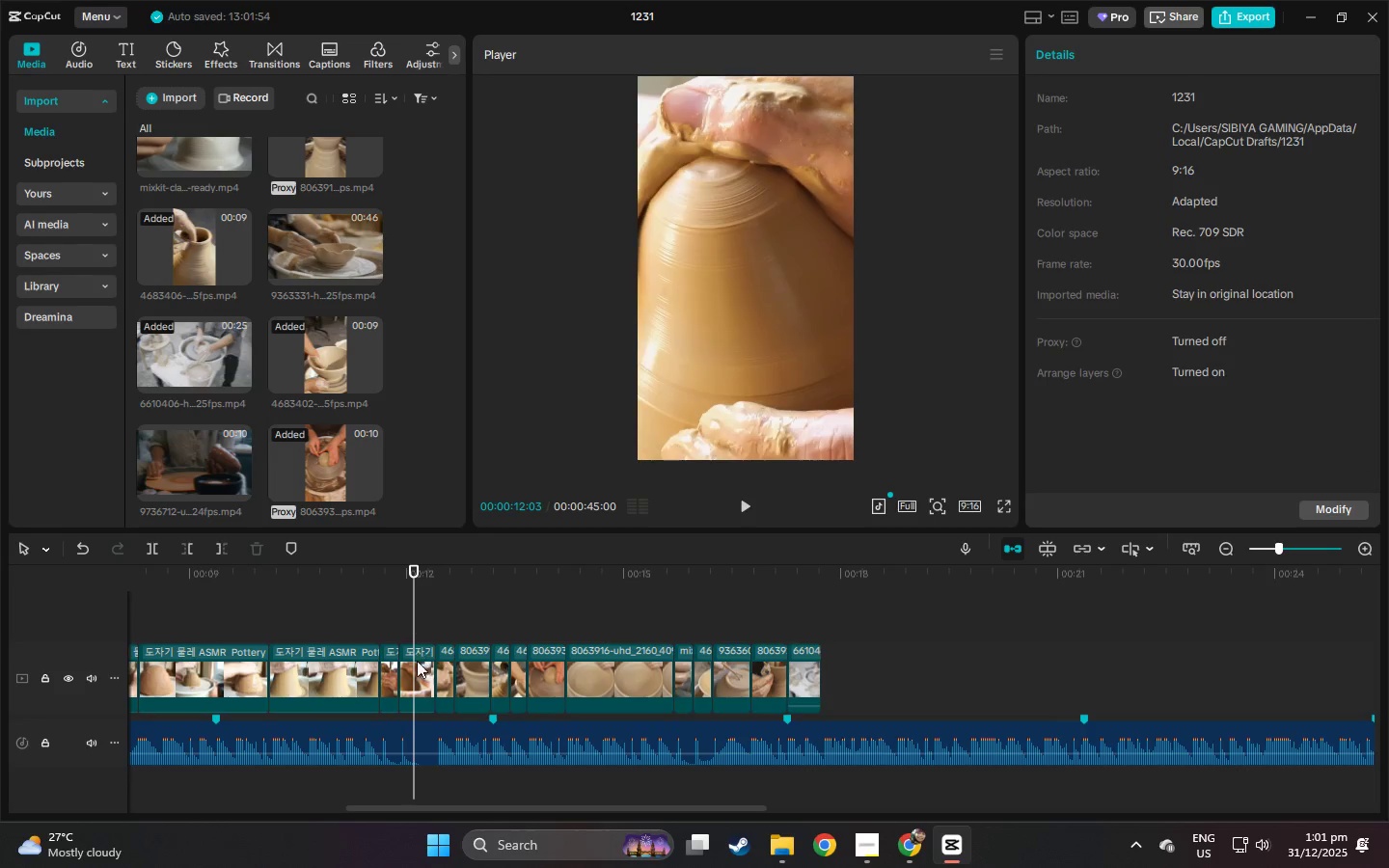 
hold_key(key=AltLeft, duration=1.5)
left_click_drag(start_coordinate=[417, 668], to_coordinate=[865, 674])
 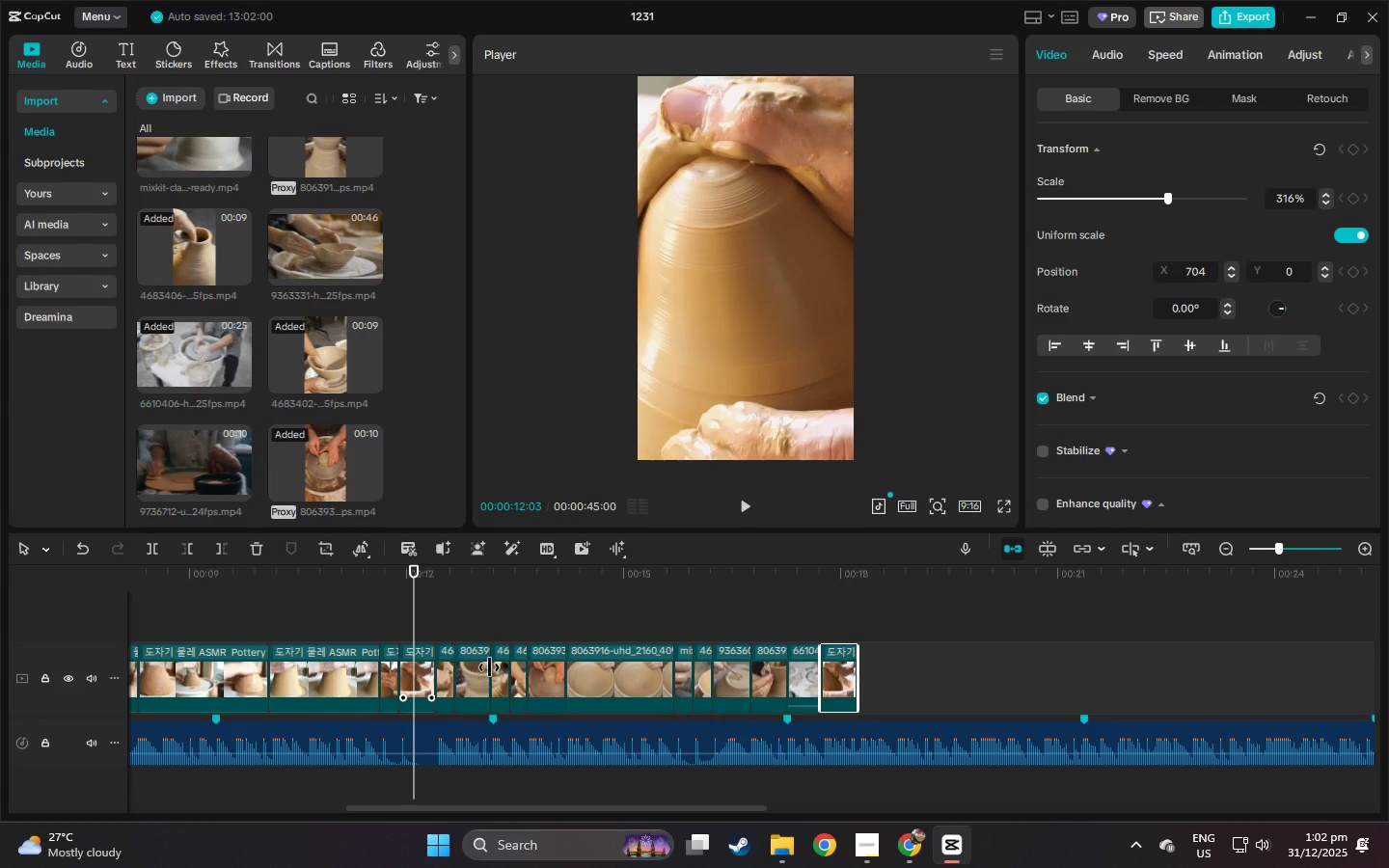 
hold_key(key=AltLeft, duration=0.52)
 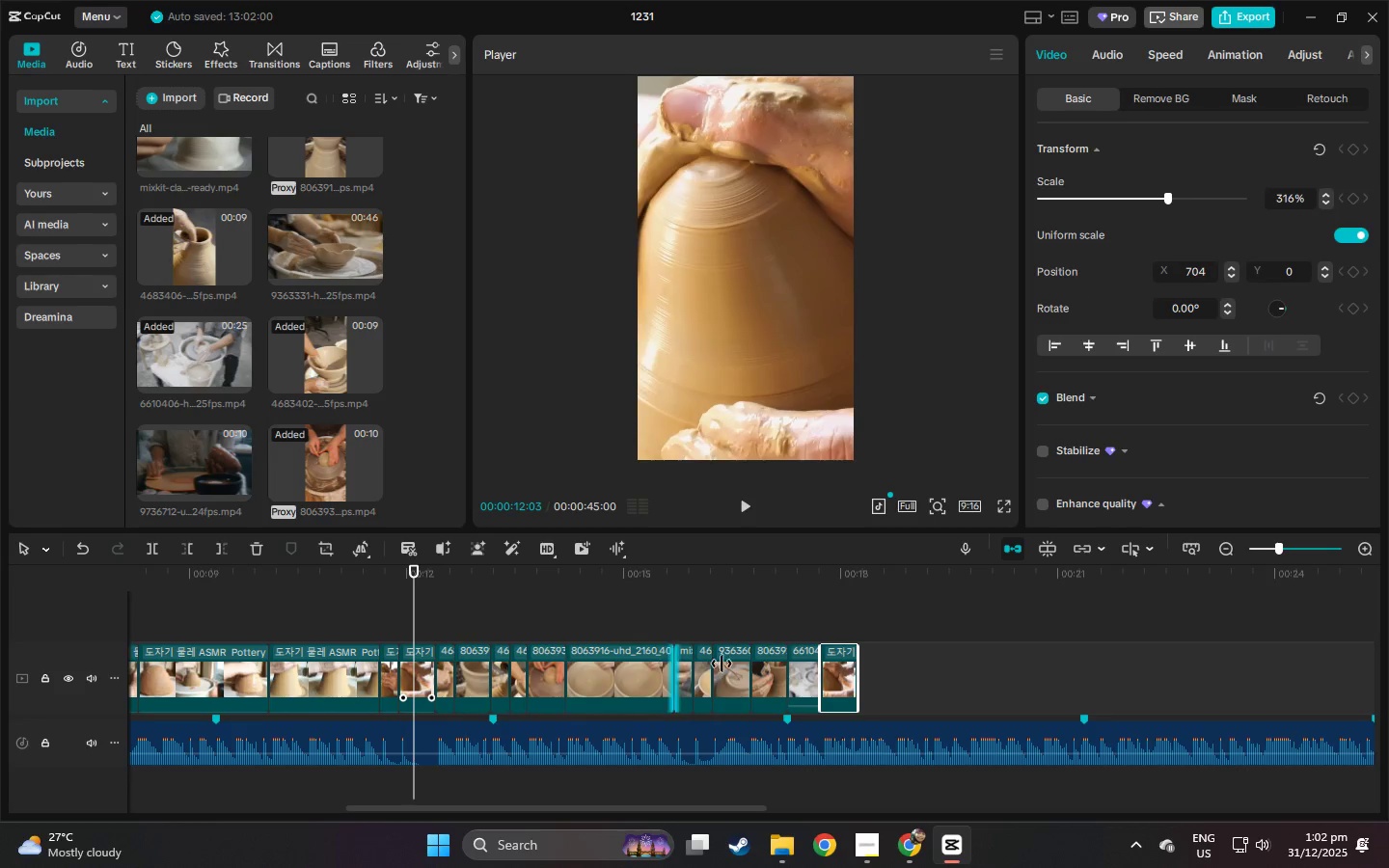 
key(Control+Z)
 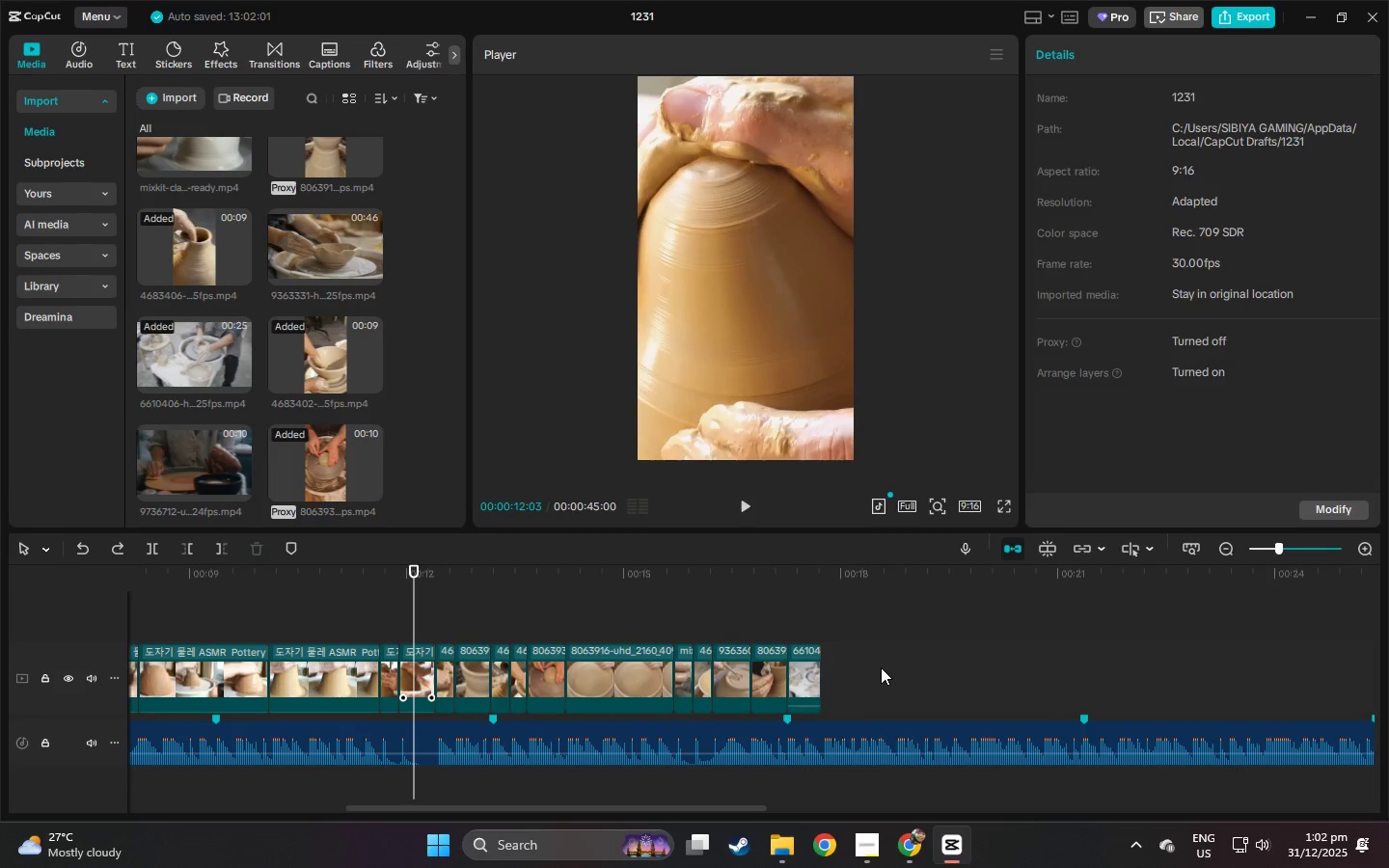 
hold_key(key=AltLeft, duration=1.5)
left_click_drag(start_coordinate=[865, 670], to_coordinate=[389, 680])
 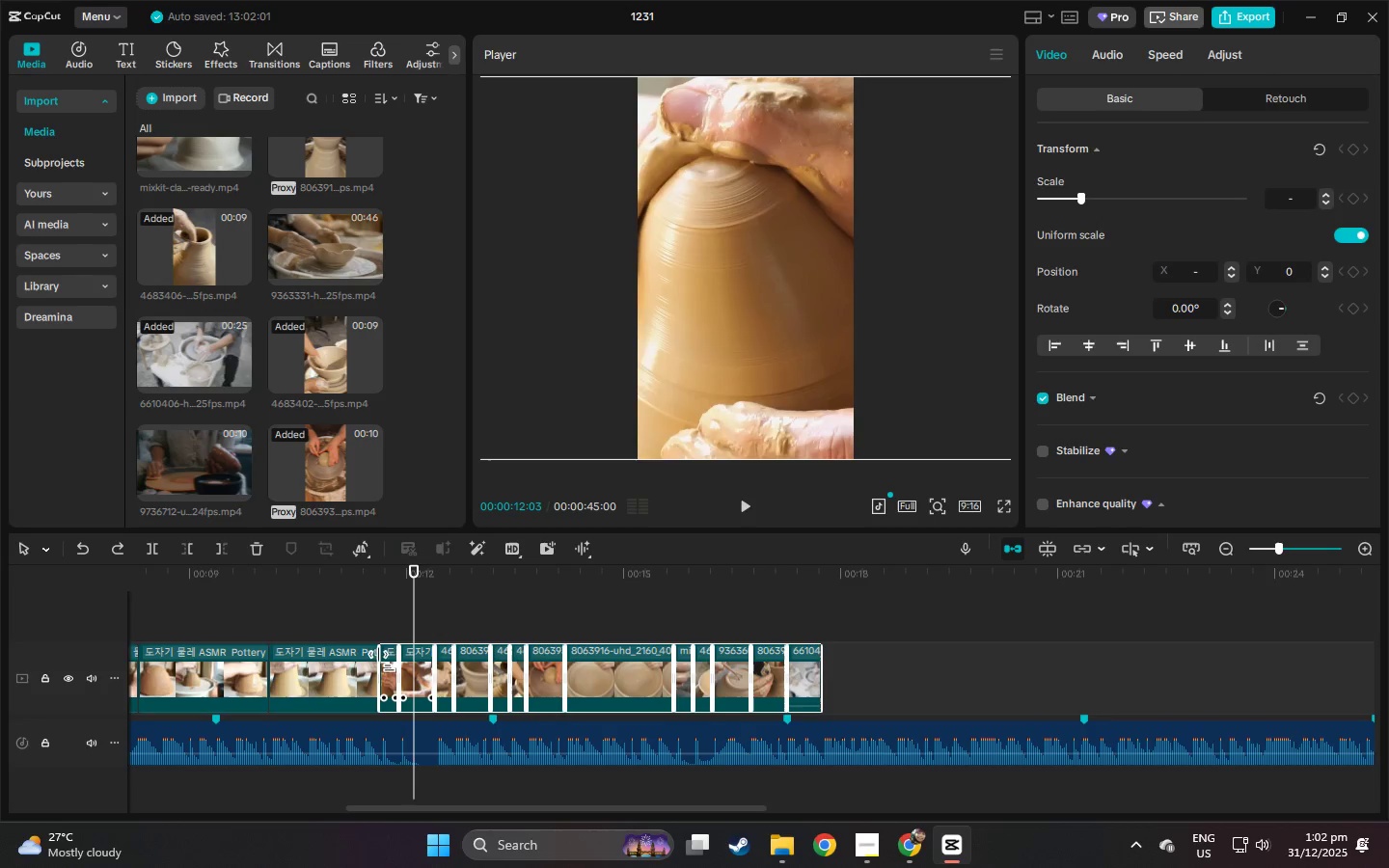 
hold_key(key=AltLeft, duration=1.51)
 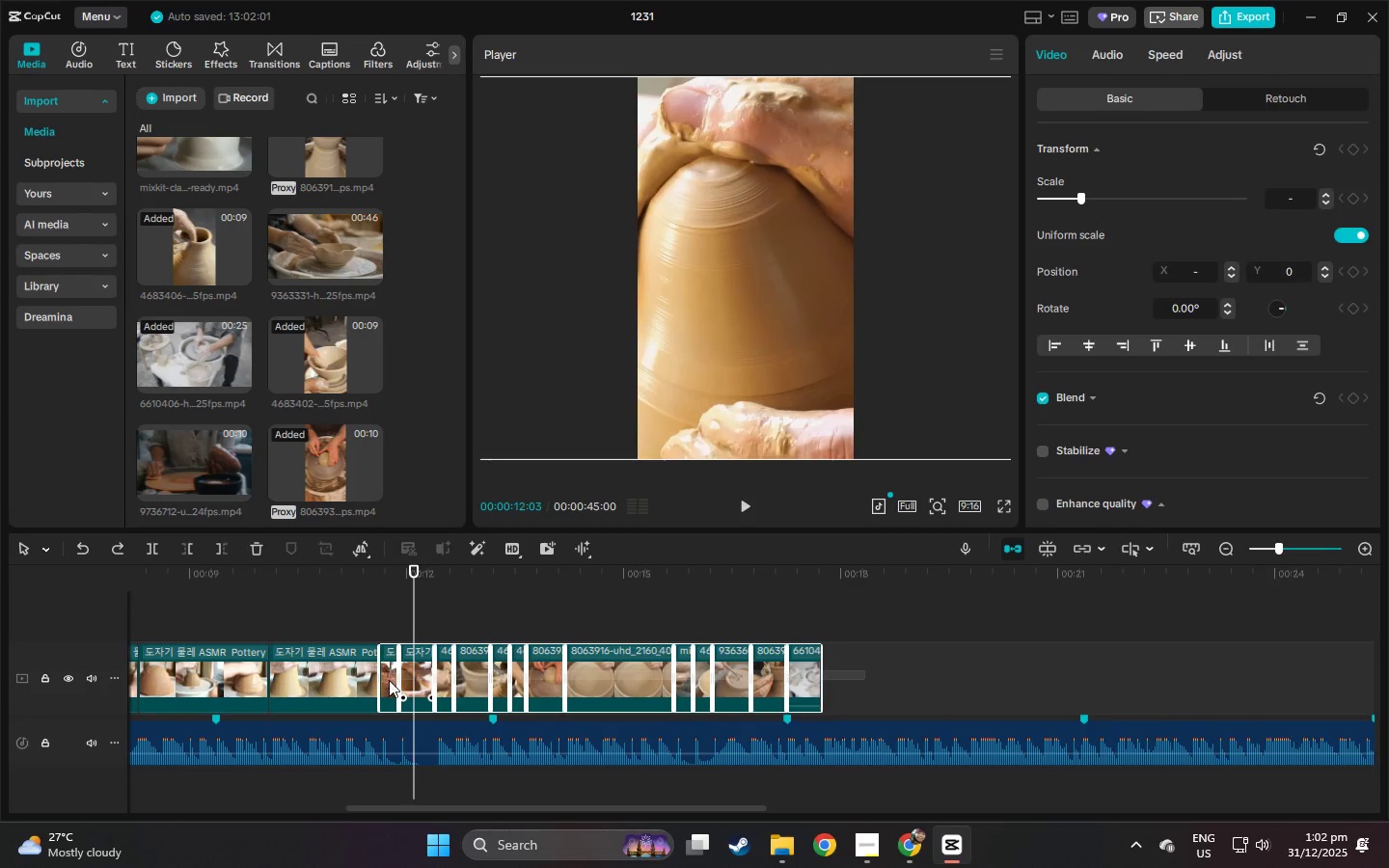 
hold_key(key=AltLeft, duration=0.59)
 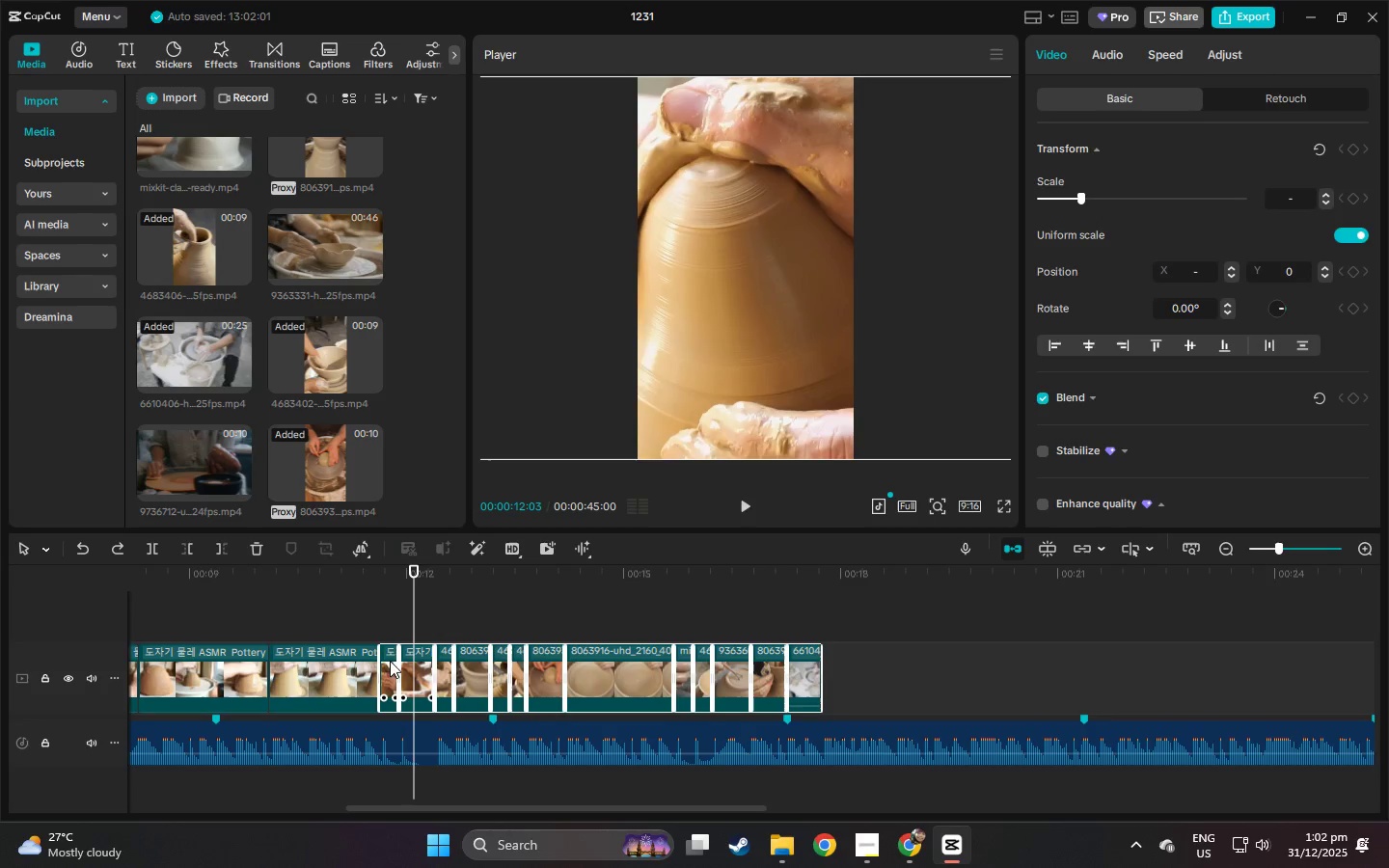 
hold_key(key=AltLeft, duration=1.52)
left_click_drag(start_coordinate=[393, 667], to_coordinate=[843, 669])
 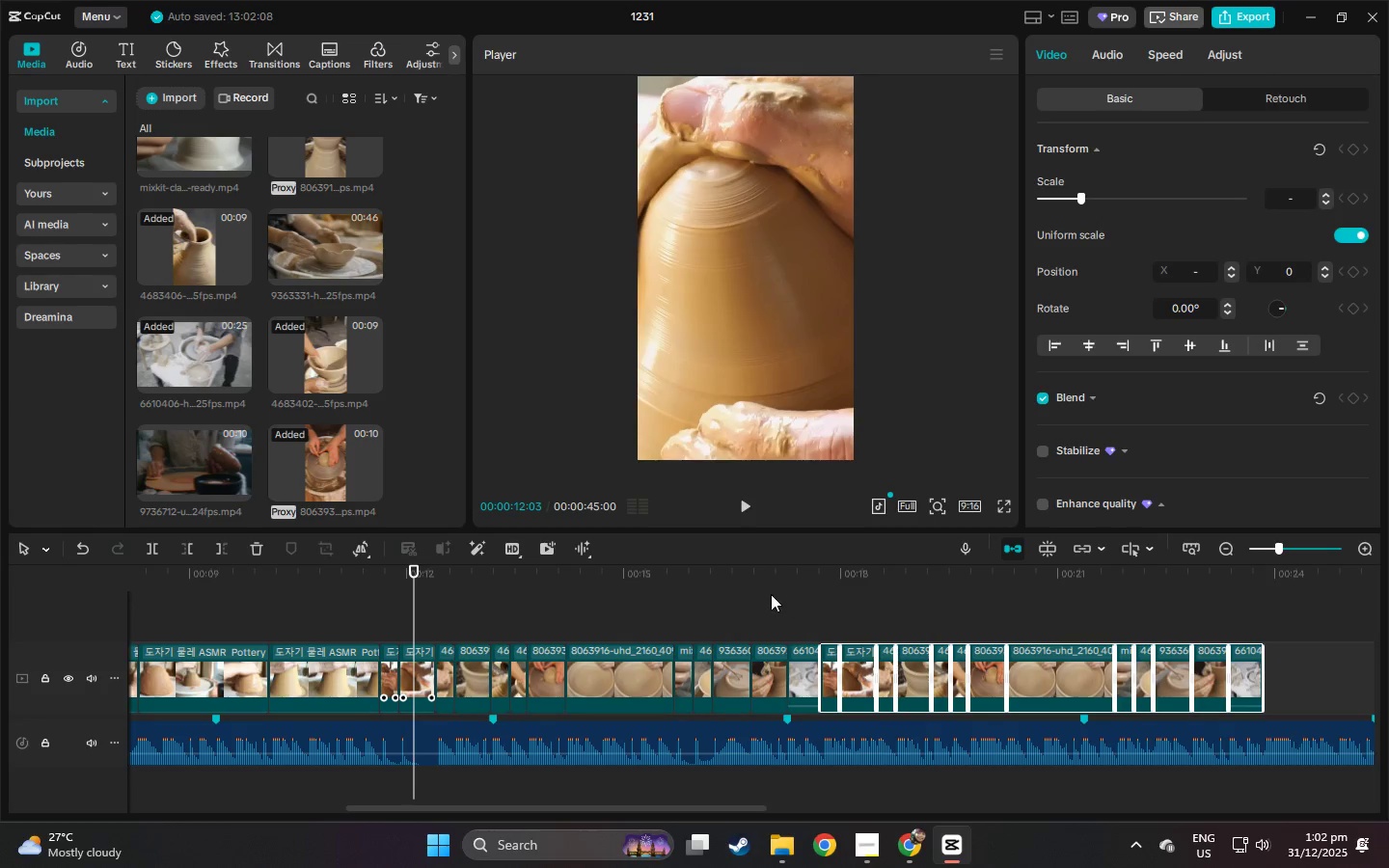 
hold_key(key=AltLeft, duration=1.5)
 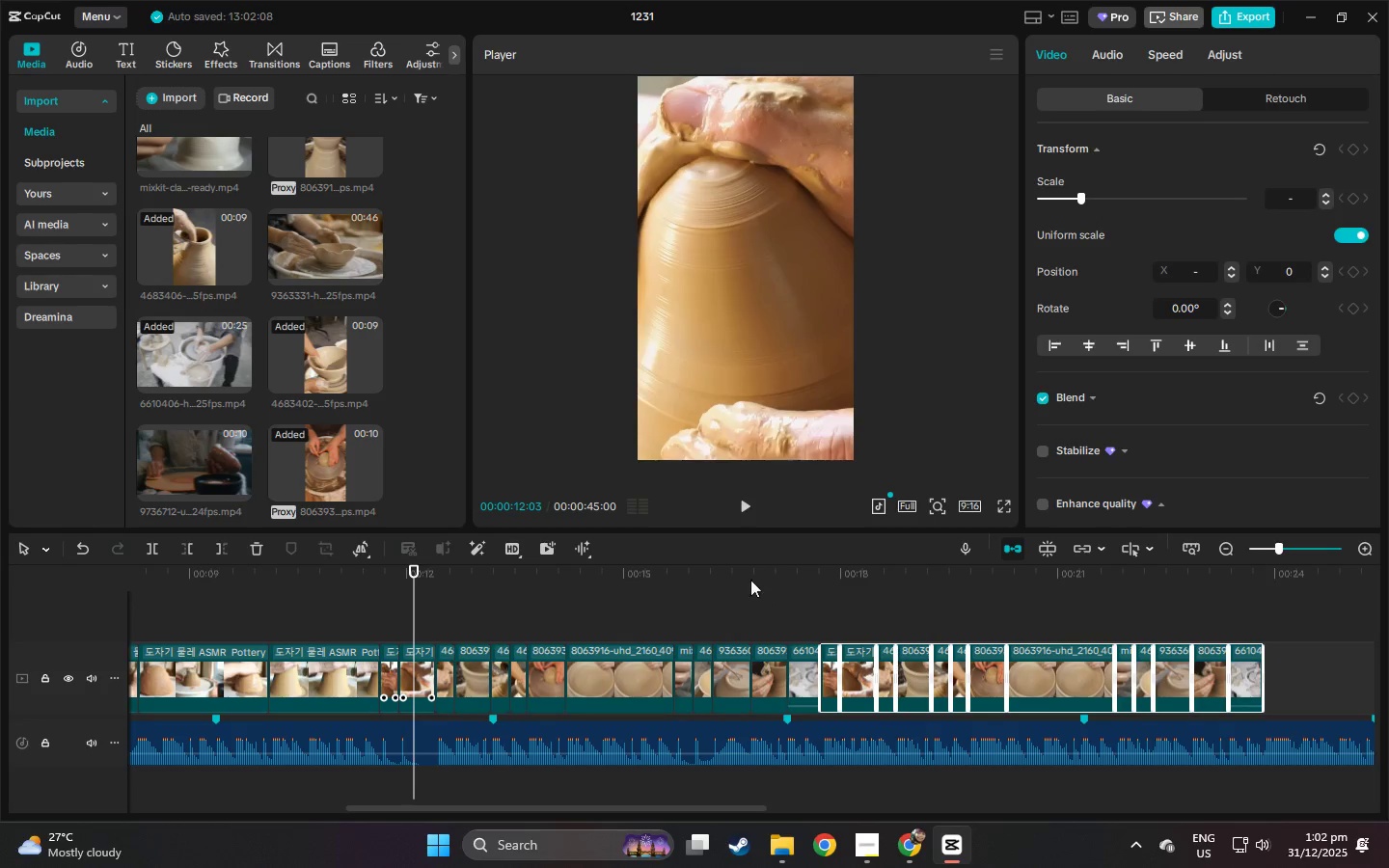 
left_click_drag(start_coordinate=[693, 573], to_coordinate=[361, 583])
 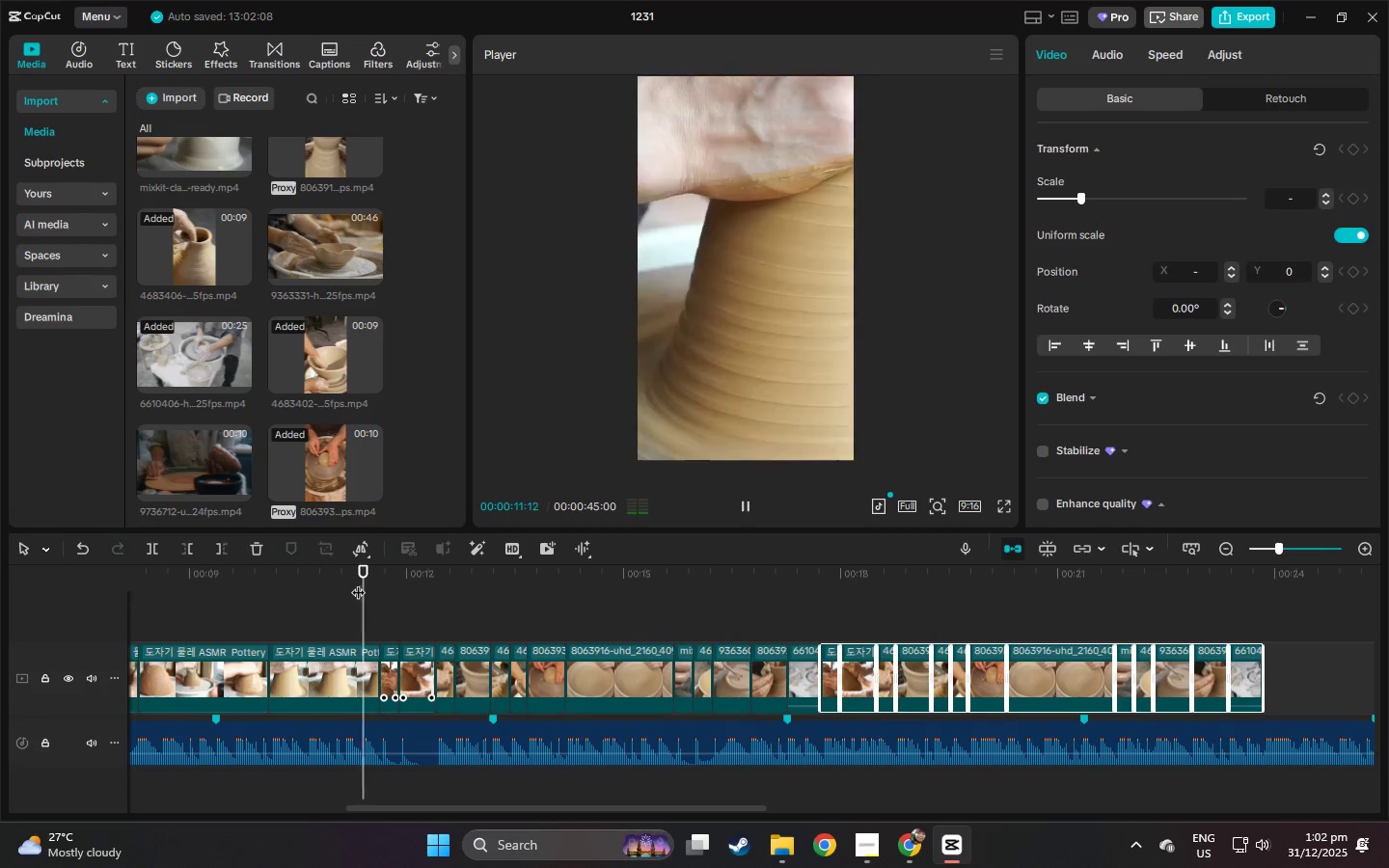 
key(Space)
 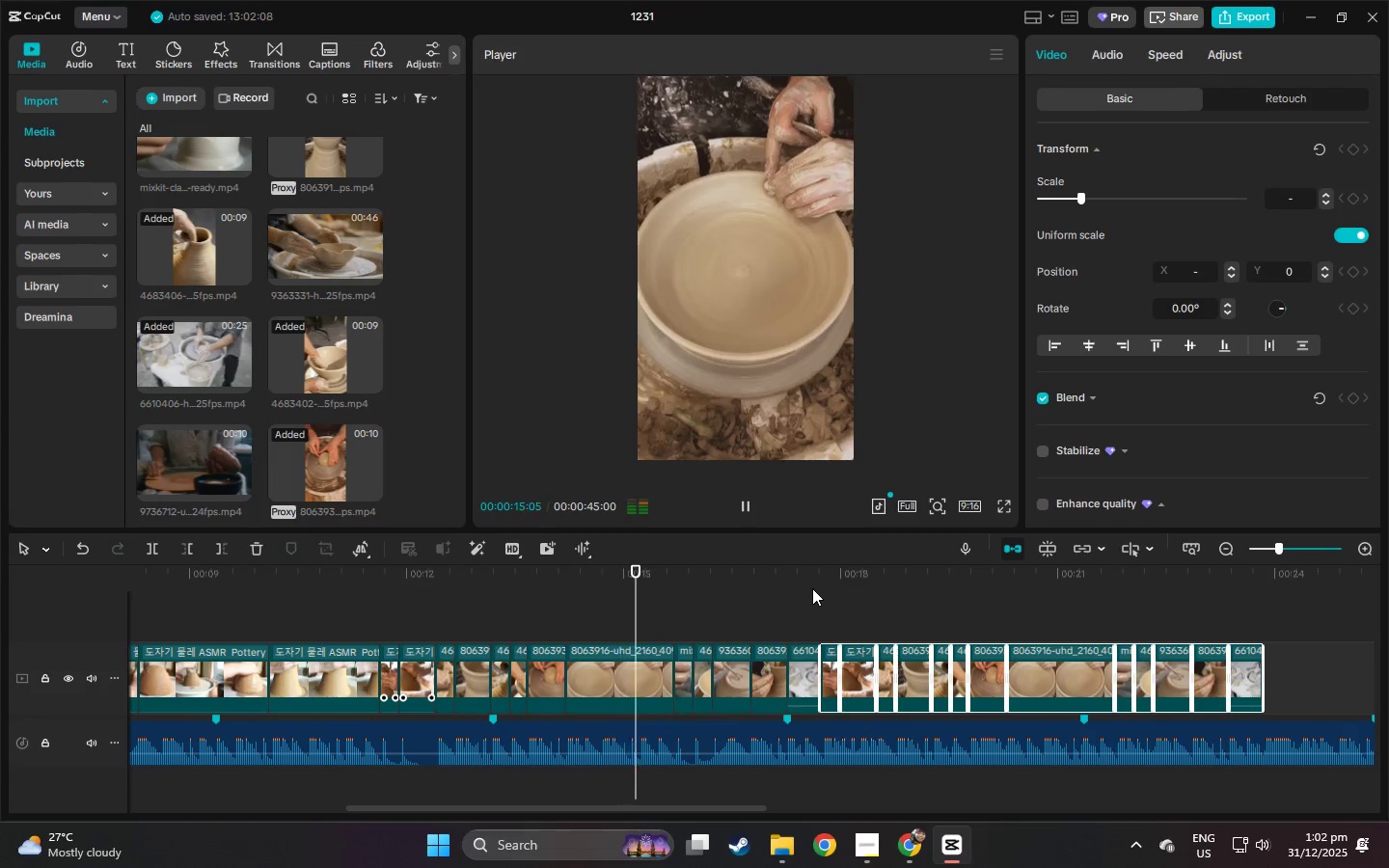 
wait(5.05)
 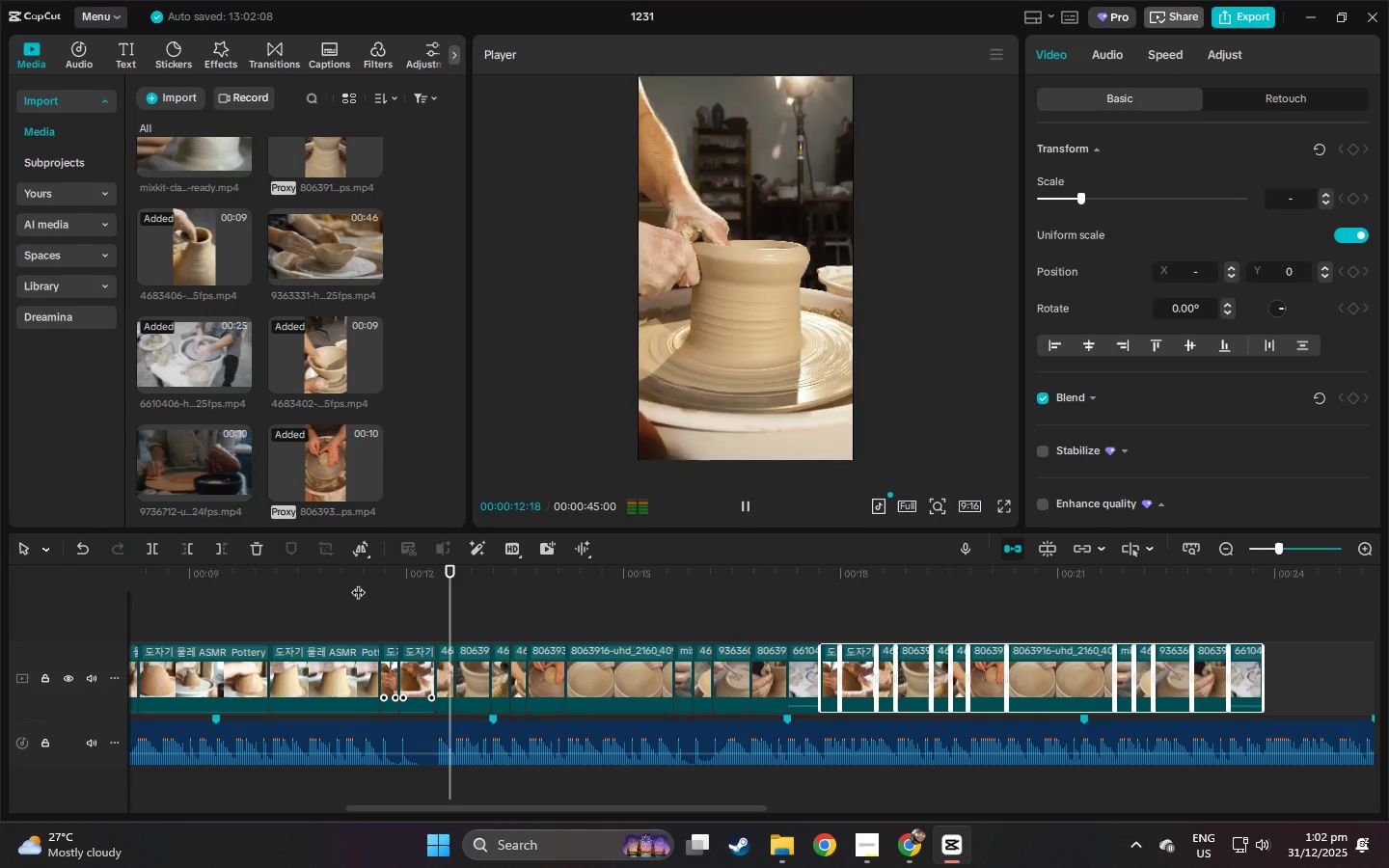 
key(Space)
 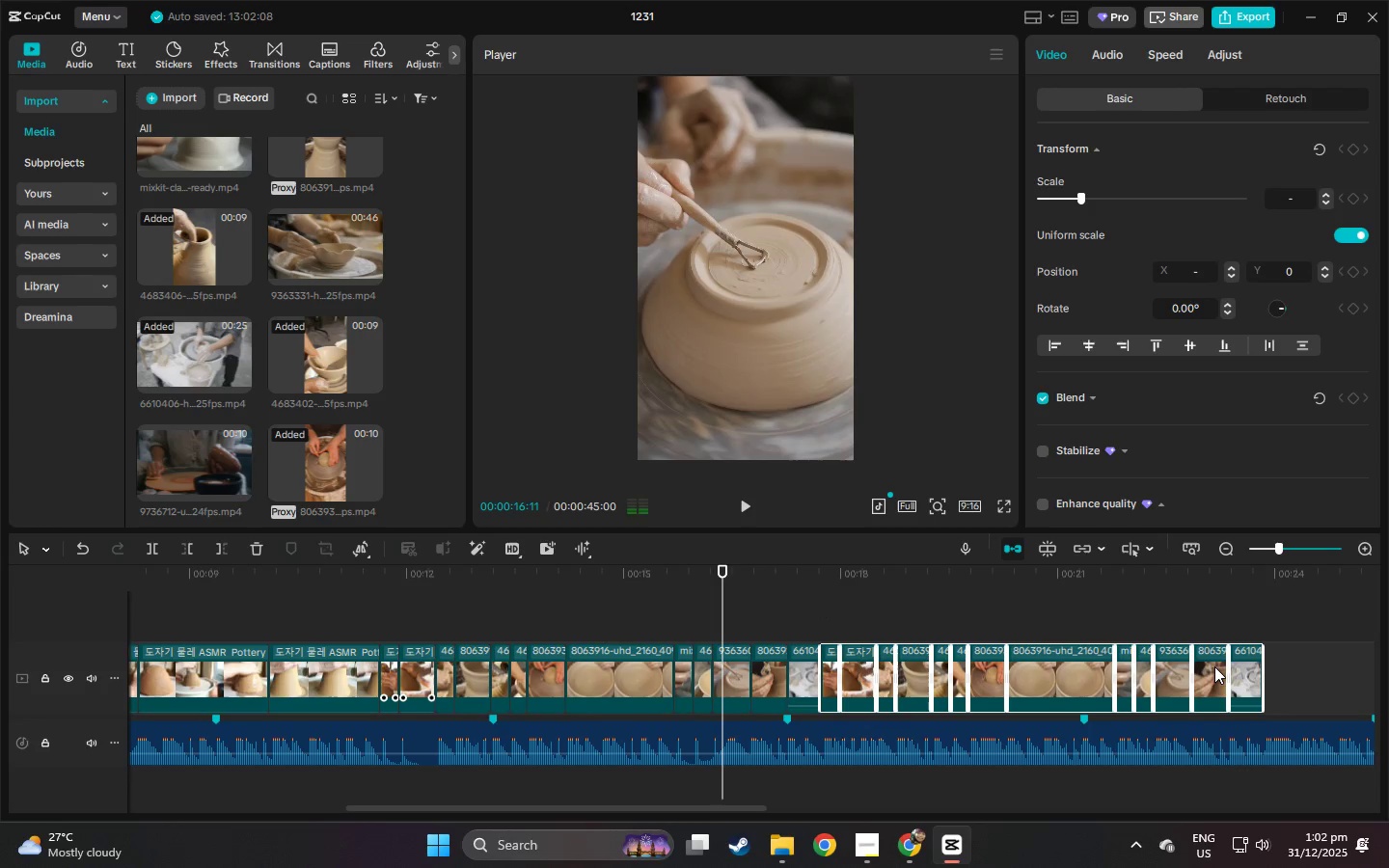 
right_click([1214, 666])
 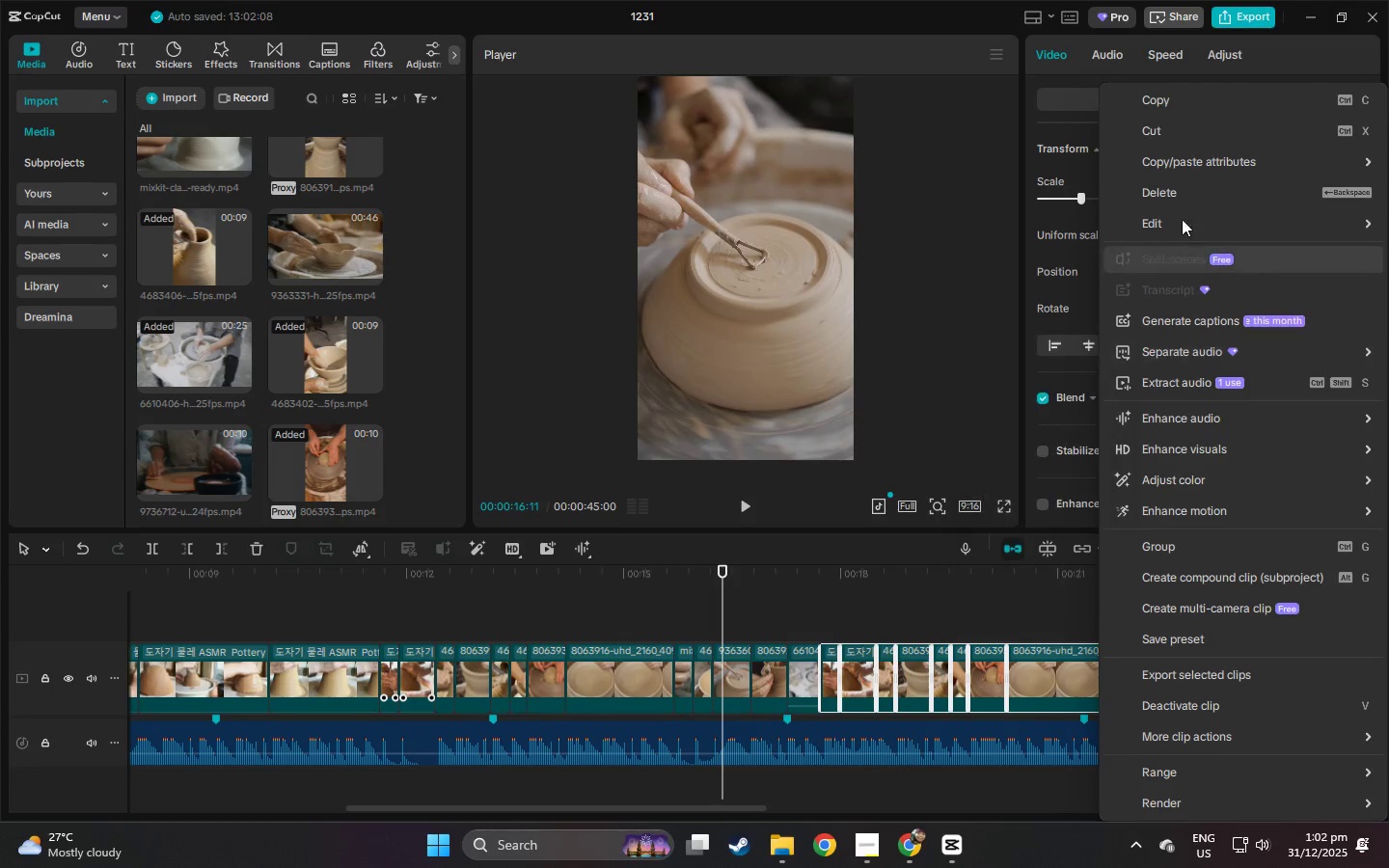 
wait(7.23)
 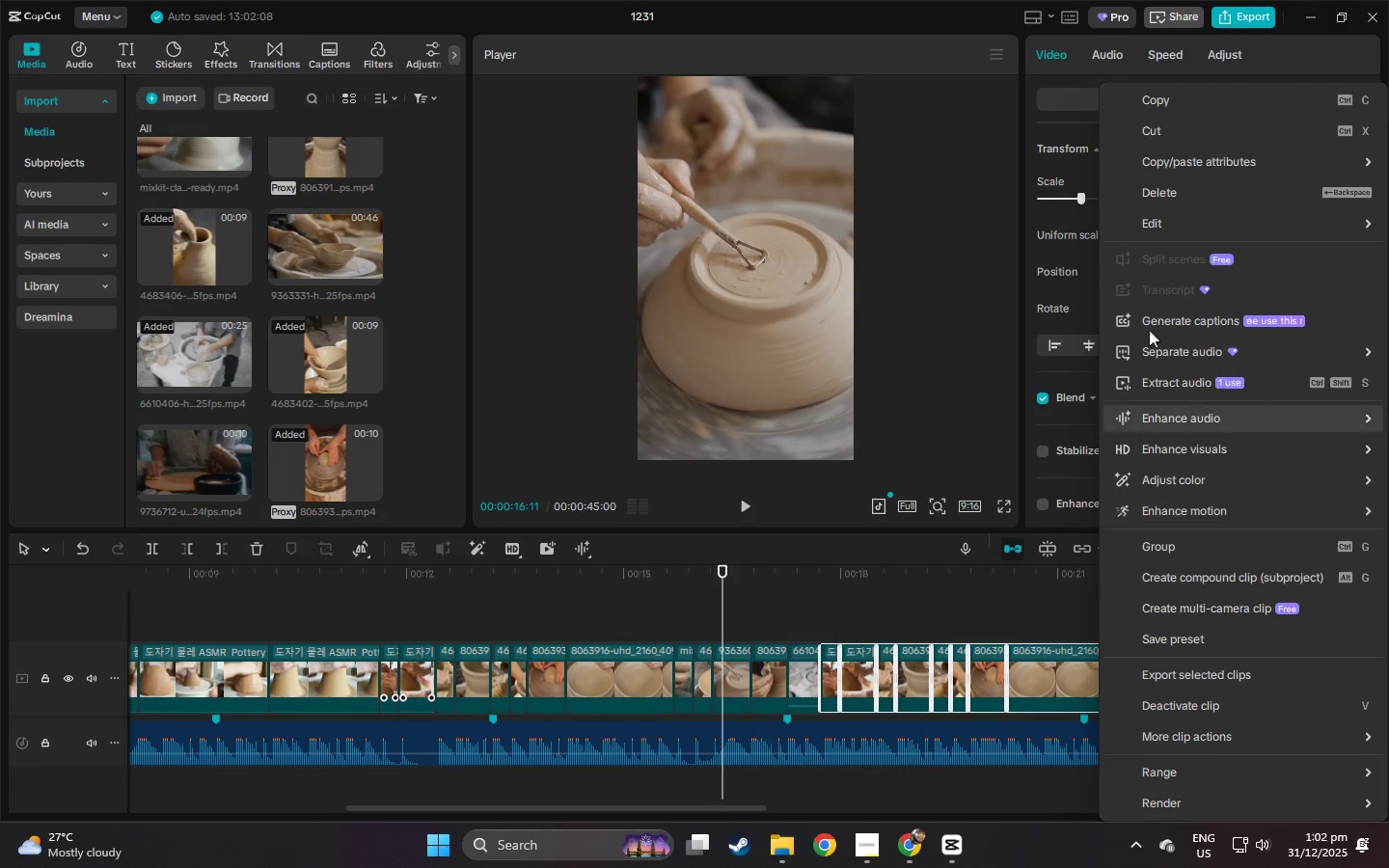 
left_click([1084, 252])
 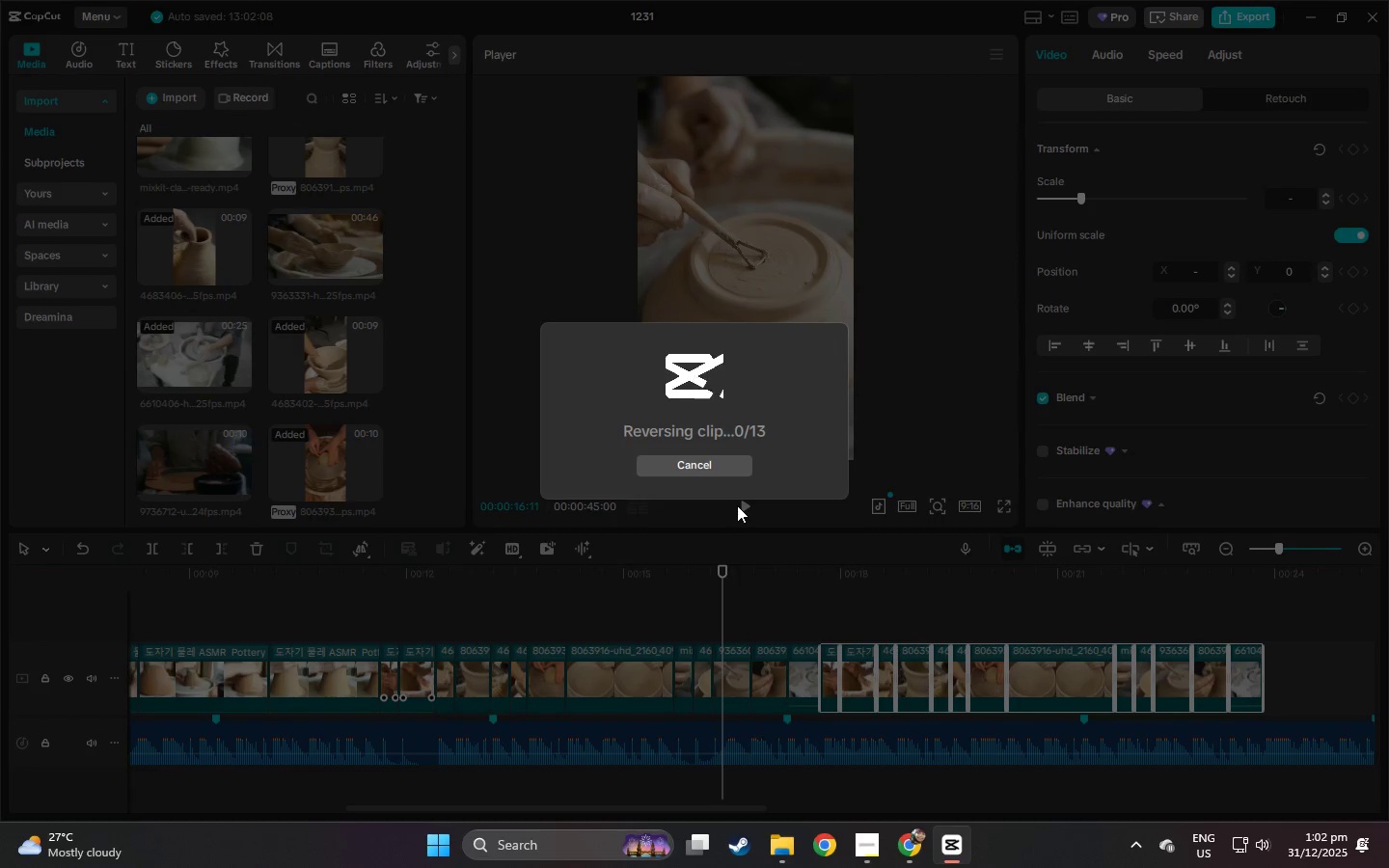 
wait(16.69)
 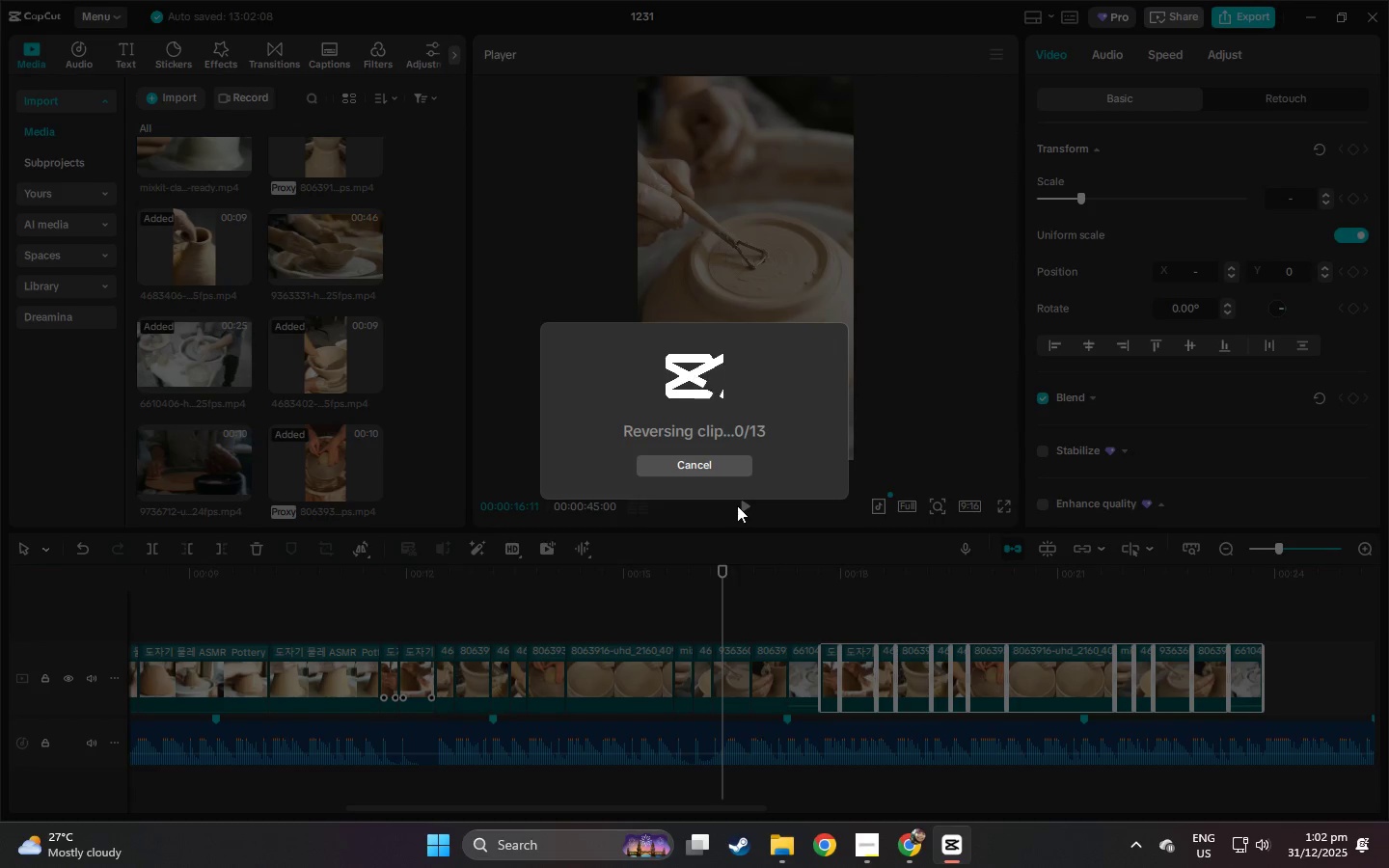 
left_click([728, 470])
 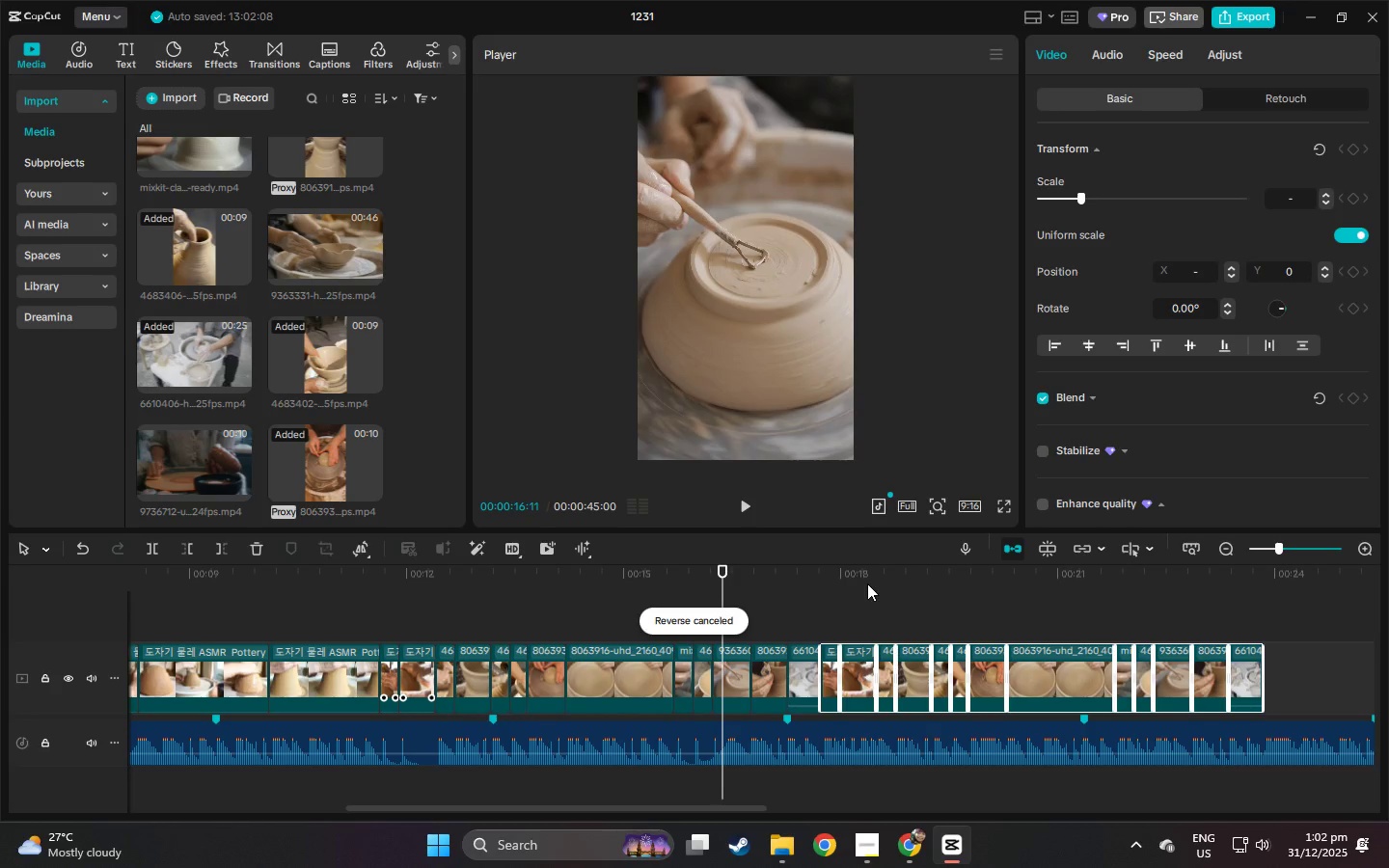 
left_click_drag(start_coordinate=[849, 579], to_coordinate=[844, 578])
 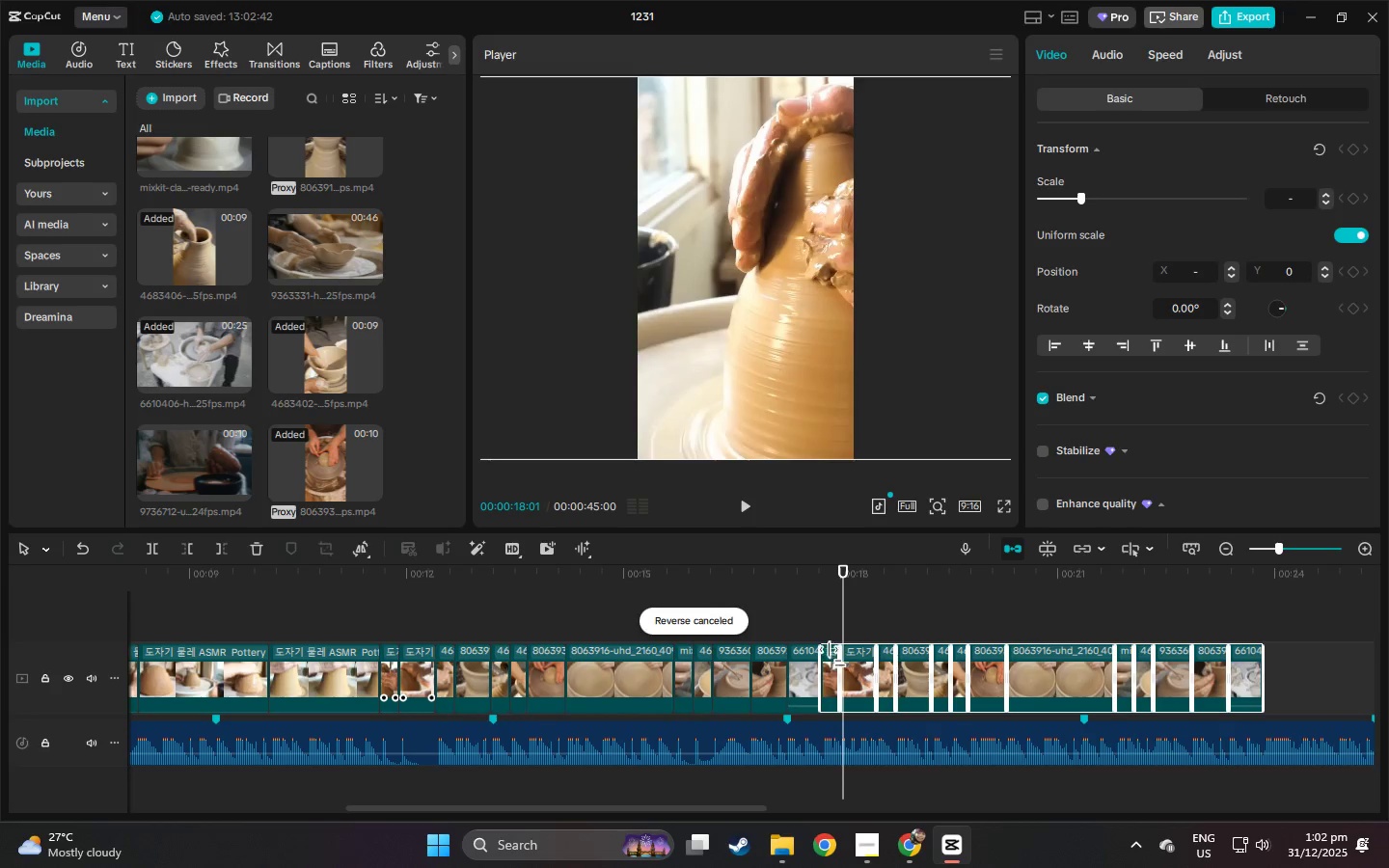 
double_click([833, 658])
 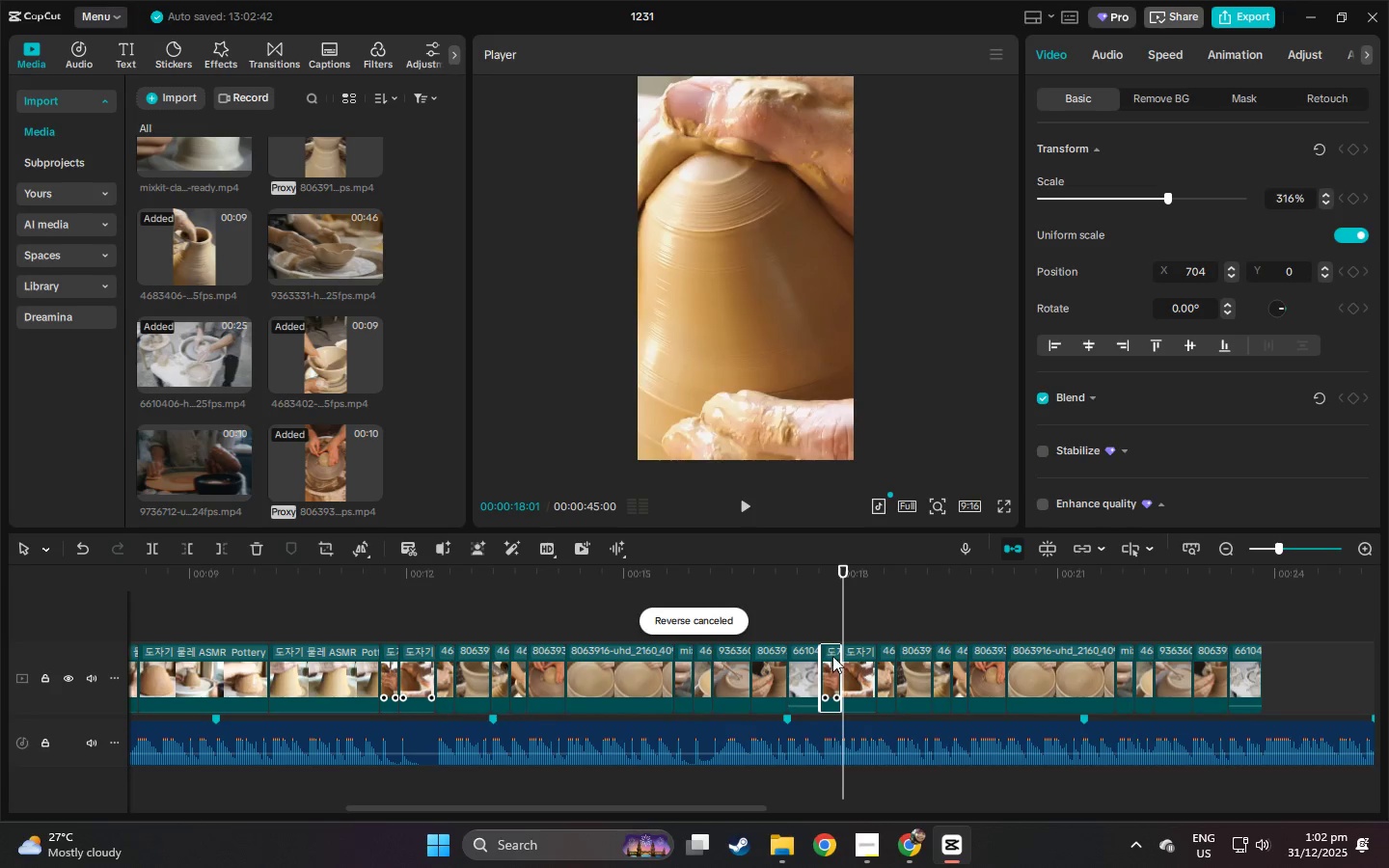 
left_click([828, 656])
 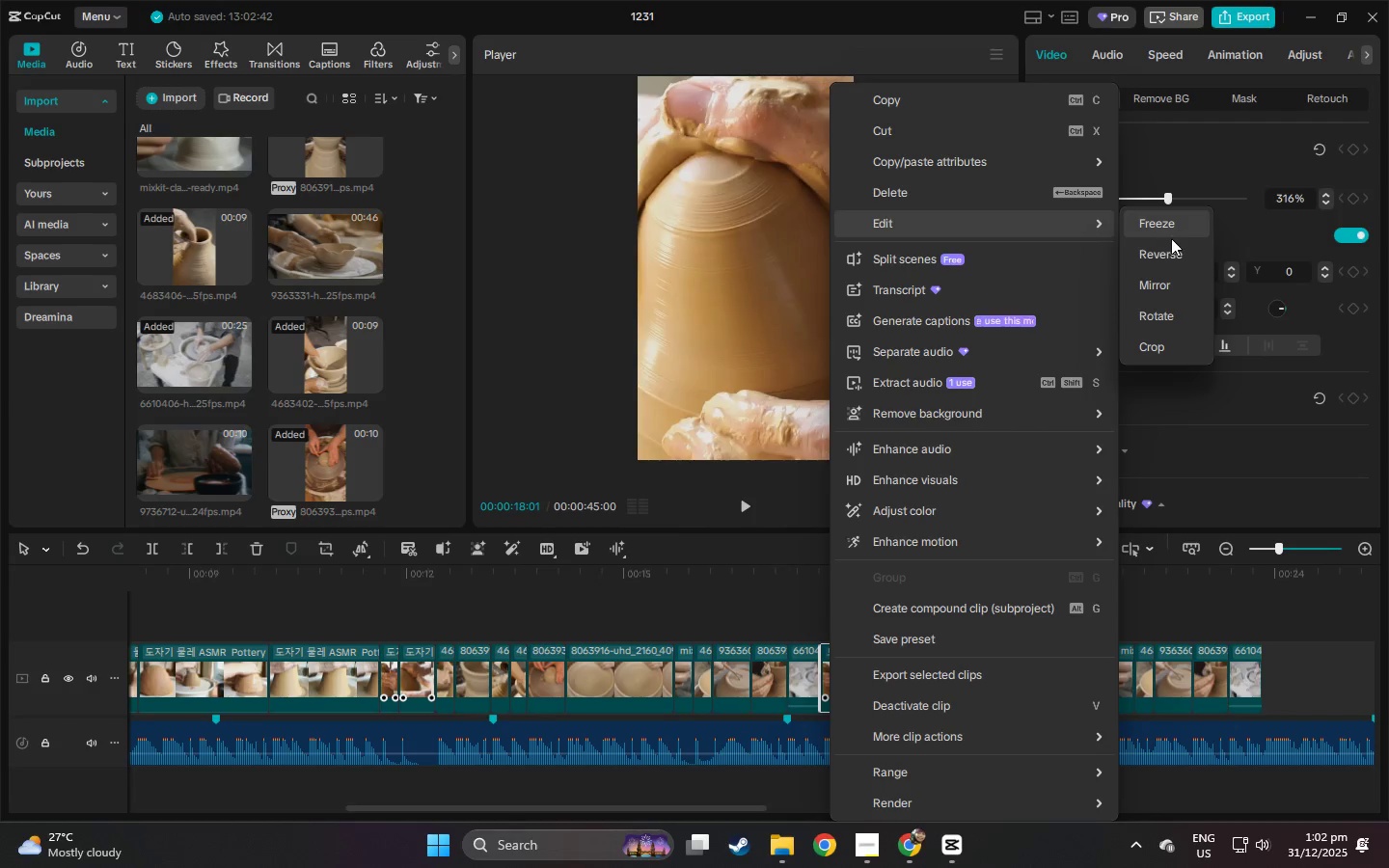 
left_click([1166, 228])
 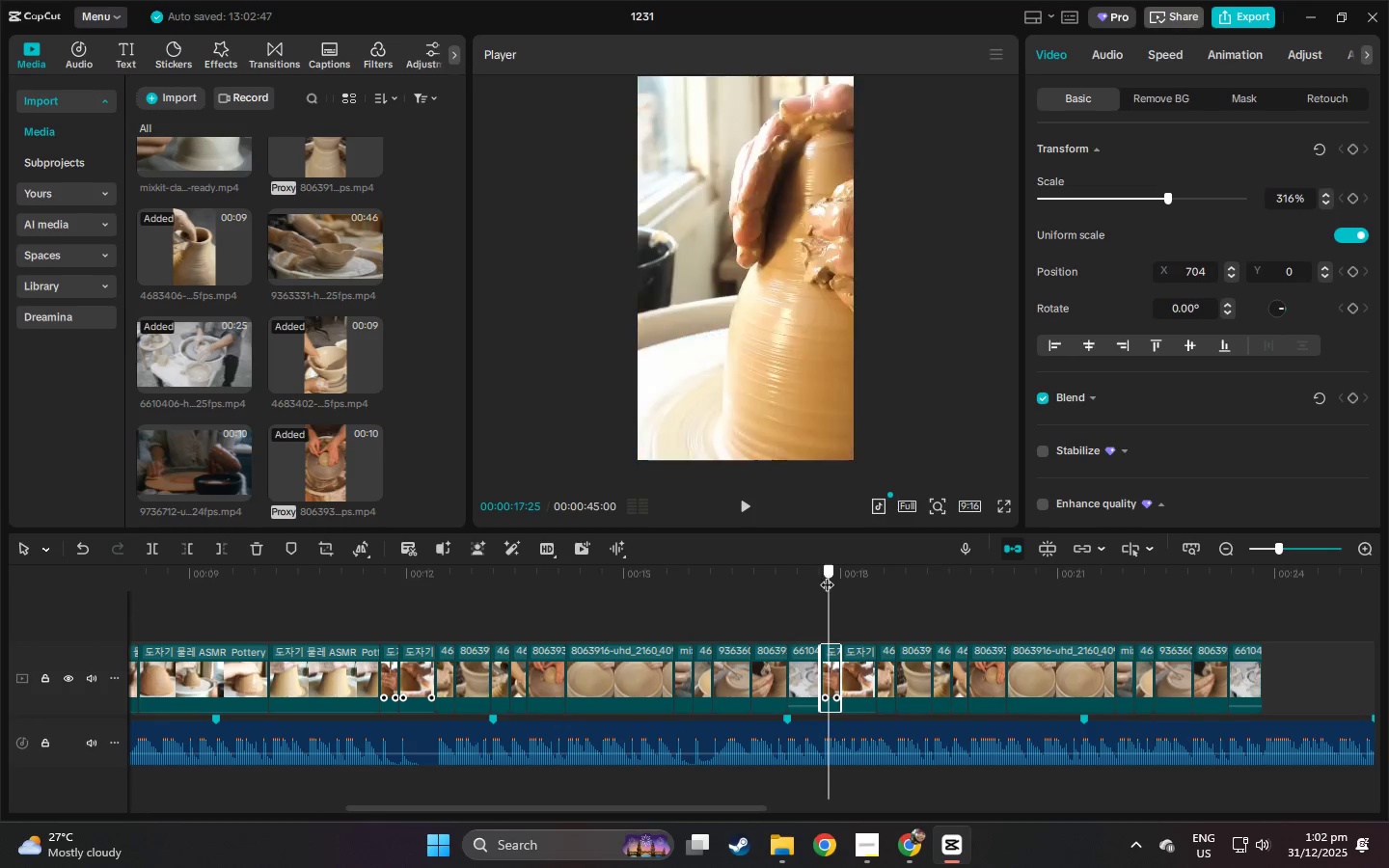 
triple_click([813, 575])
 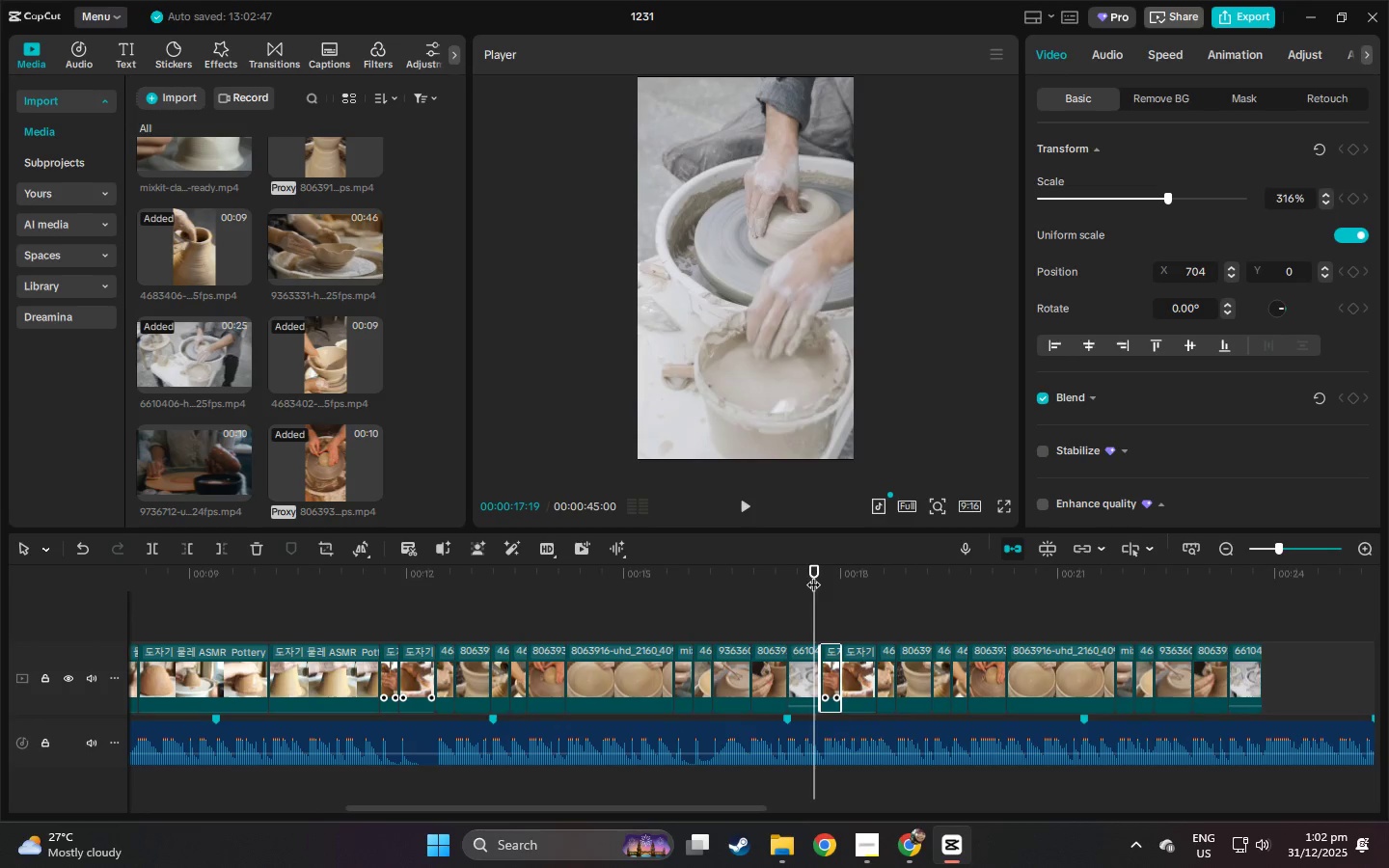 
key(Space)
 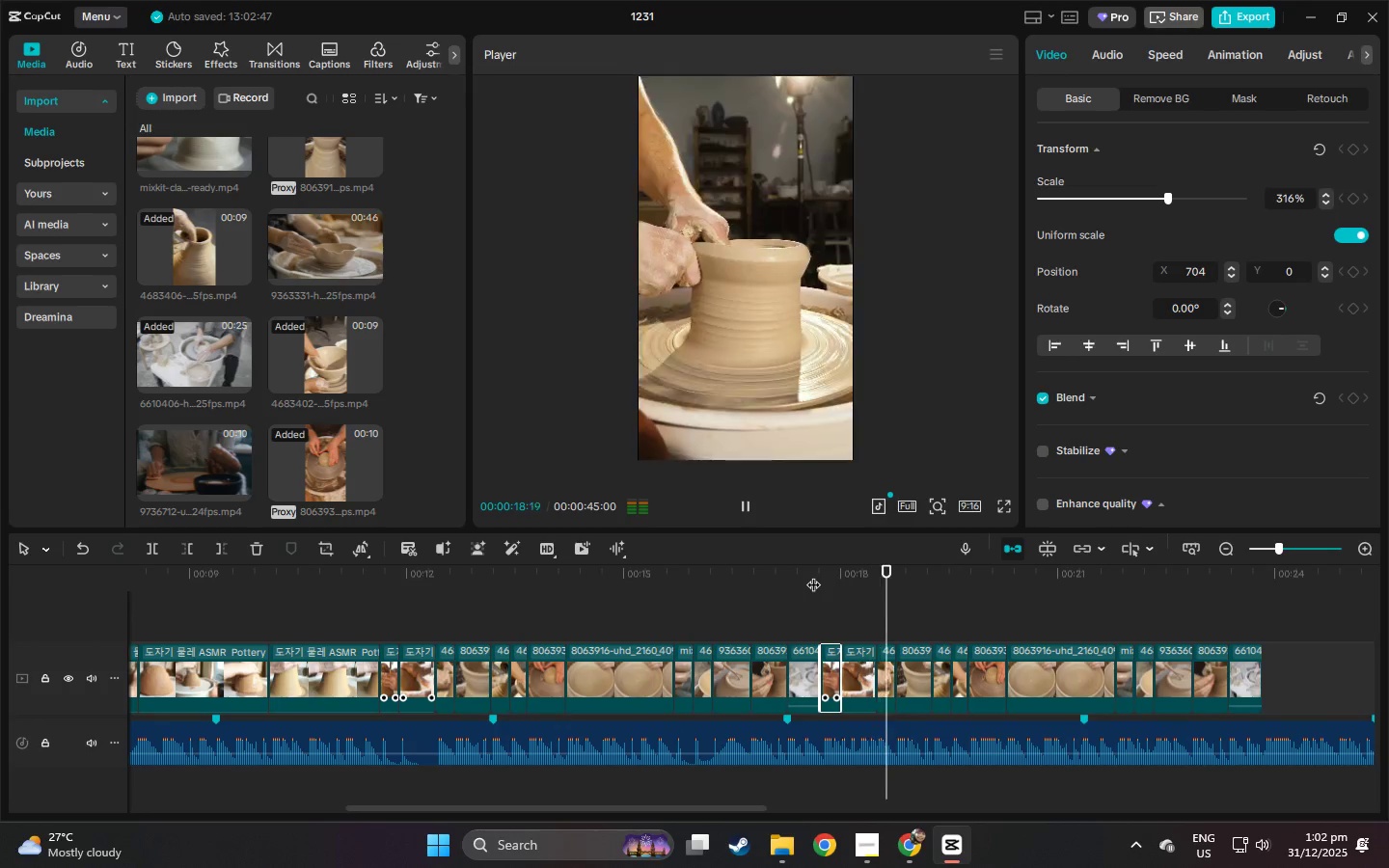 
left_click([813, 575])
 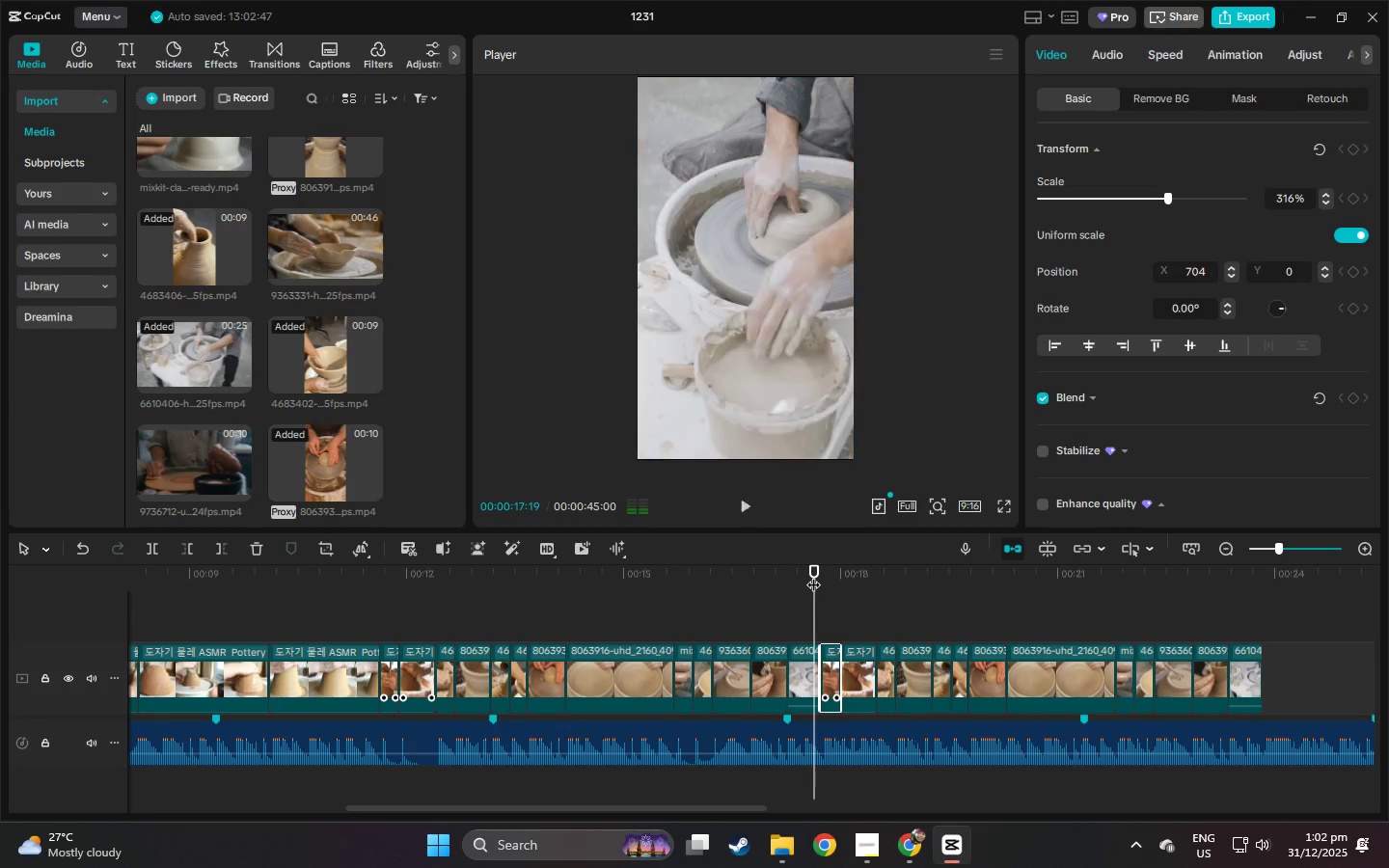 
key(Space)
 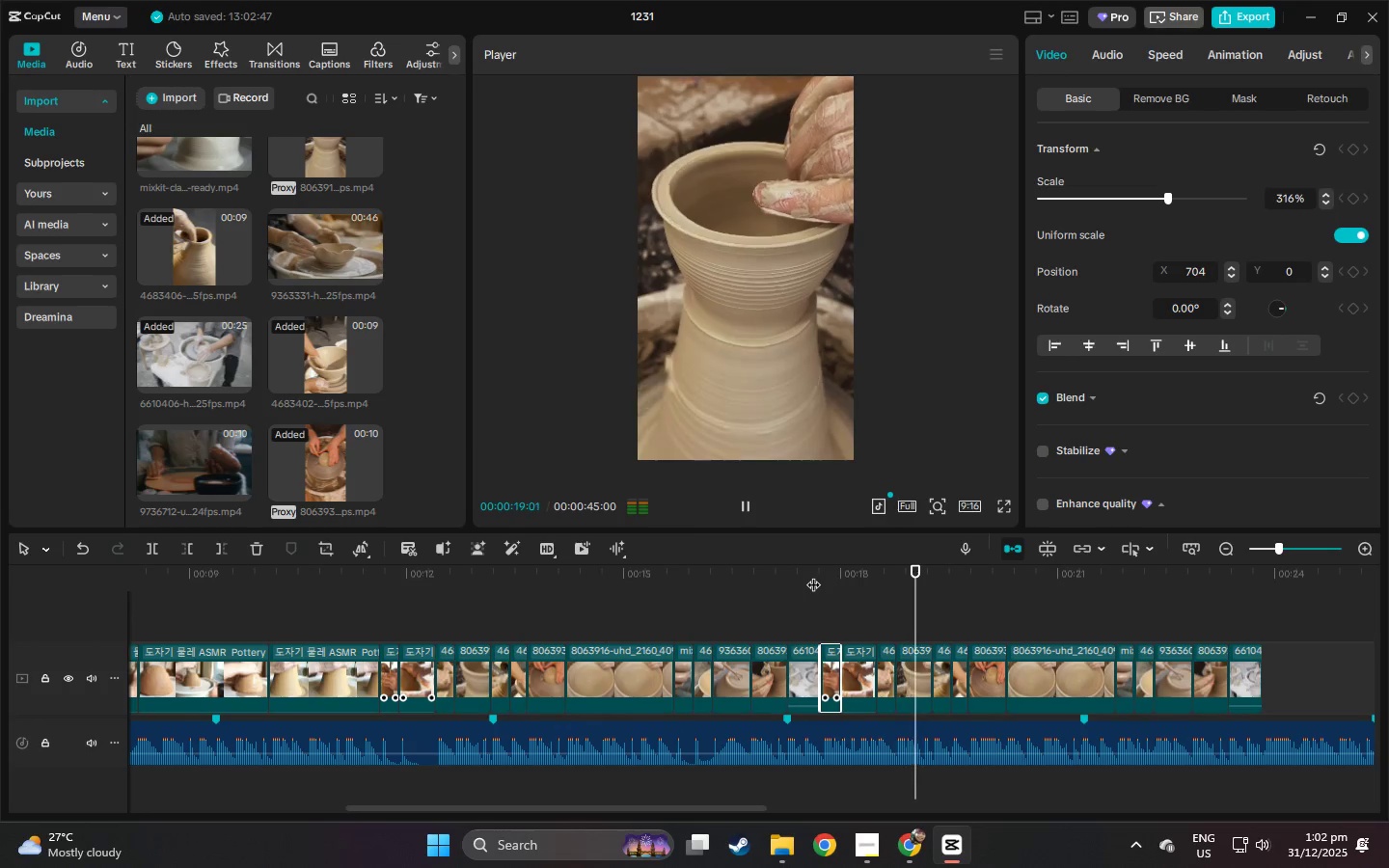 
key(Control+ControlLeft)
 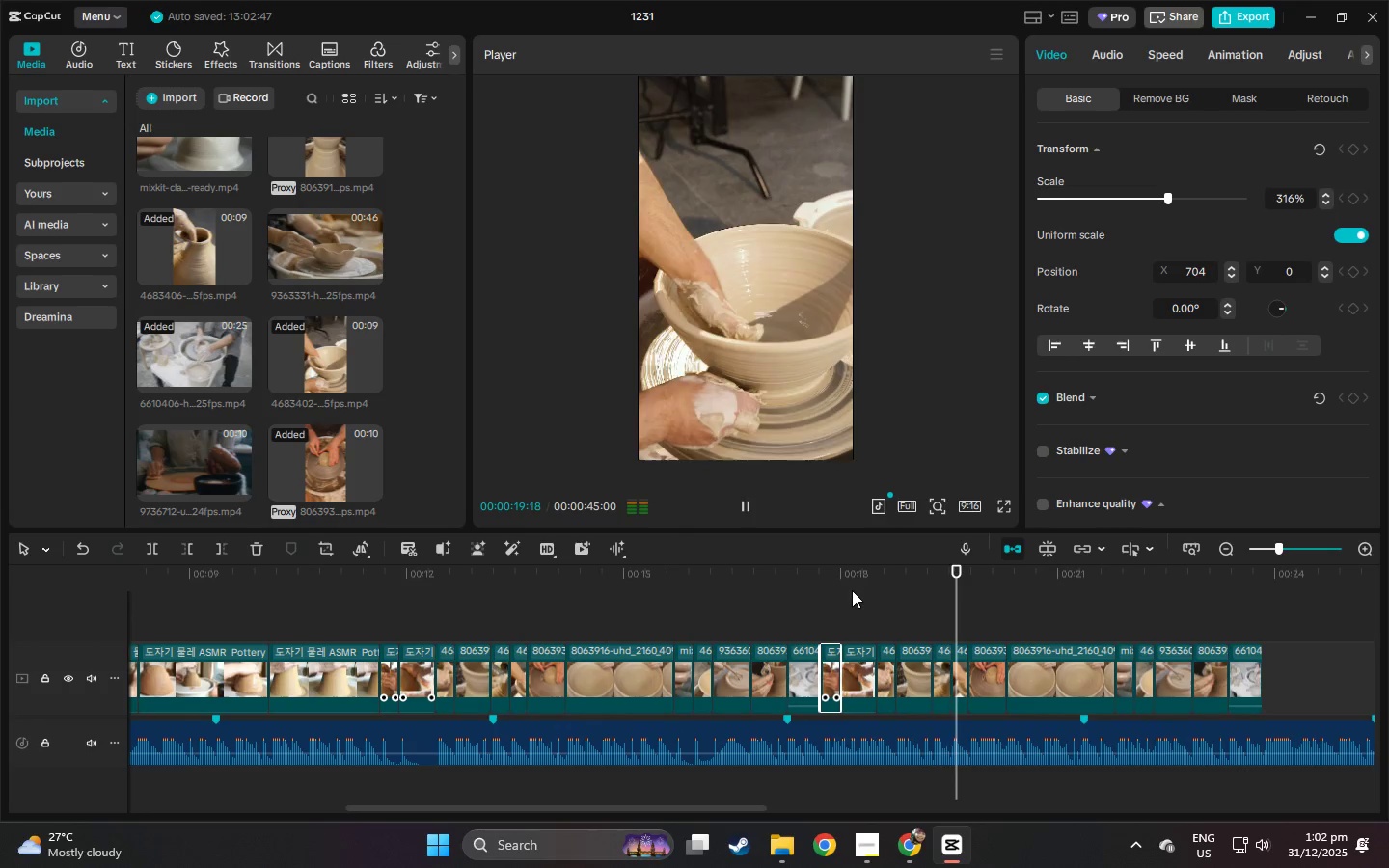 
key(Control+Z)
 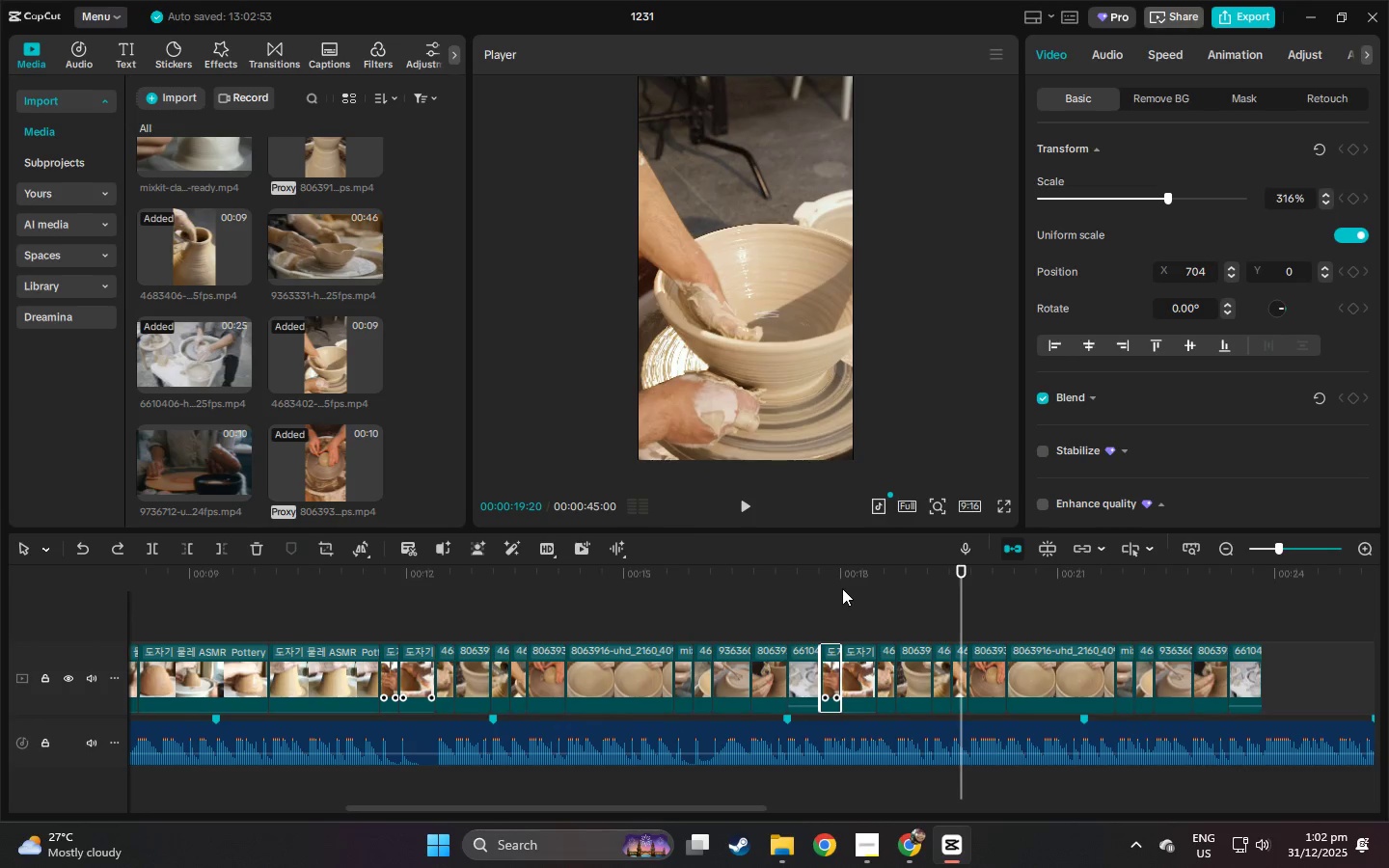 
left_click([823, 583])
 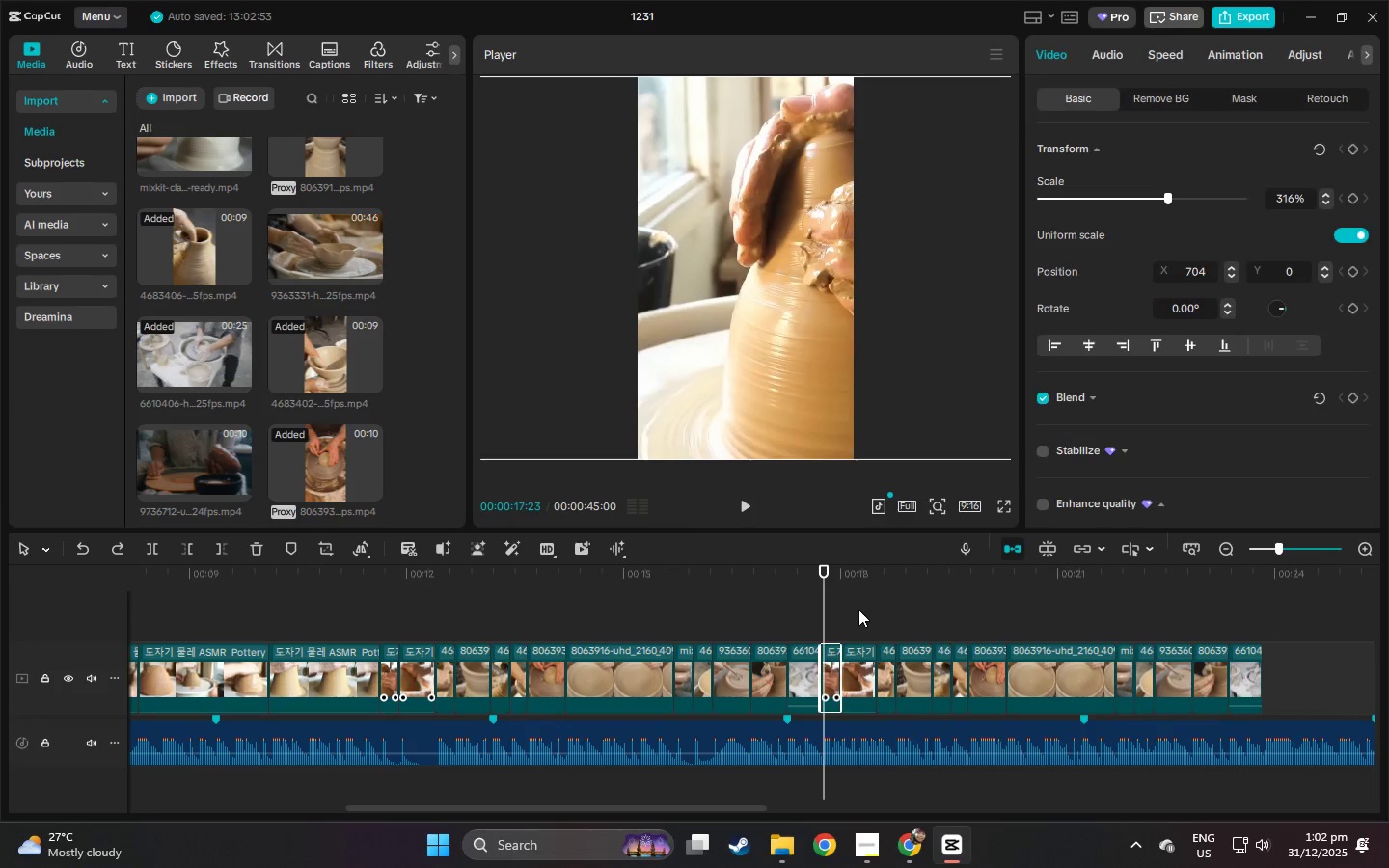 
left_click([858, 610])
 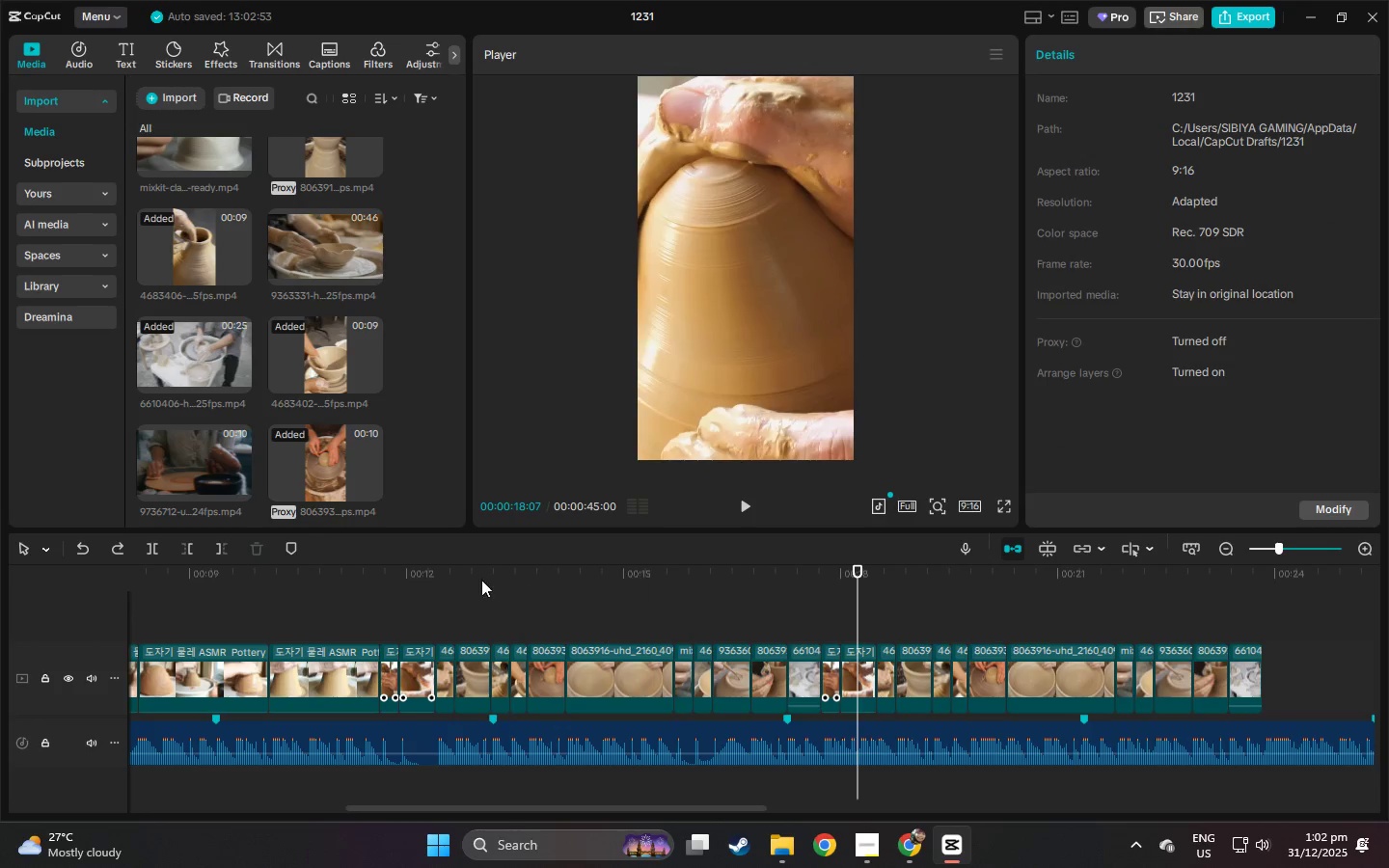 
left_click_drag(start_coordinate=[481, 580], to_coordinate=[471, 580])
 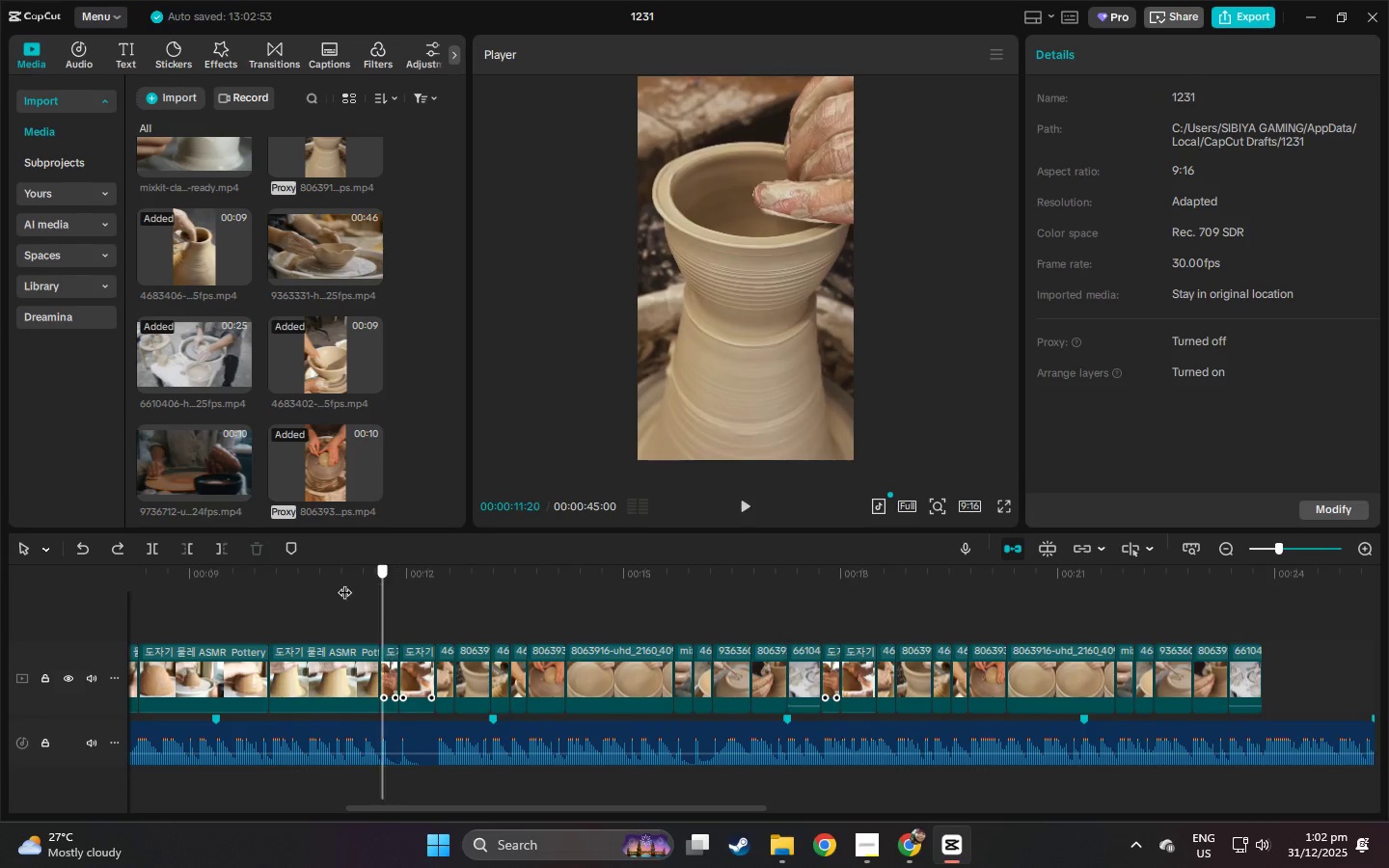 
left_click_drag(start_coordinate=[394, 580], to_coordinate=[0, 584])
 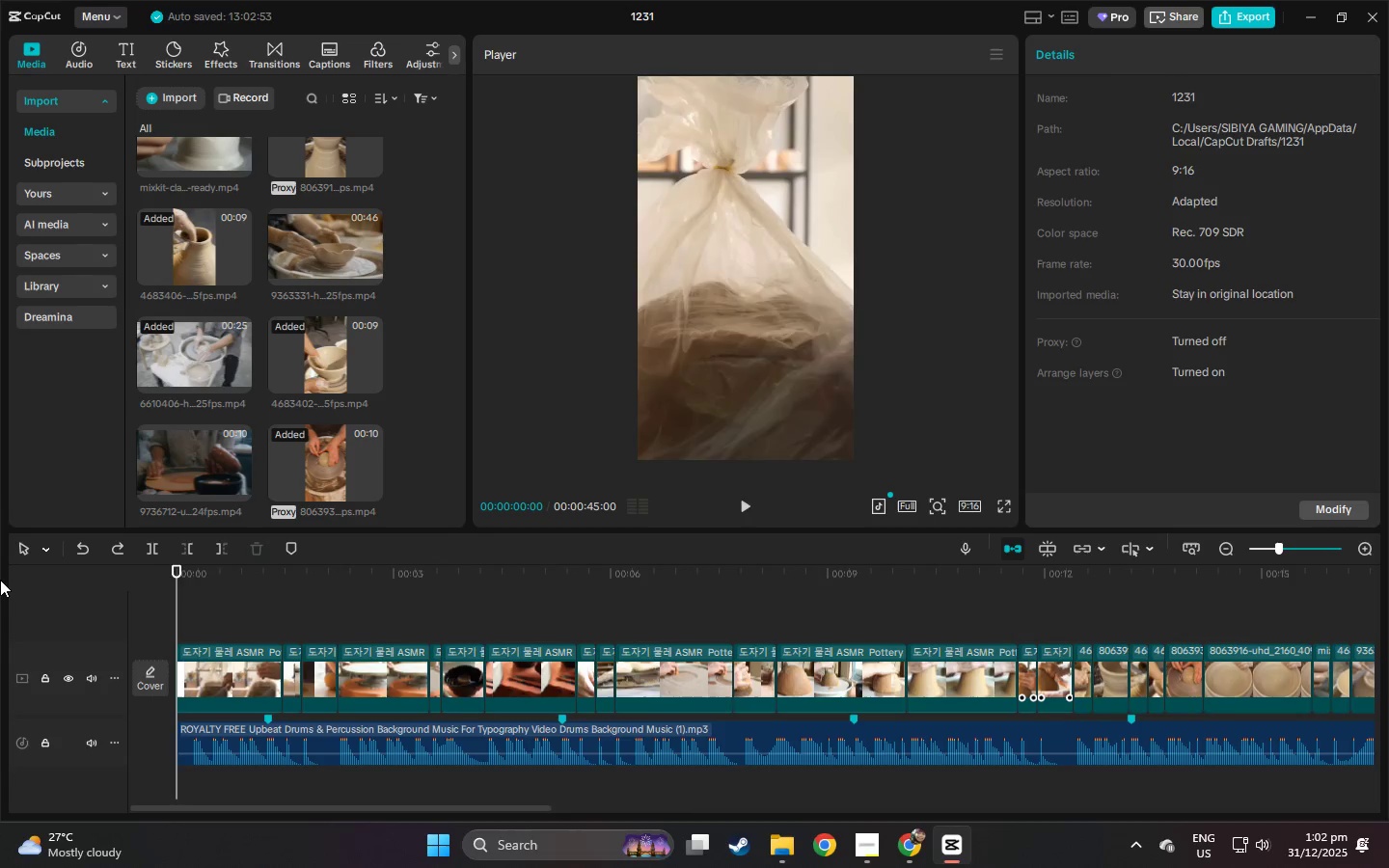 
key(Space)
 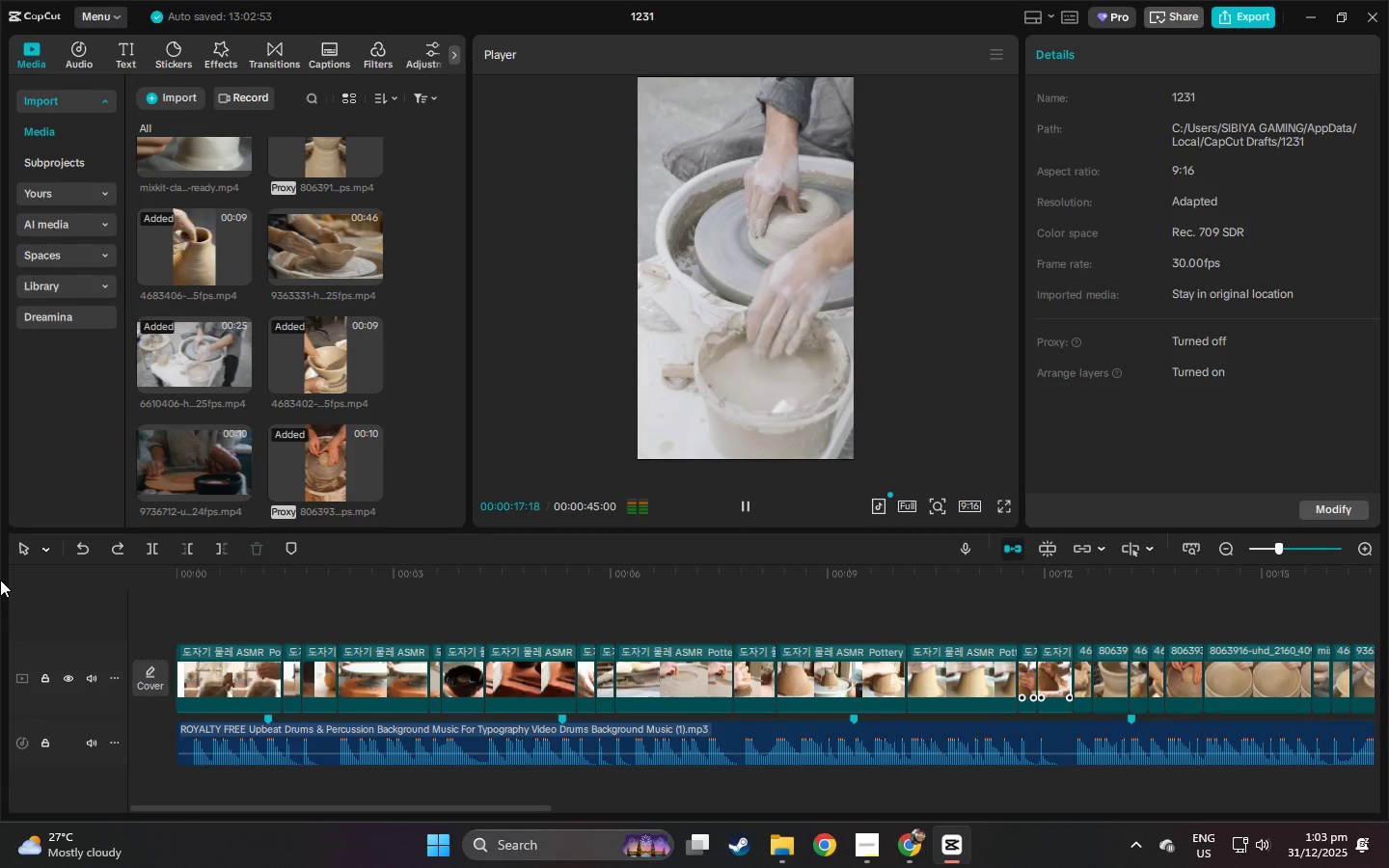 
wait(22.62)
 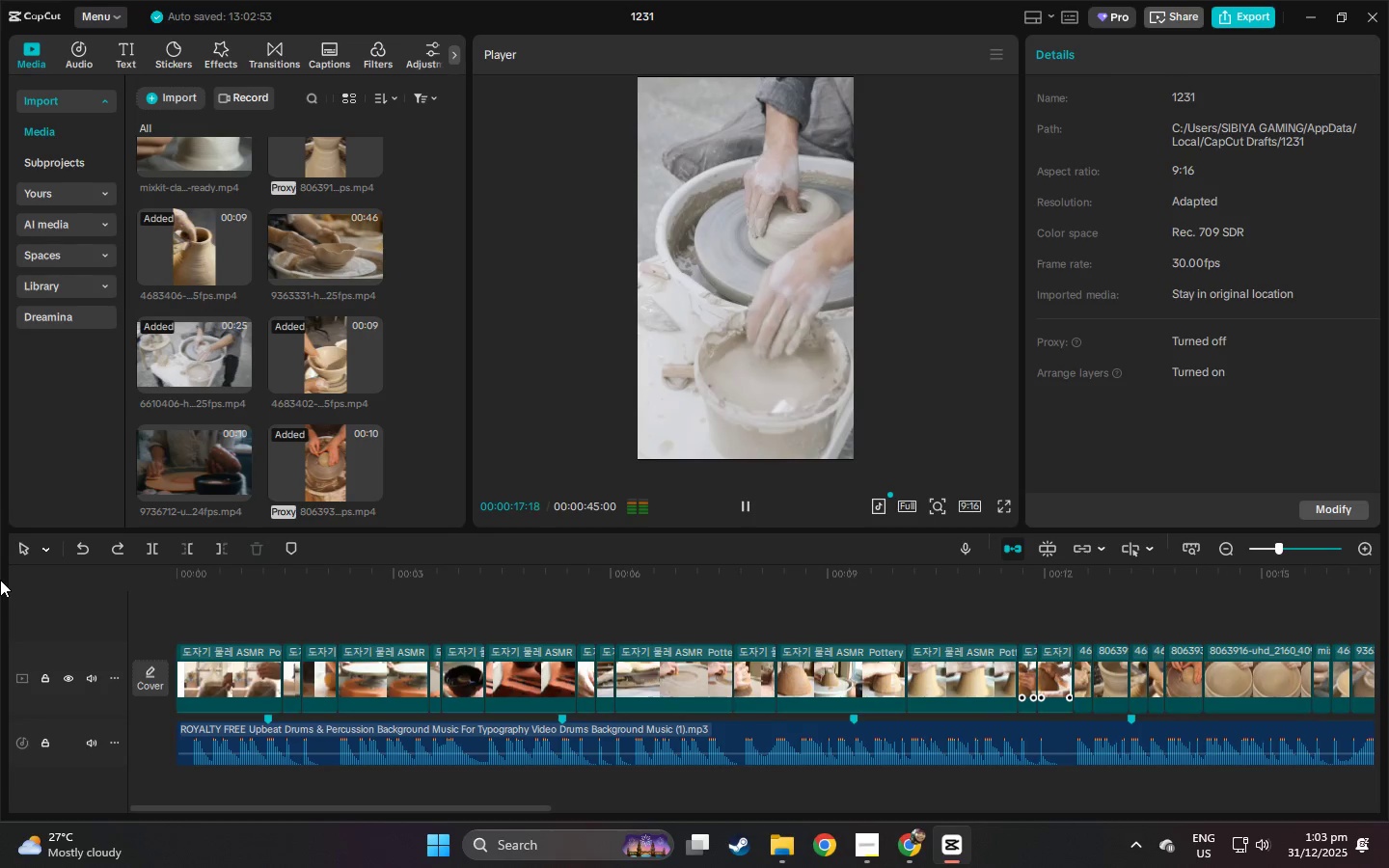 
key(Space)
 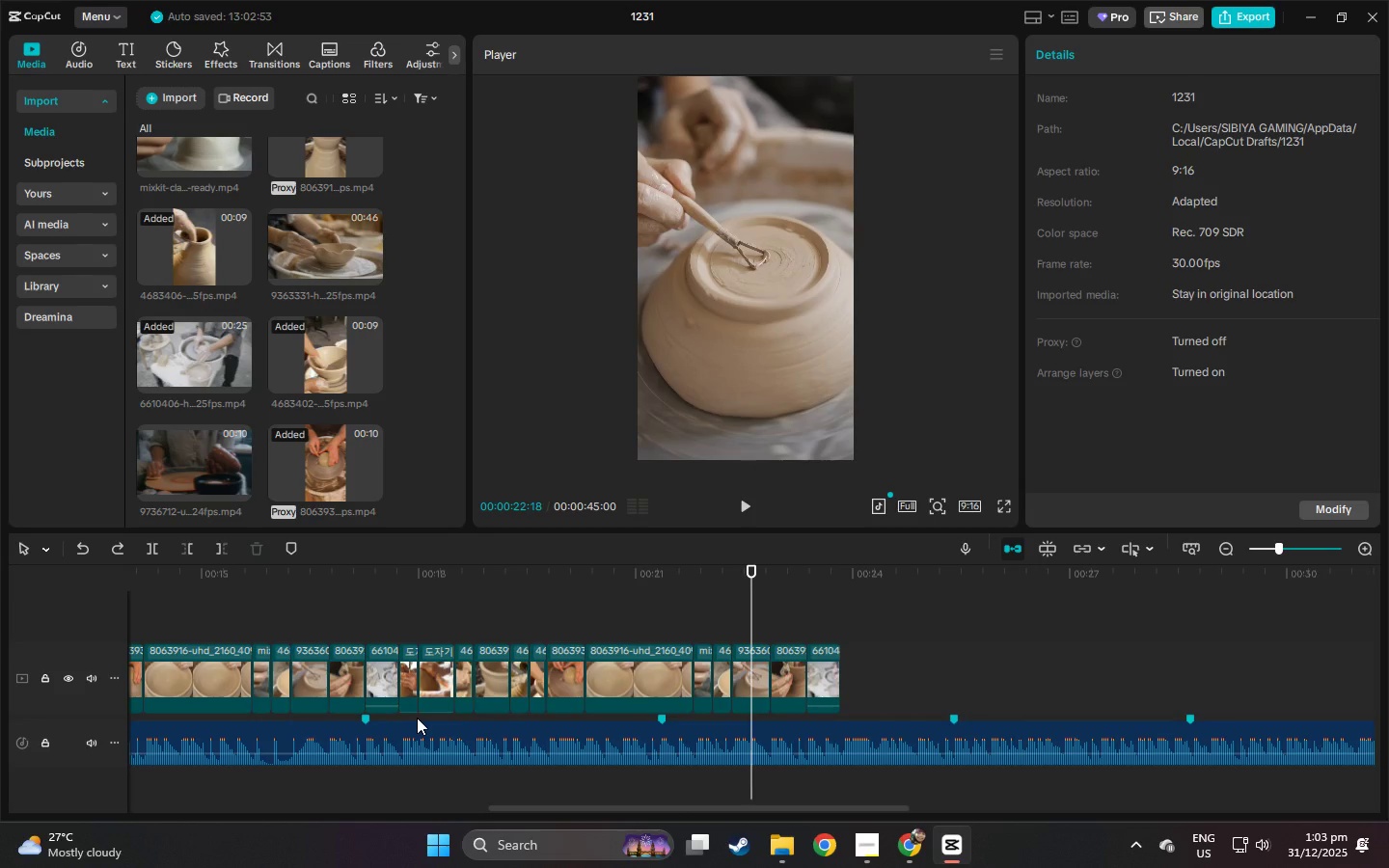 
wait(14.92)
 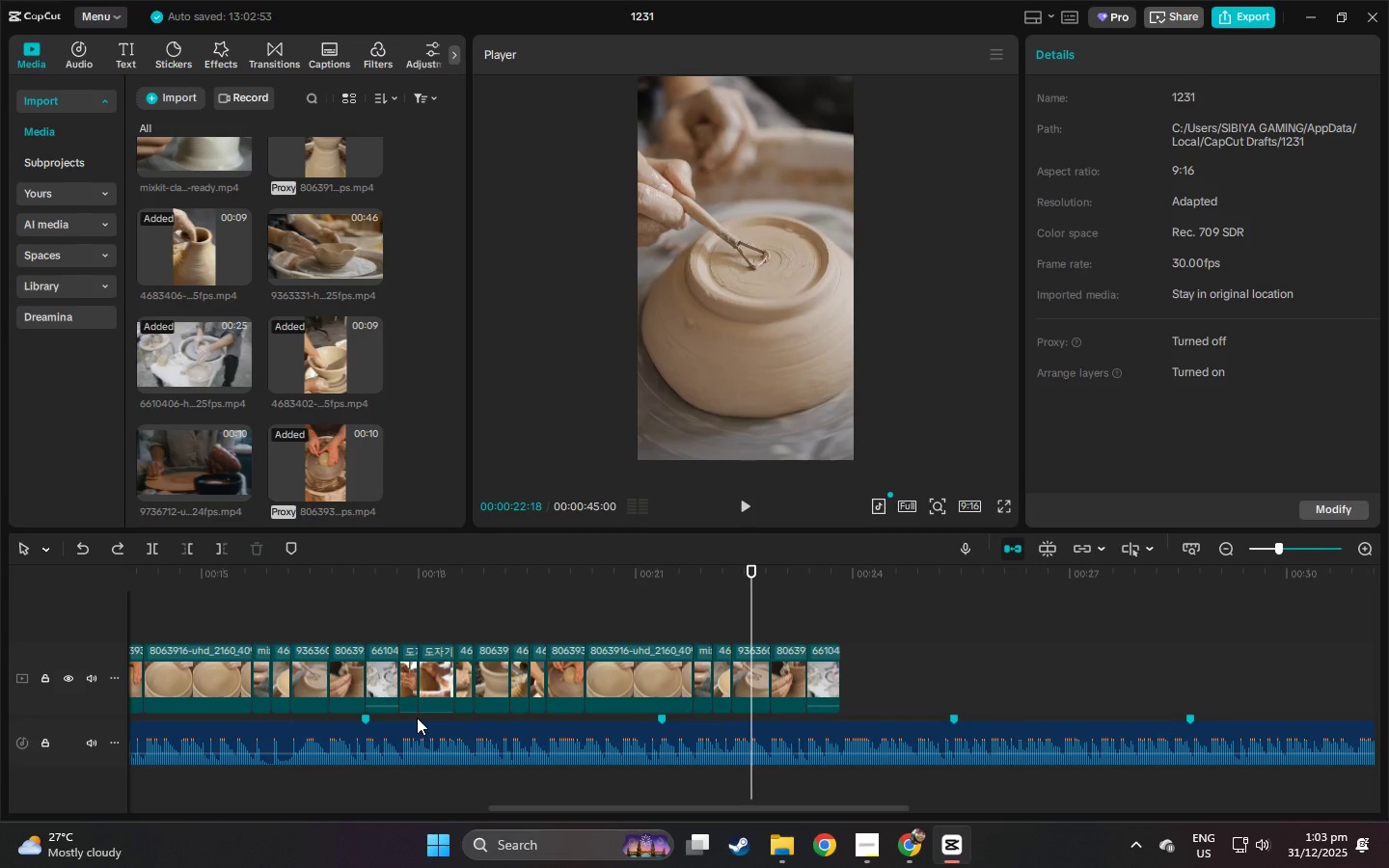 
left_click_drag(start_coordinate=[549, 587], to_coordinate=[308, 583])
 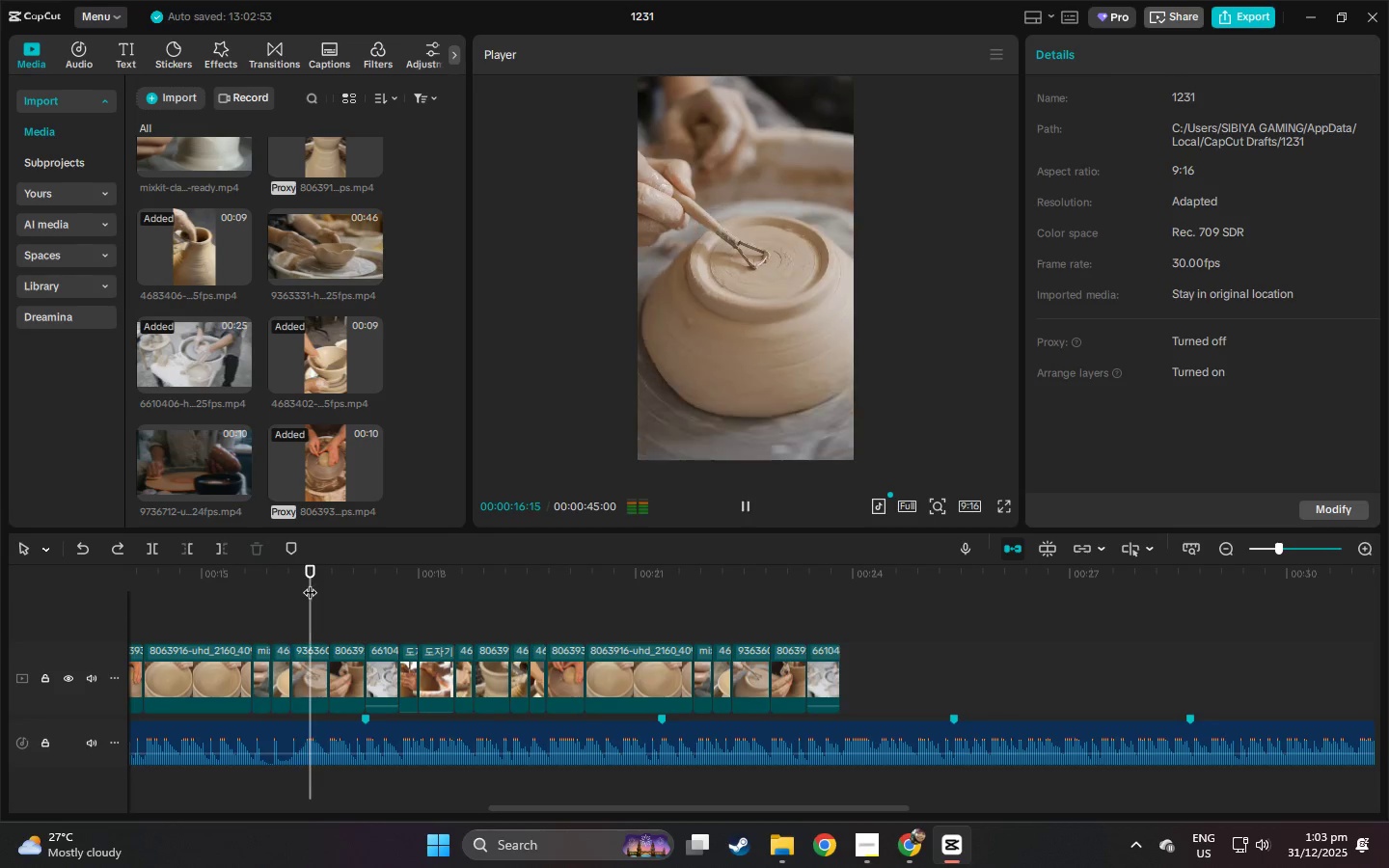 
key(Space)
 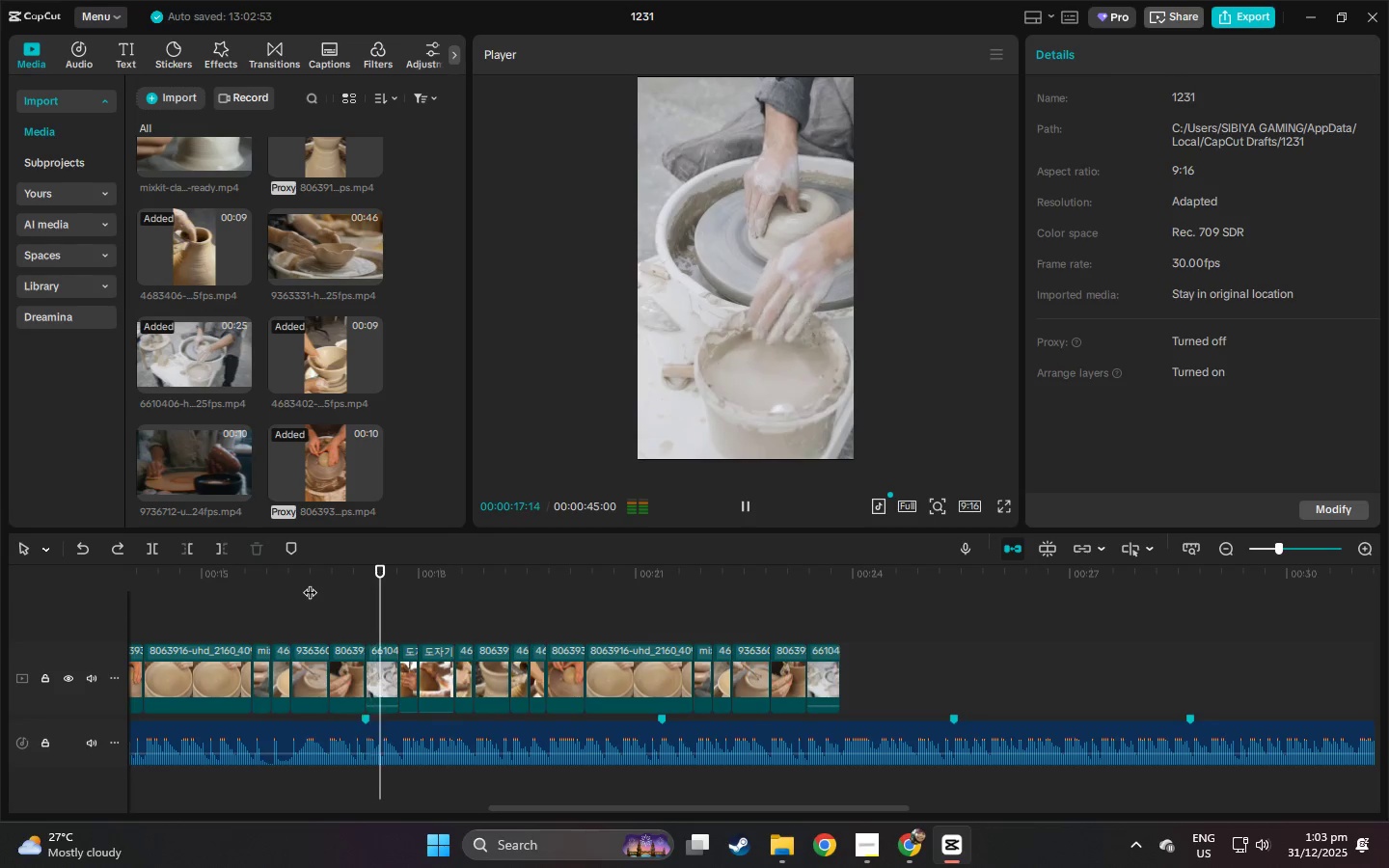 
key(Space)
 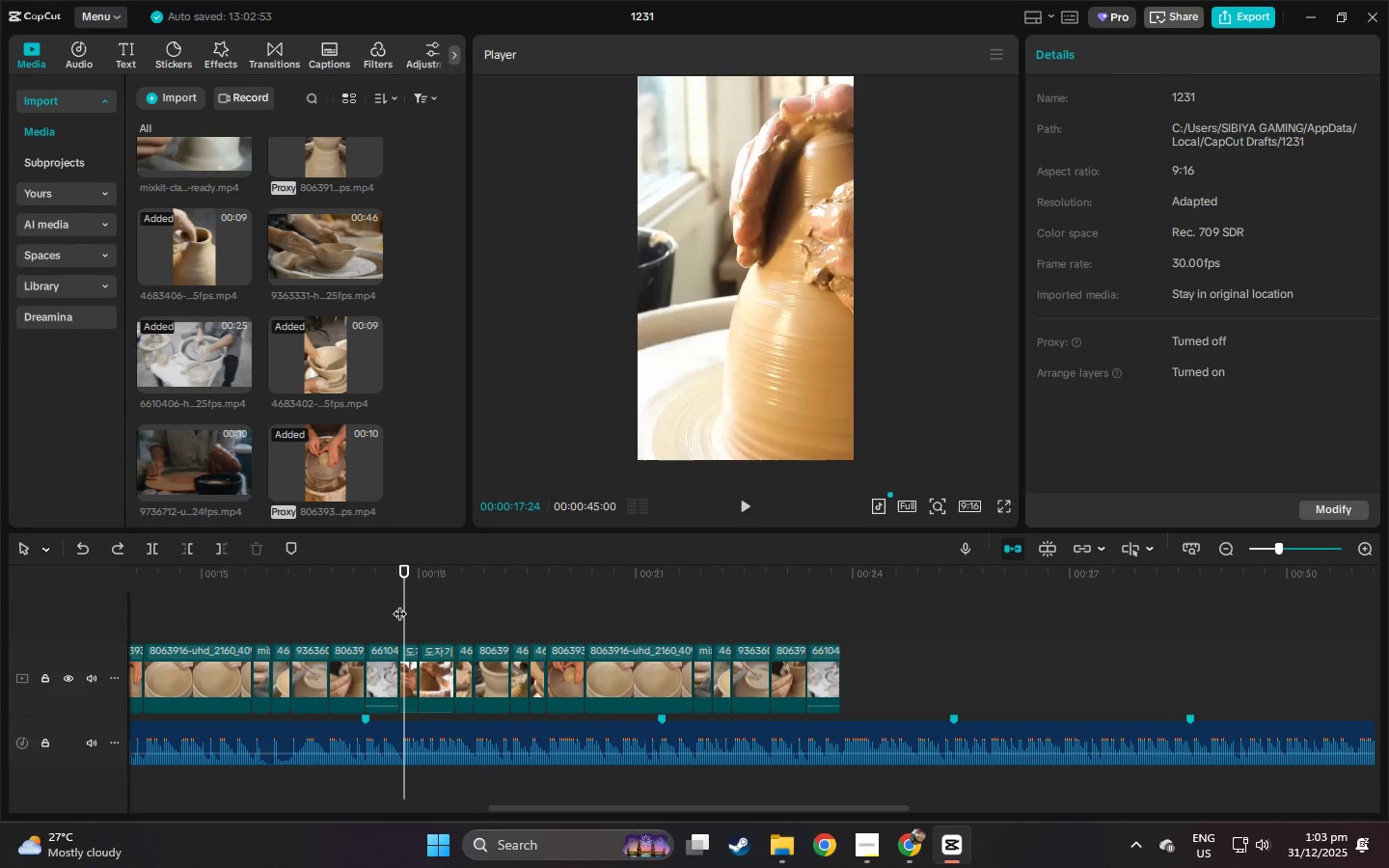 
key(Space)
 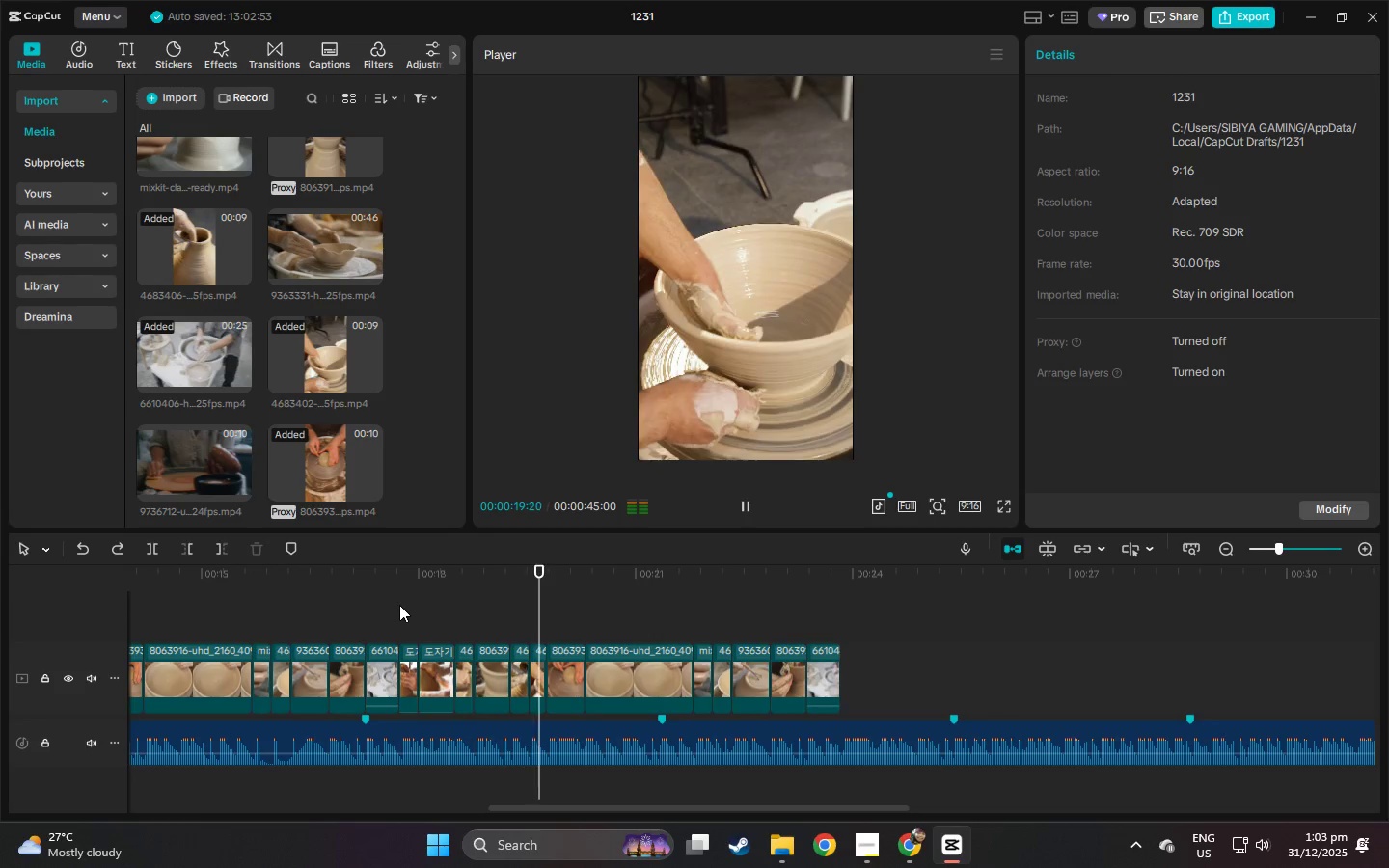 
key(Space)
 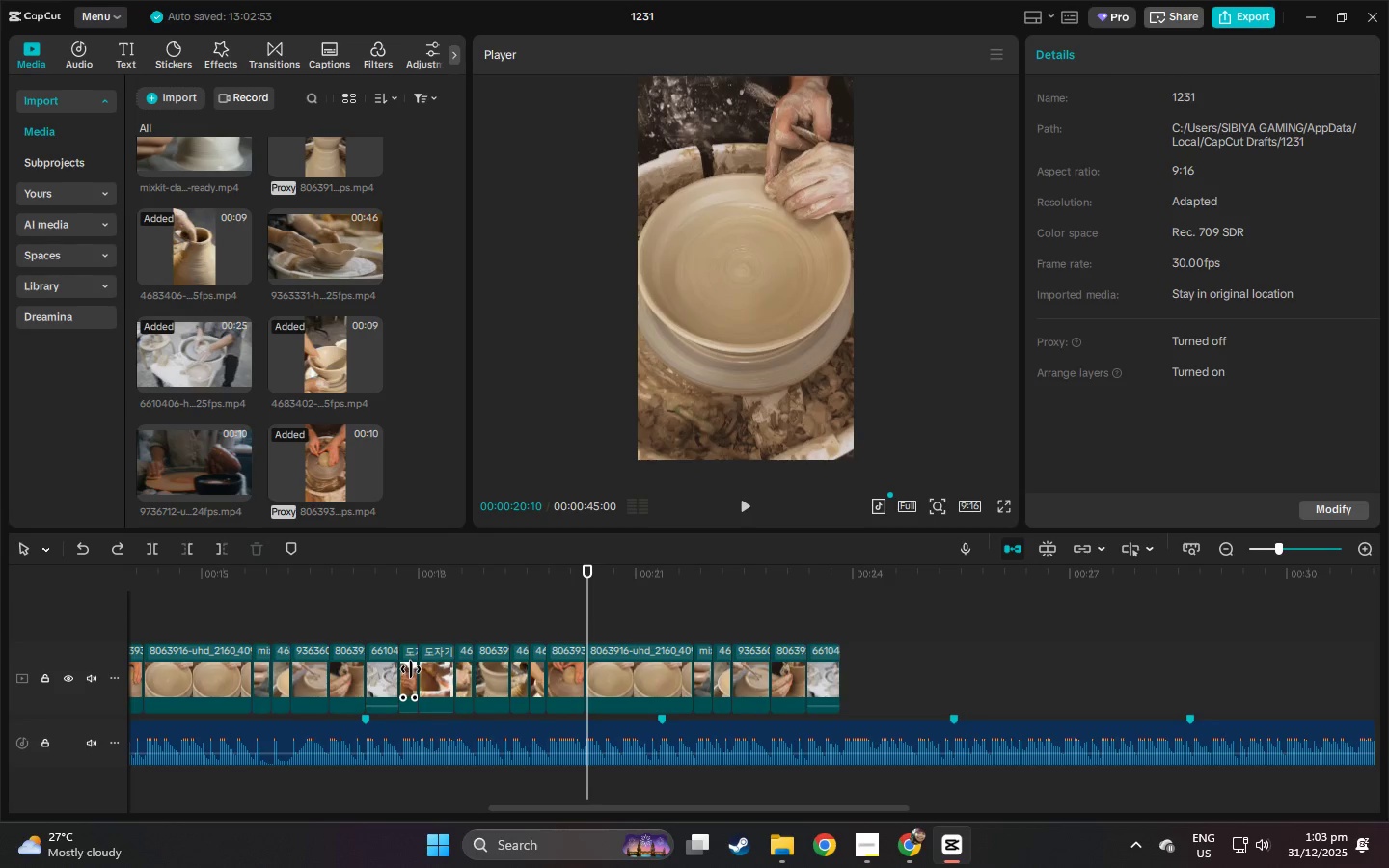 
left_click([409, 670])
 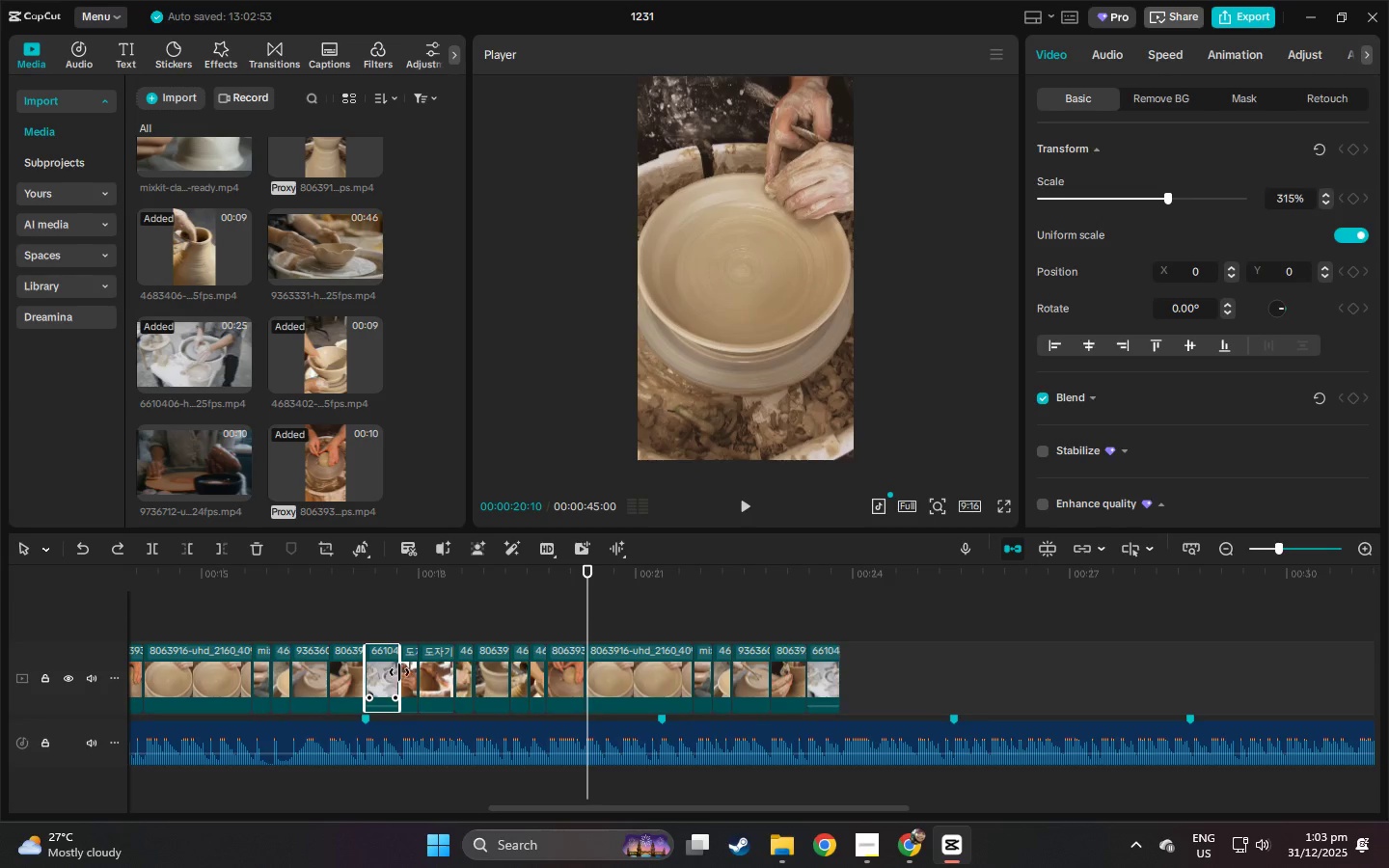 
double_click([411, 671])
 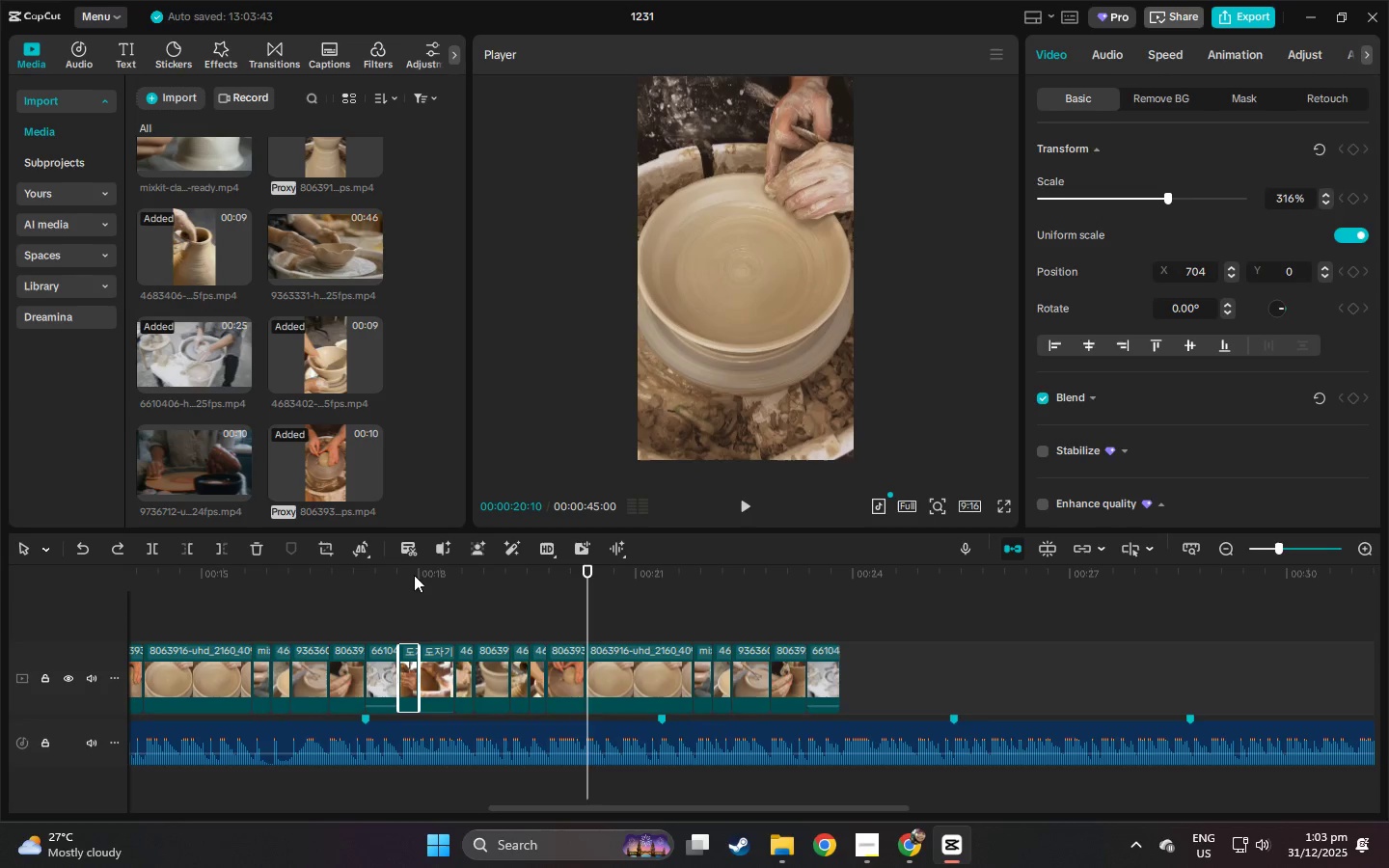 
key(Space)
 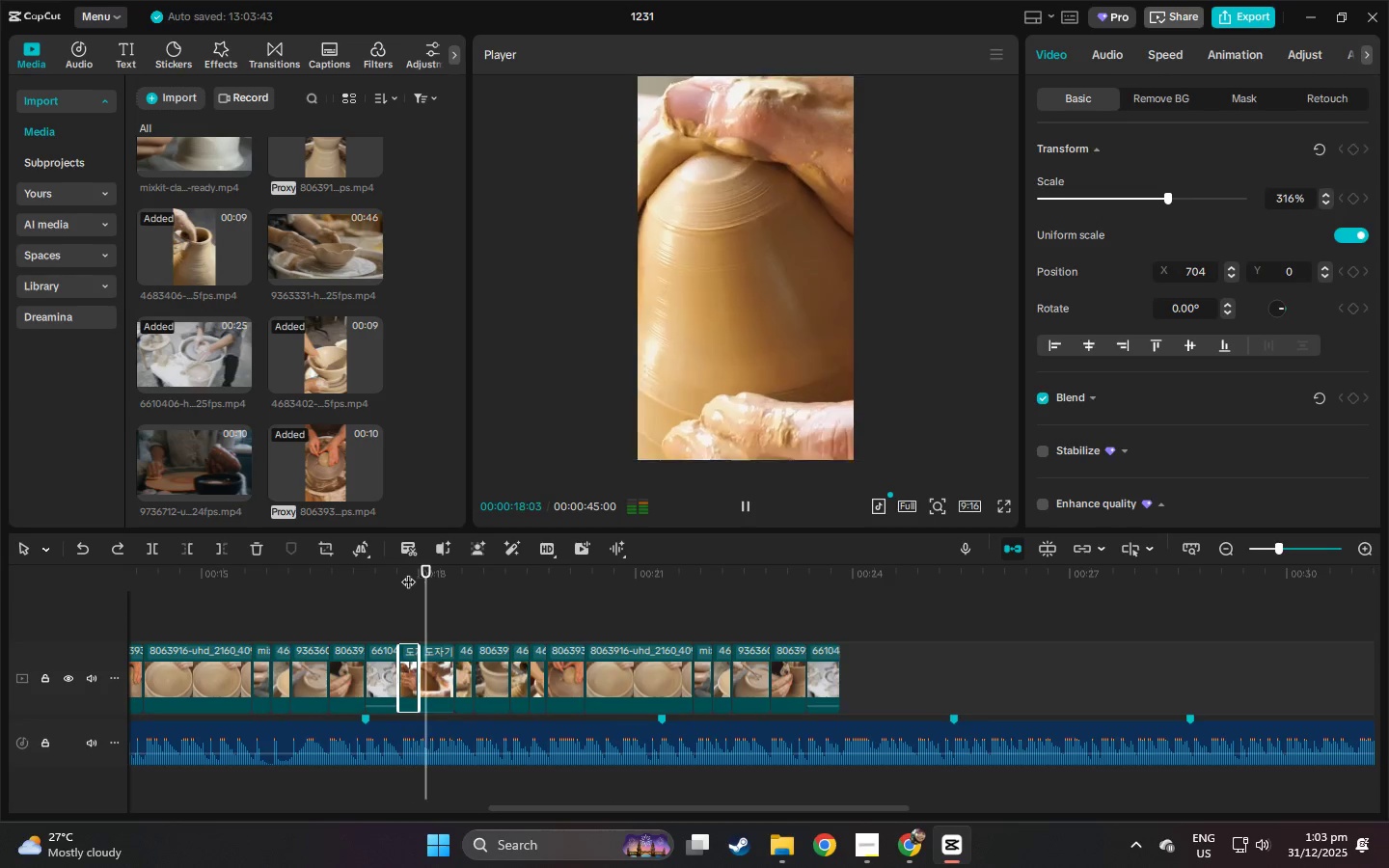 
key(Space)
 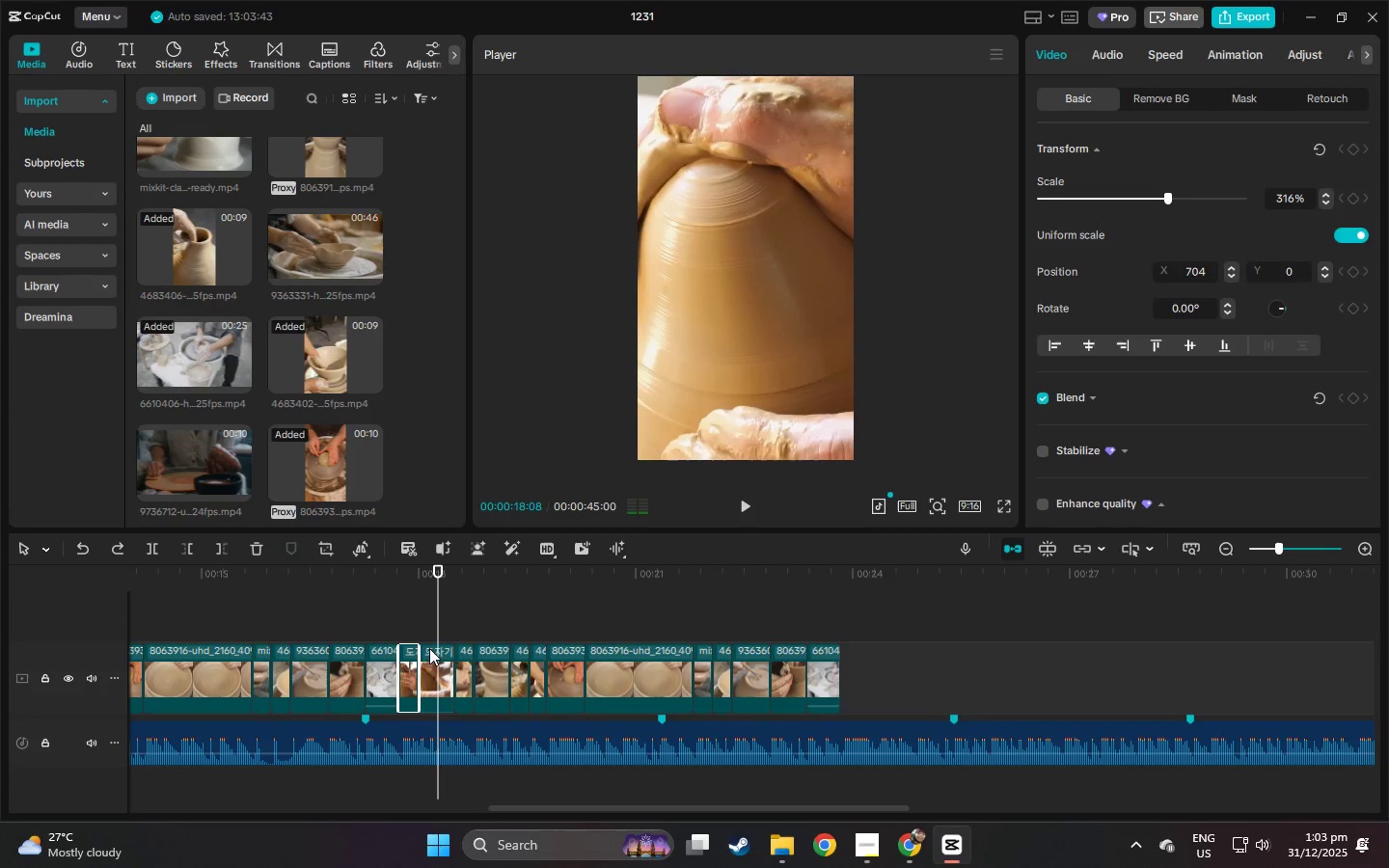 
left_click([429, 666])
 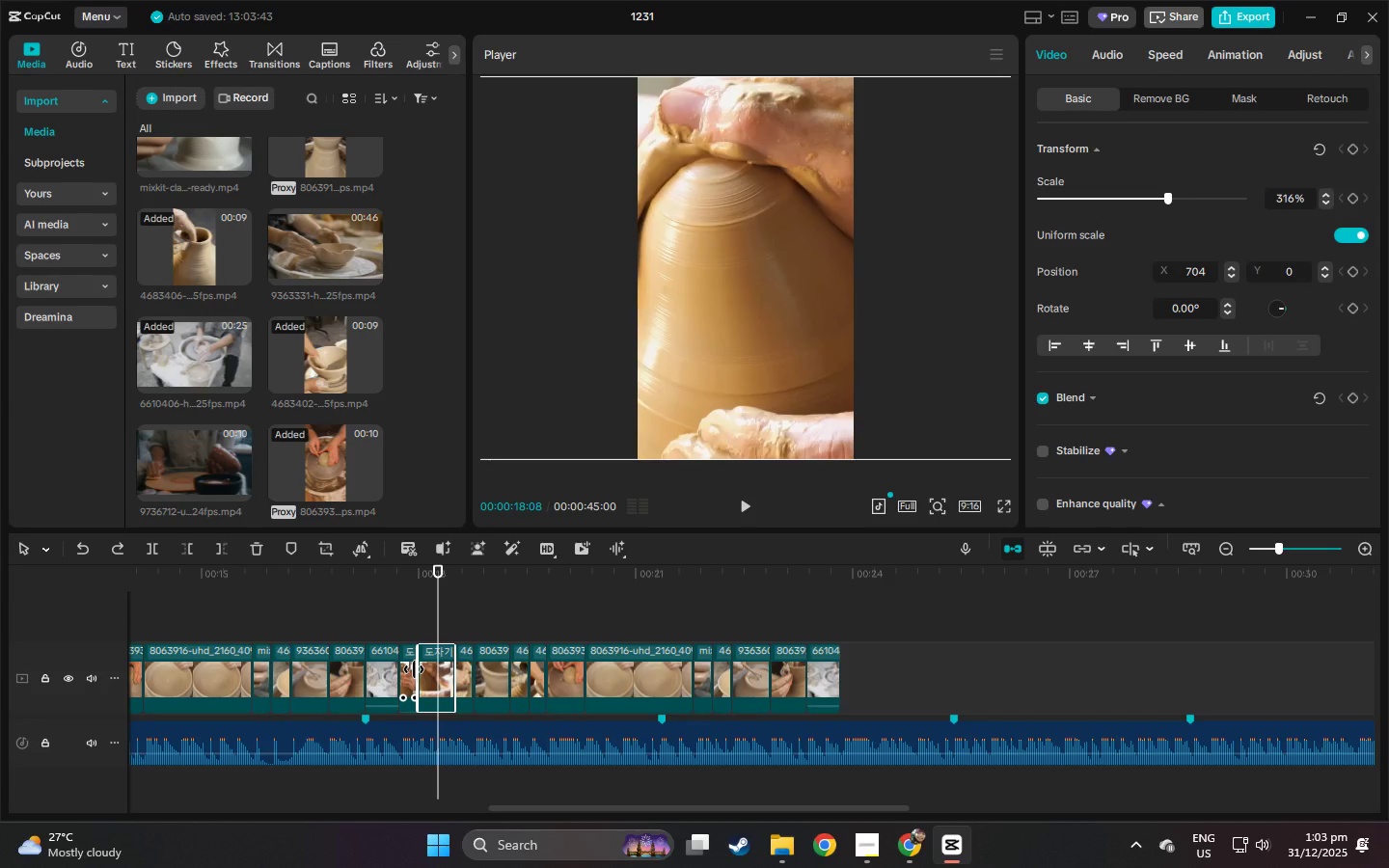 
left_click([414, 669])
 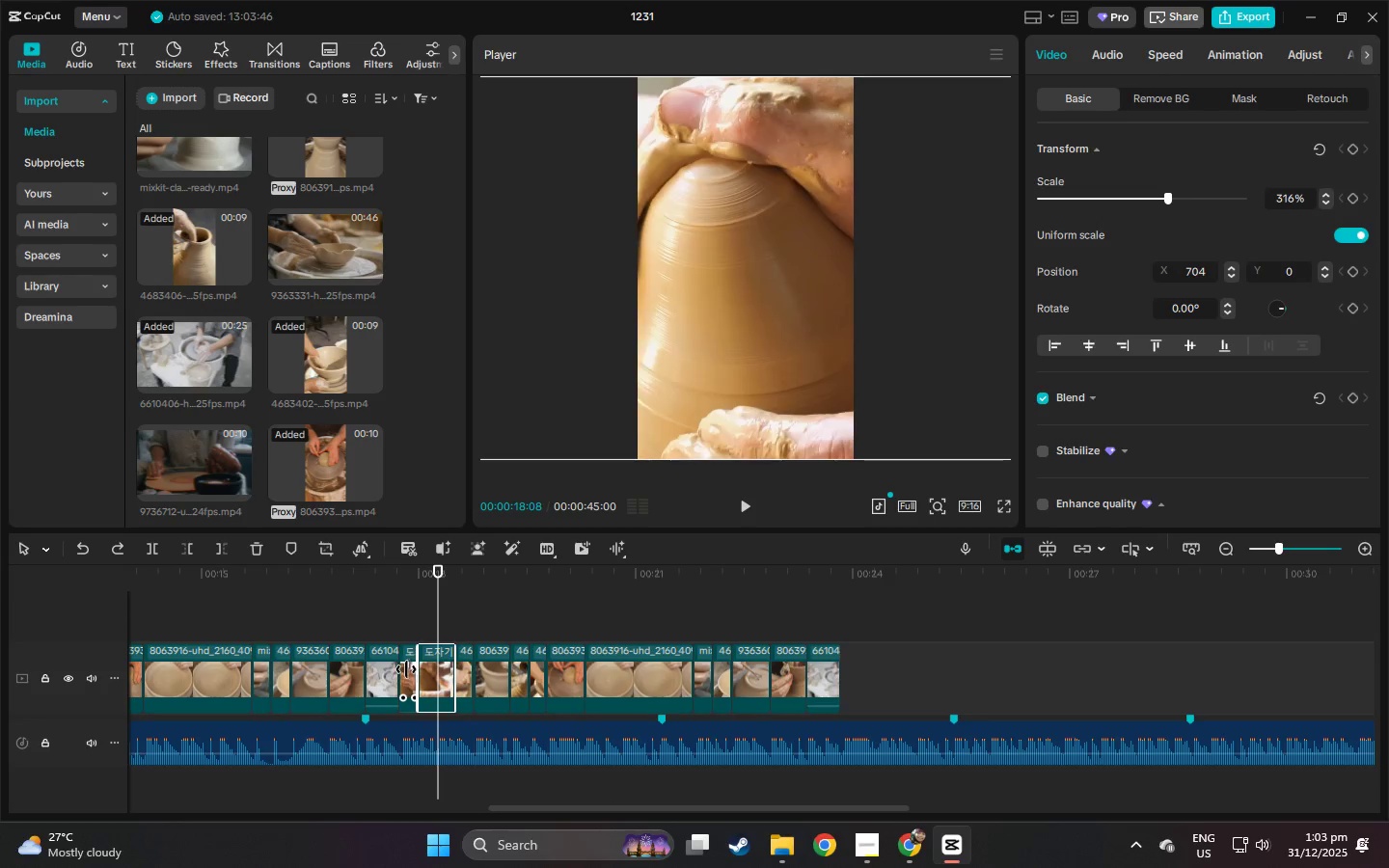 
double_click([406, 669])
 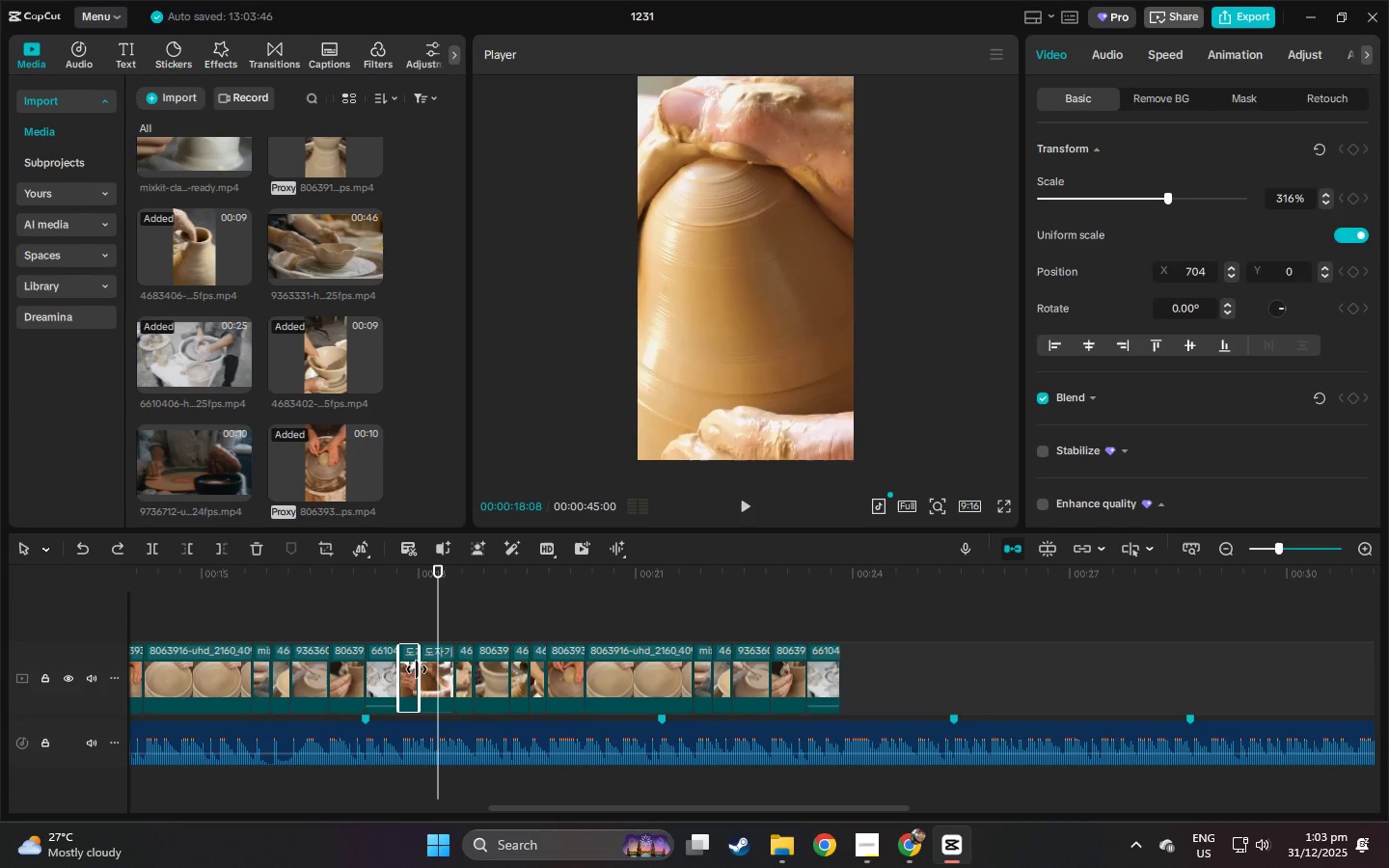 
left_click_drag(start_coordinate=[417, 669], to_coordinate=[426, 671])
 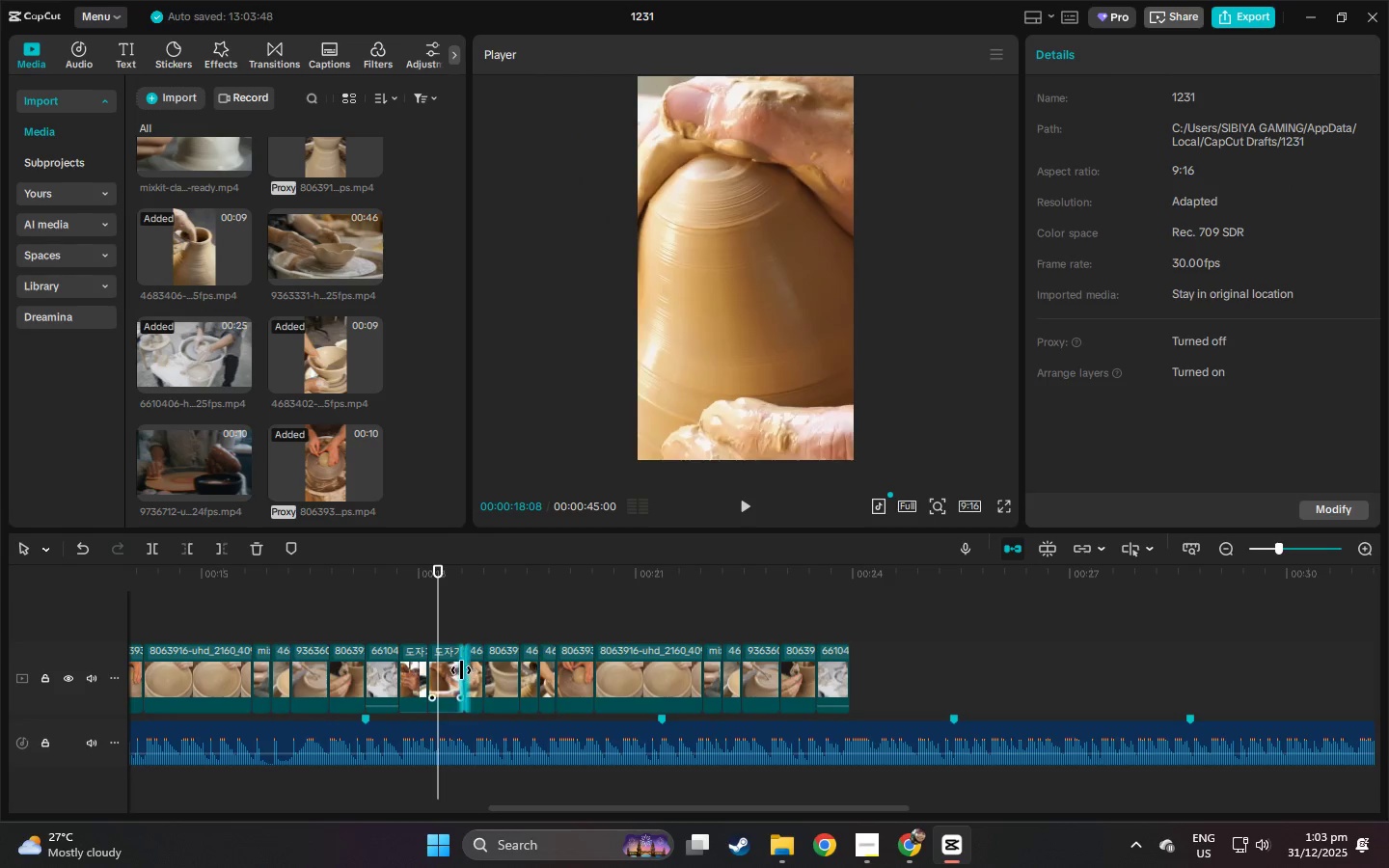 
double_click([452, 671])
 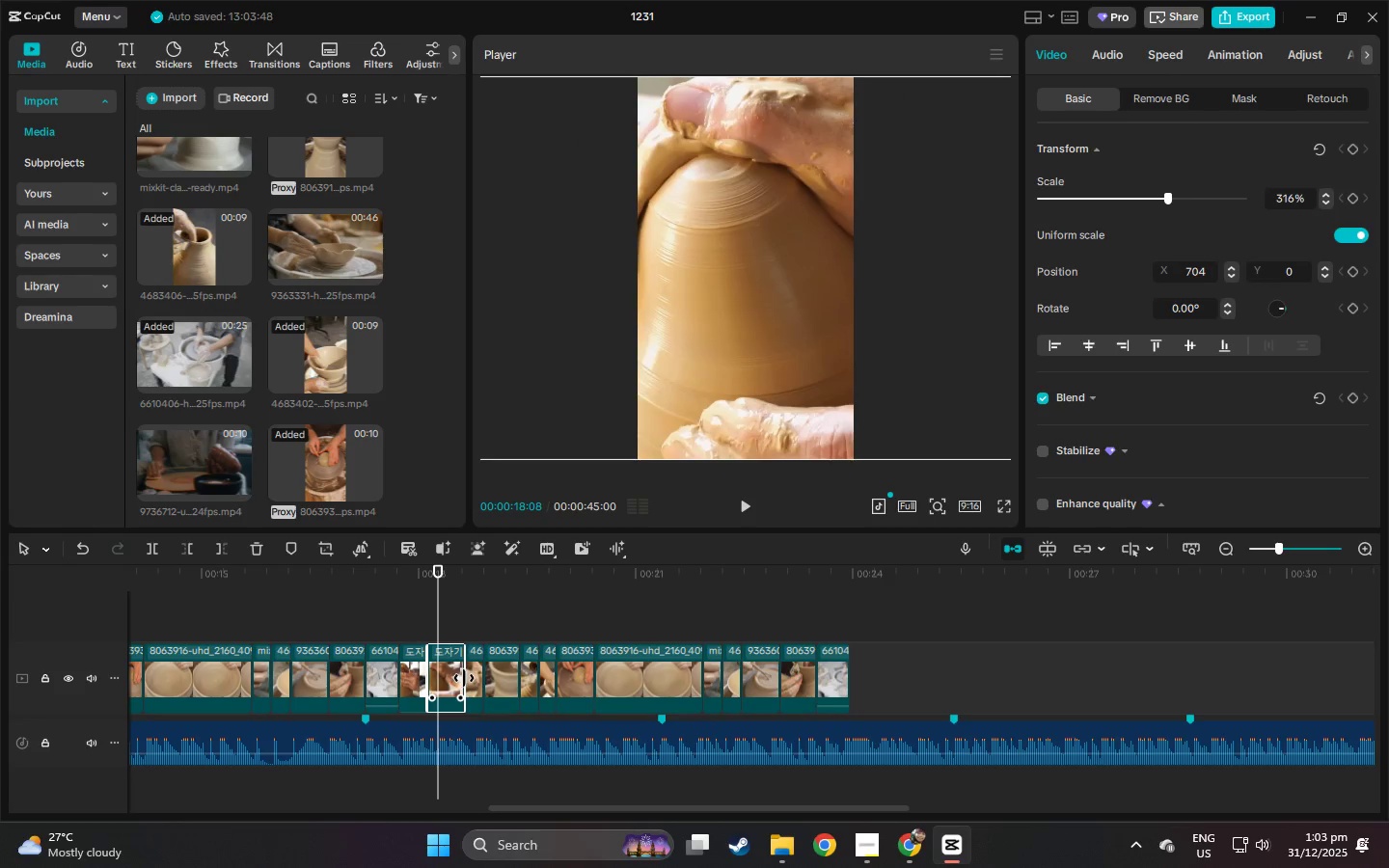 
left_click_drag(start_coordinate=[464, 678], to_coordinate=[451, 680])
 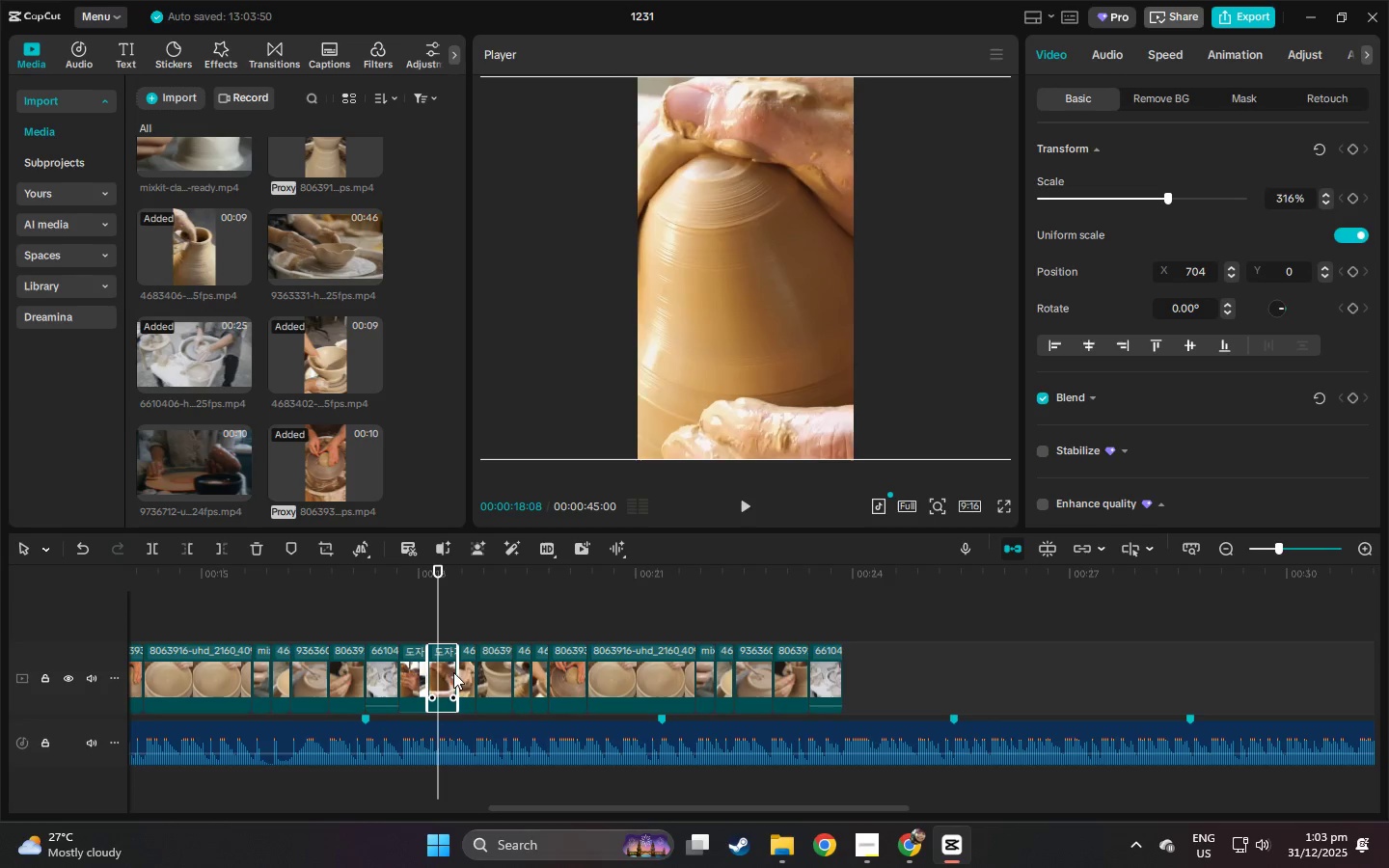 
left_click_drag(start_coordinate=[459, 672], to_coordinate=[468, 675])
 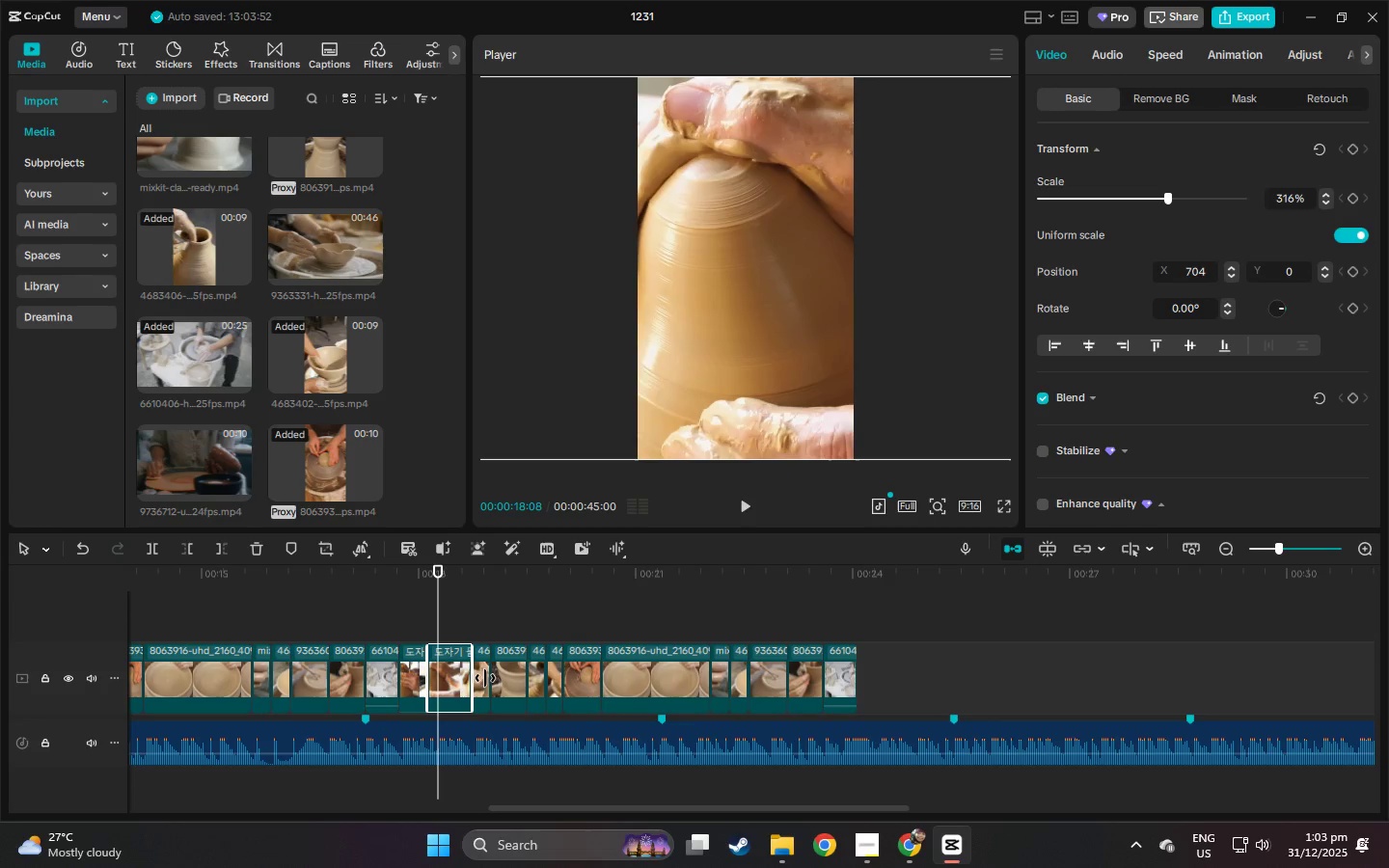 
left_click([485, 678])
 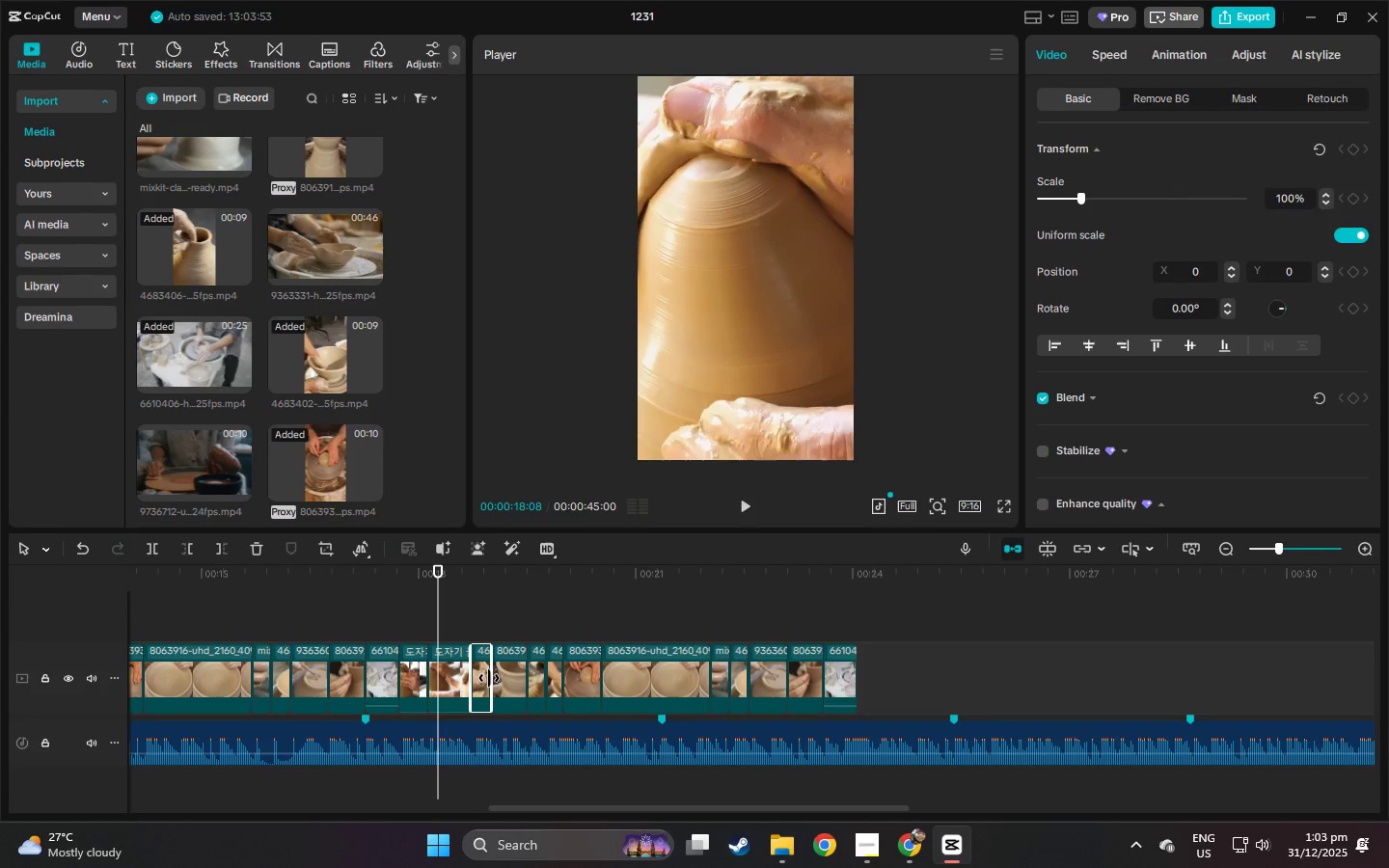 
left_click_drag(start_coordinate=[489, 678], to_coordinate=[498, 681])
 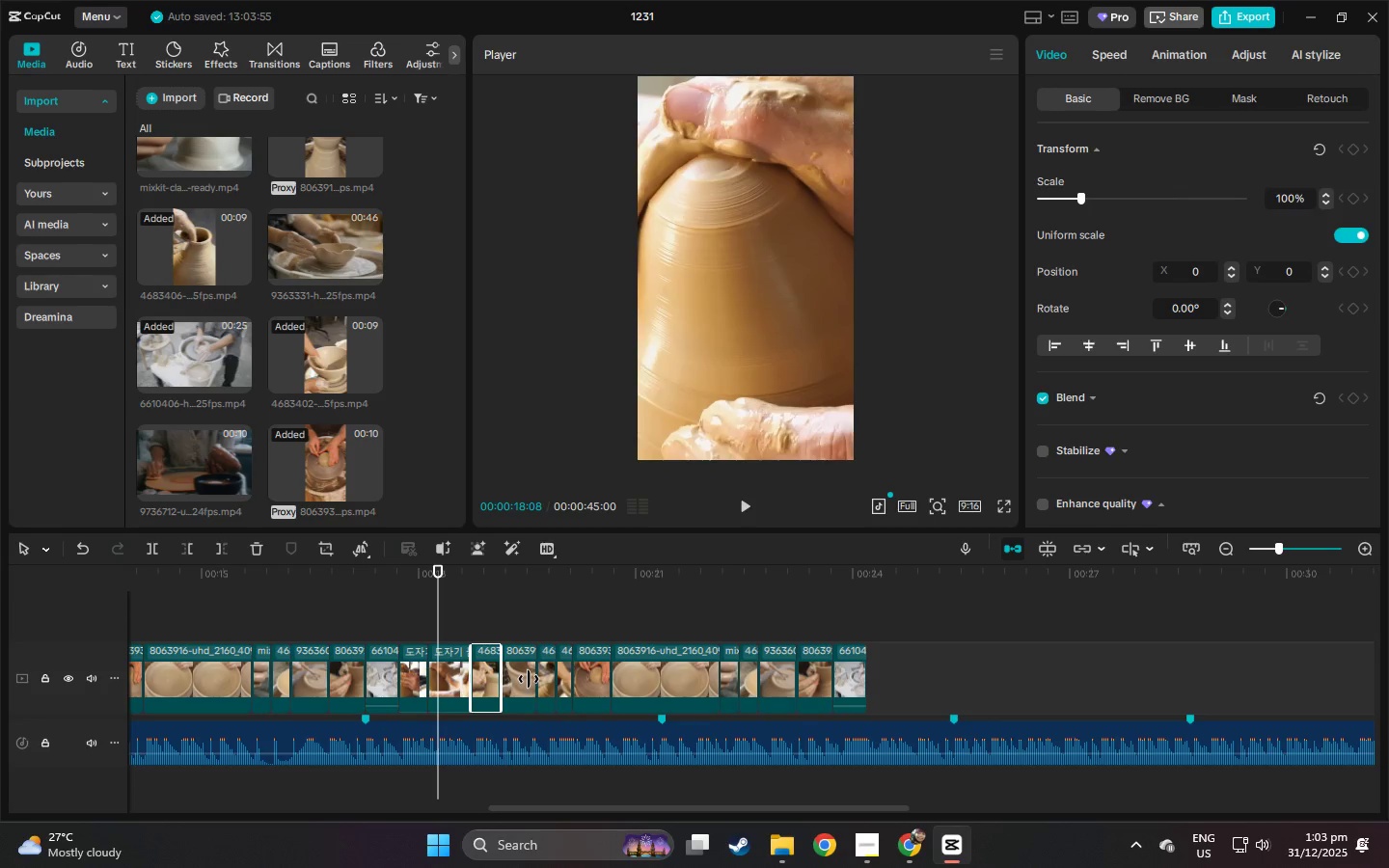 
left_click([523, 679])
 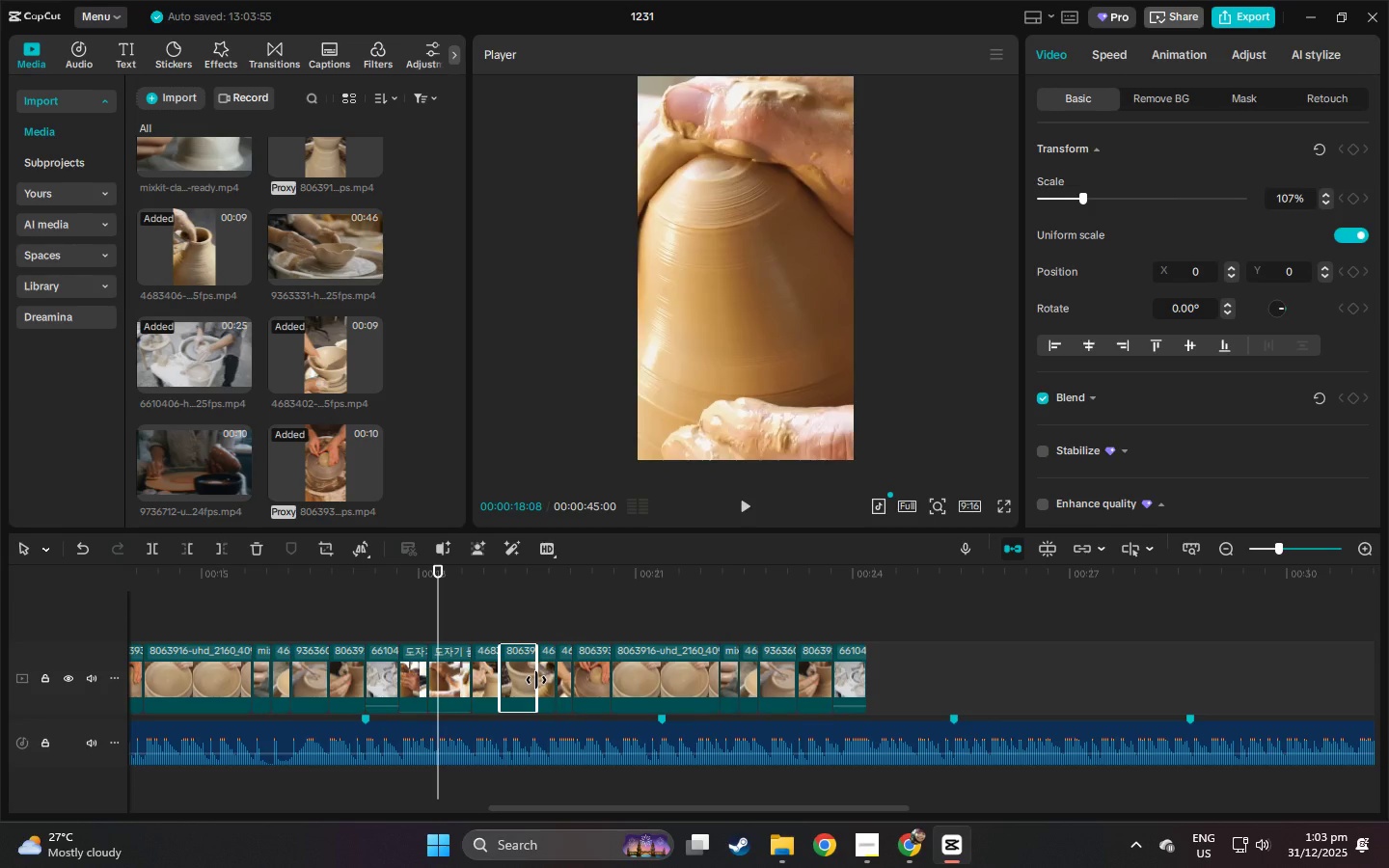 
left_click_drag(start_coordinate=[536, 680], to_coordinate=[543, 681])
 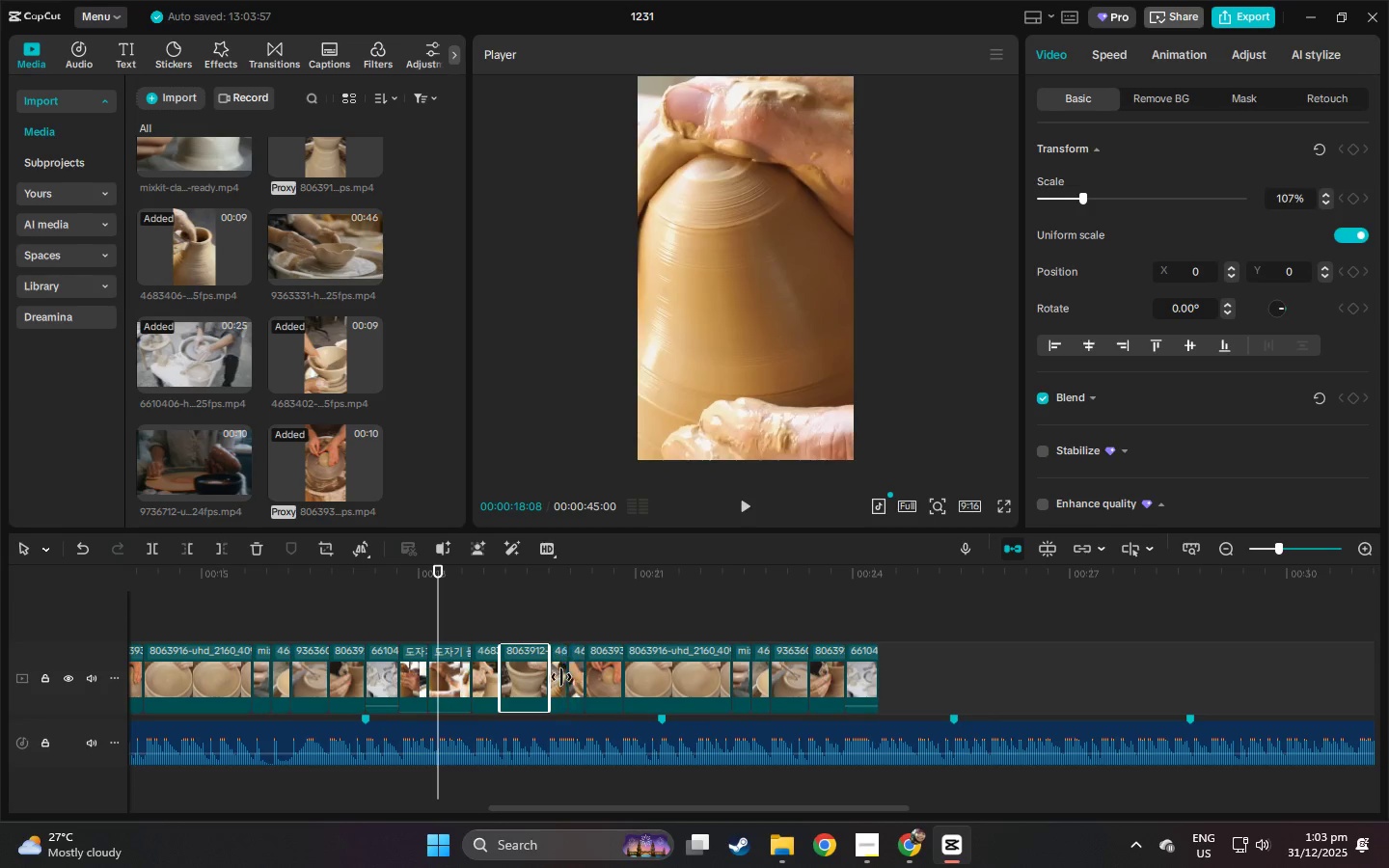 
left_click([560, 677])
 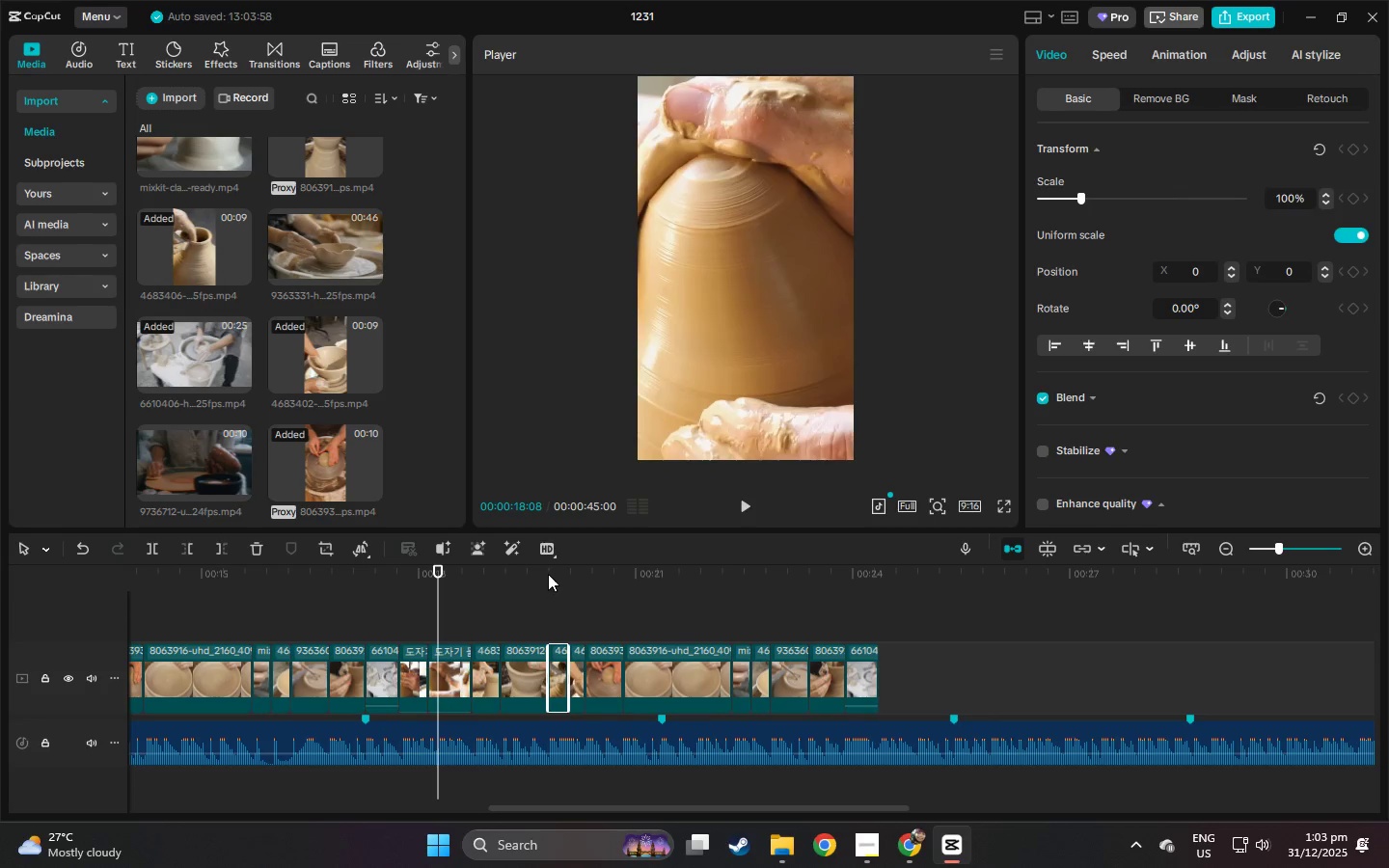 
key(Space)
 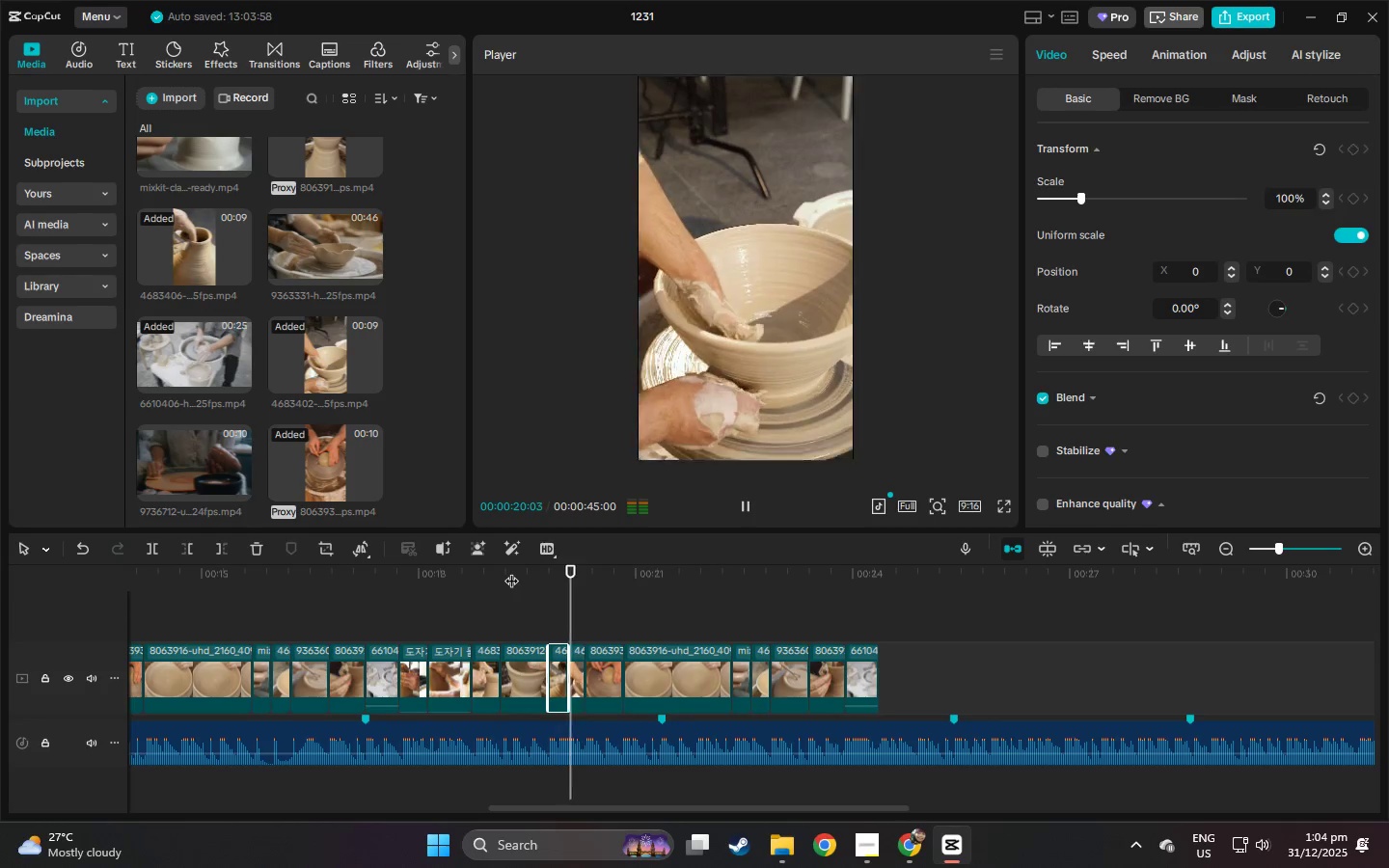 
key(Space)
 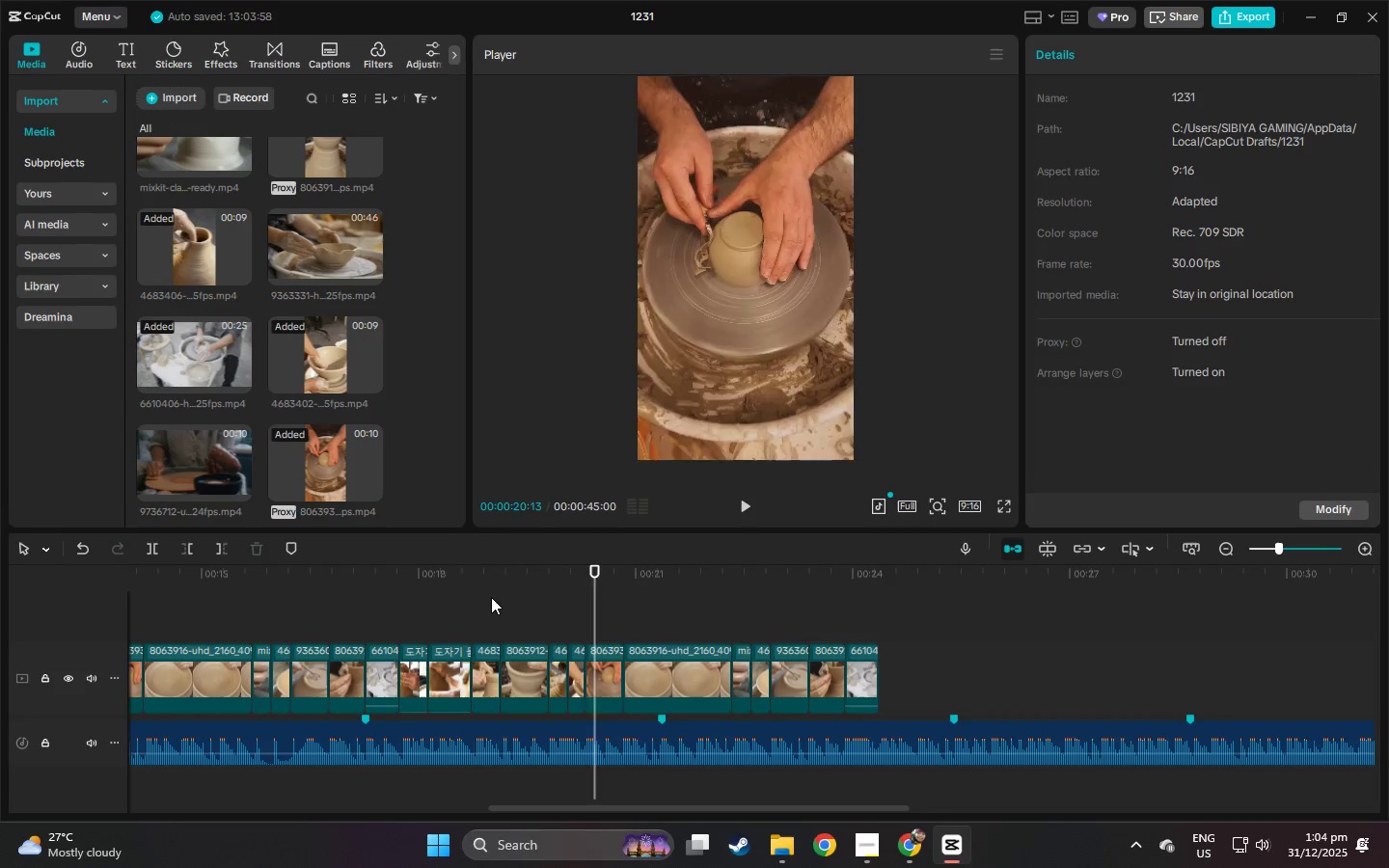 
key(Space)
 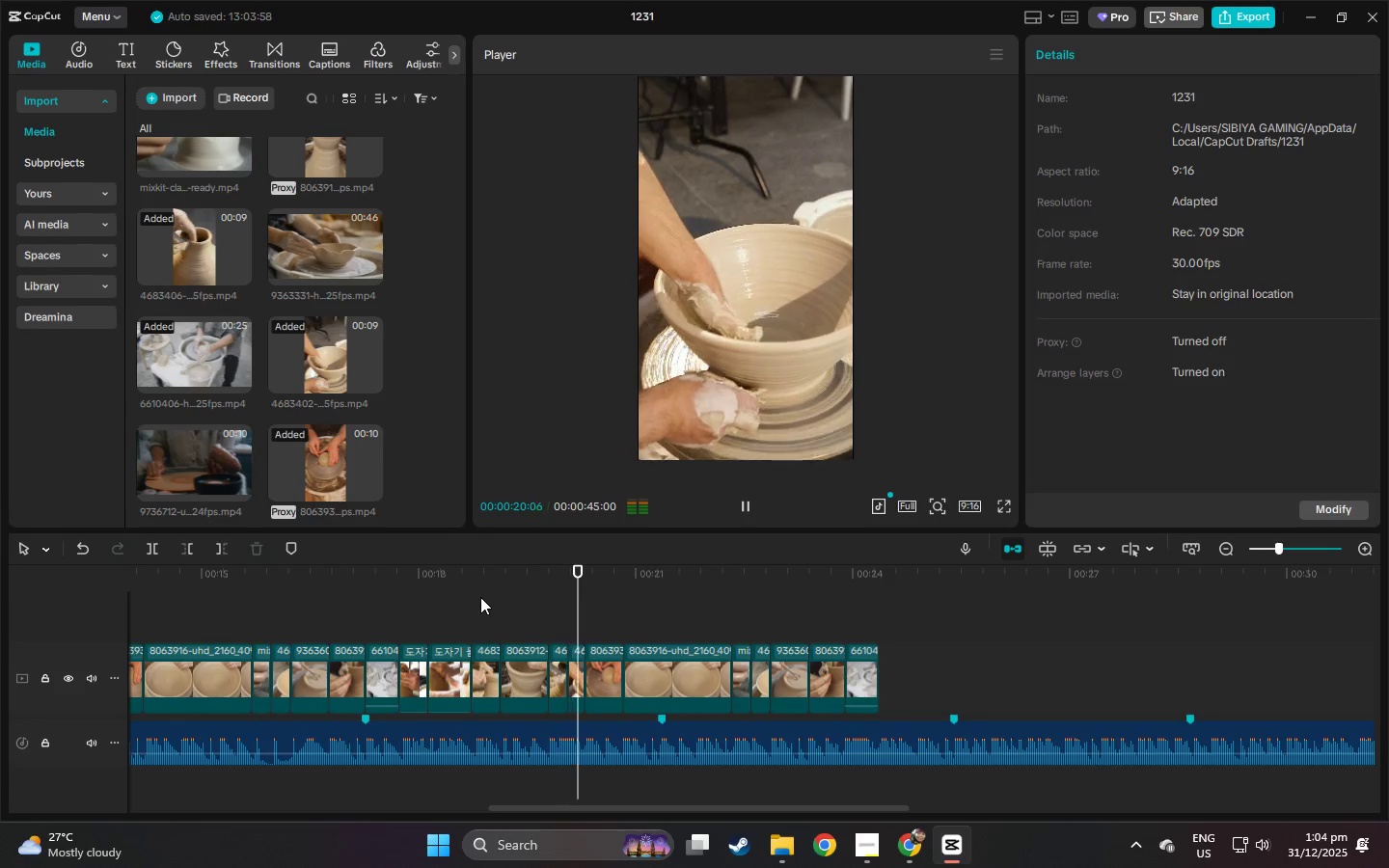 
key(Space)
 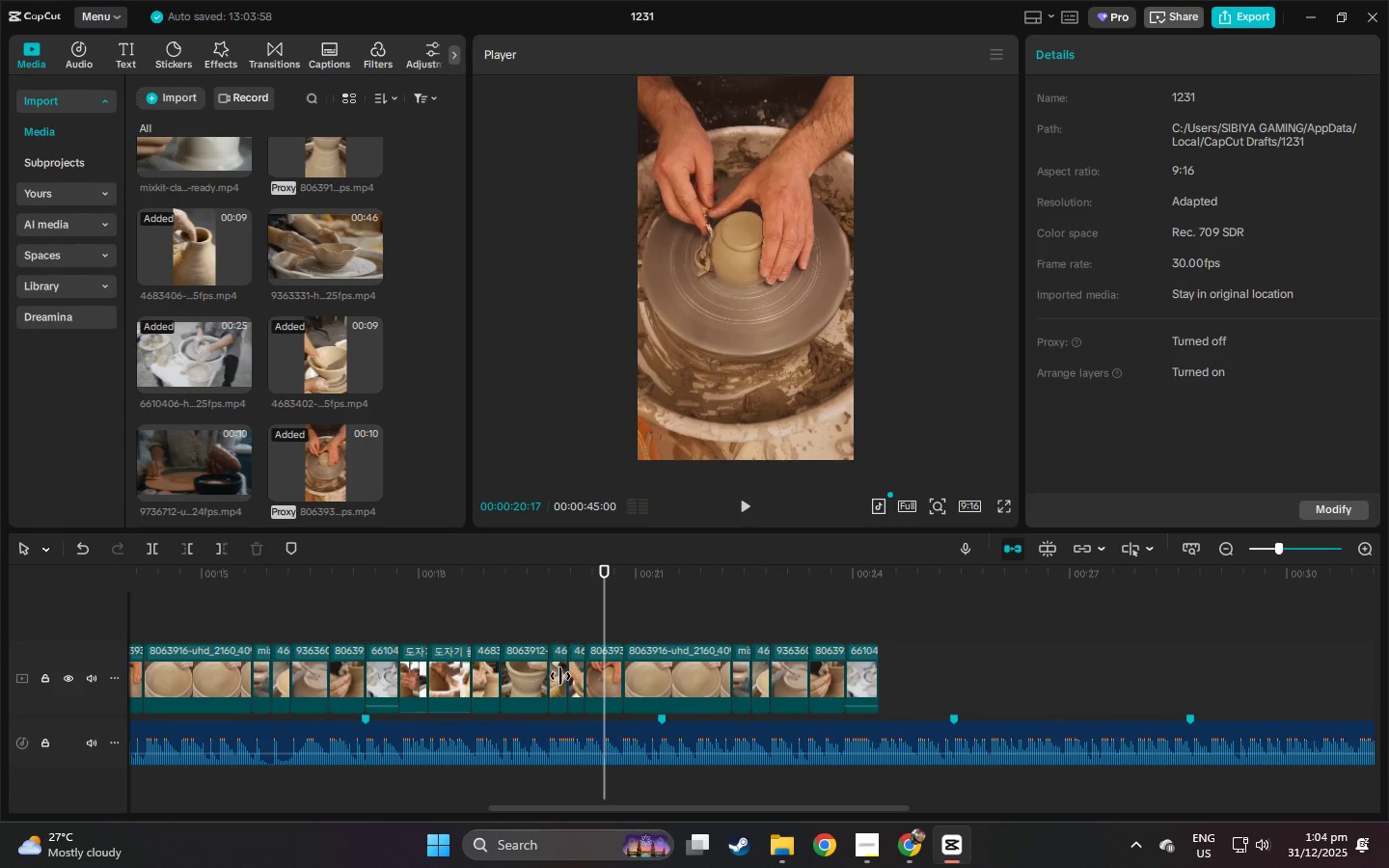 
left_click([560, 676])
 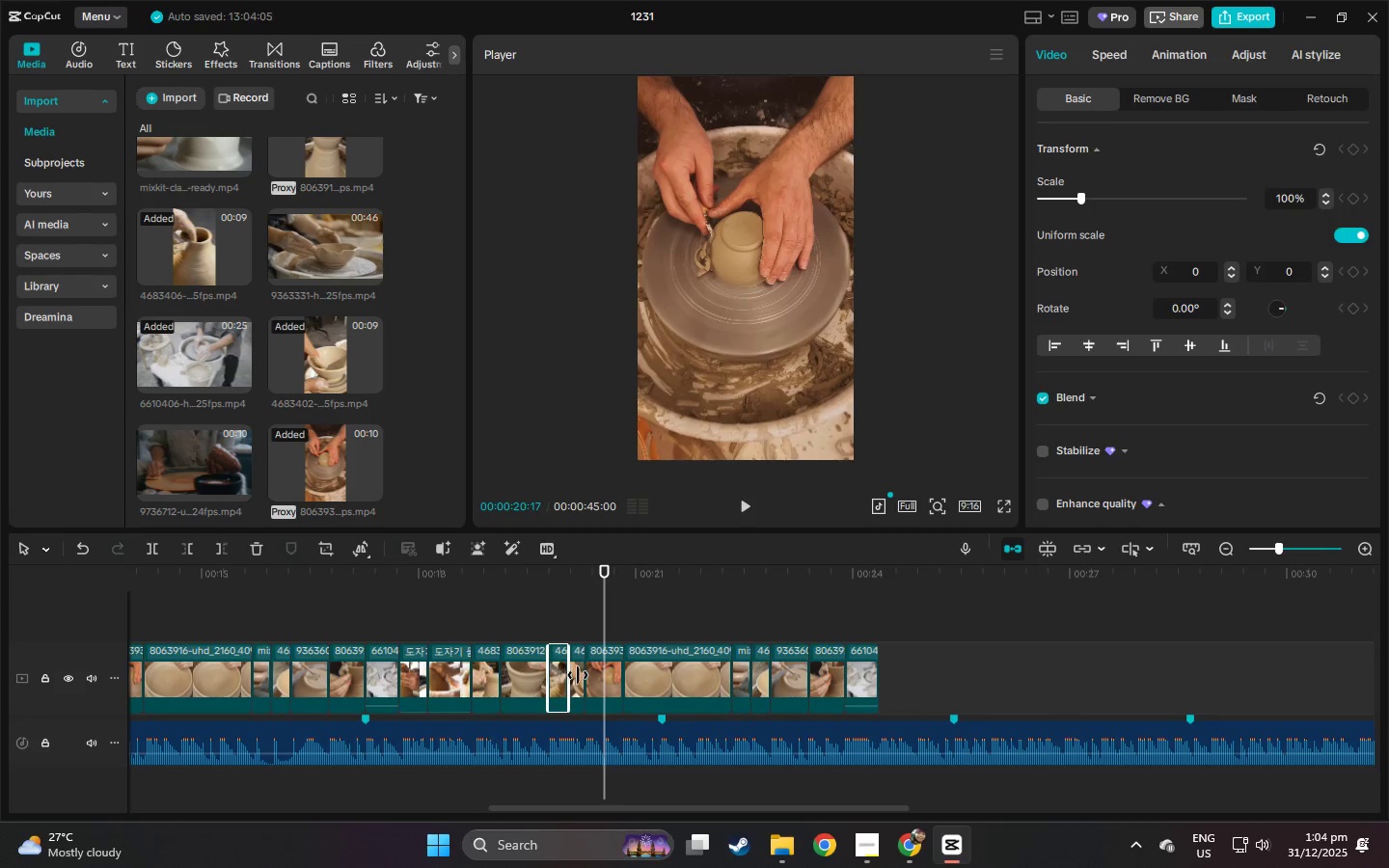 
left_click([580, 675])
 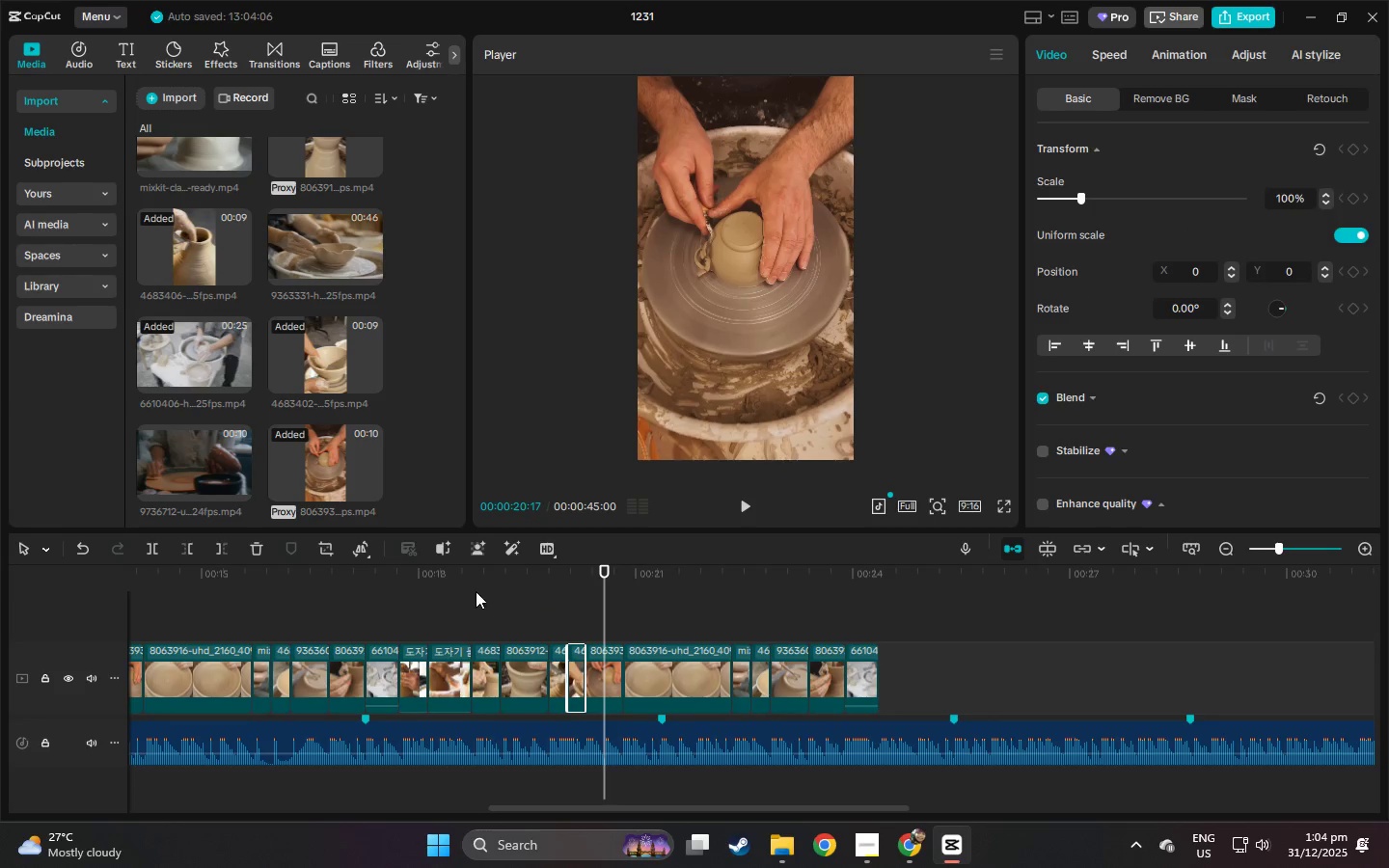 
left_click([448, 579])
 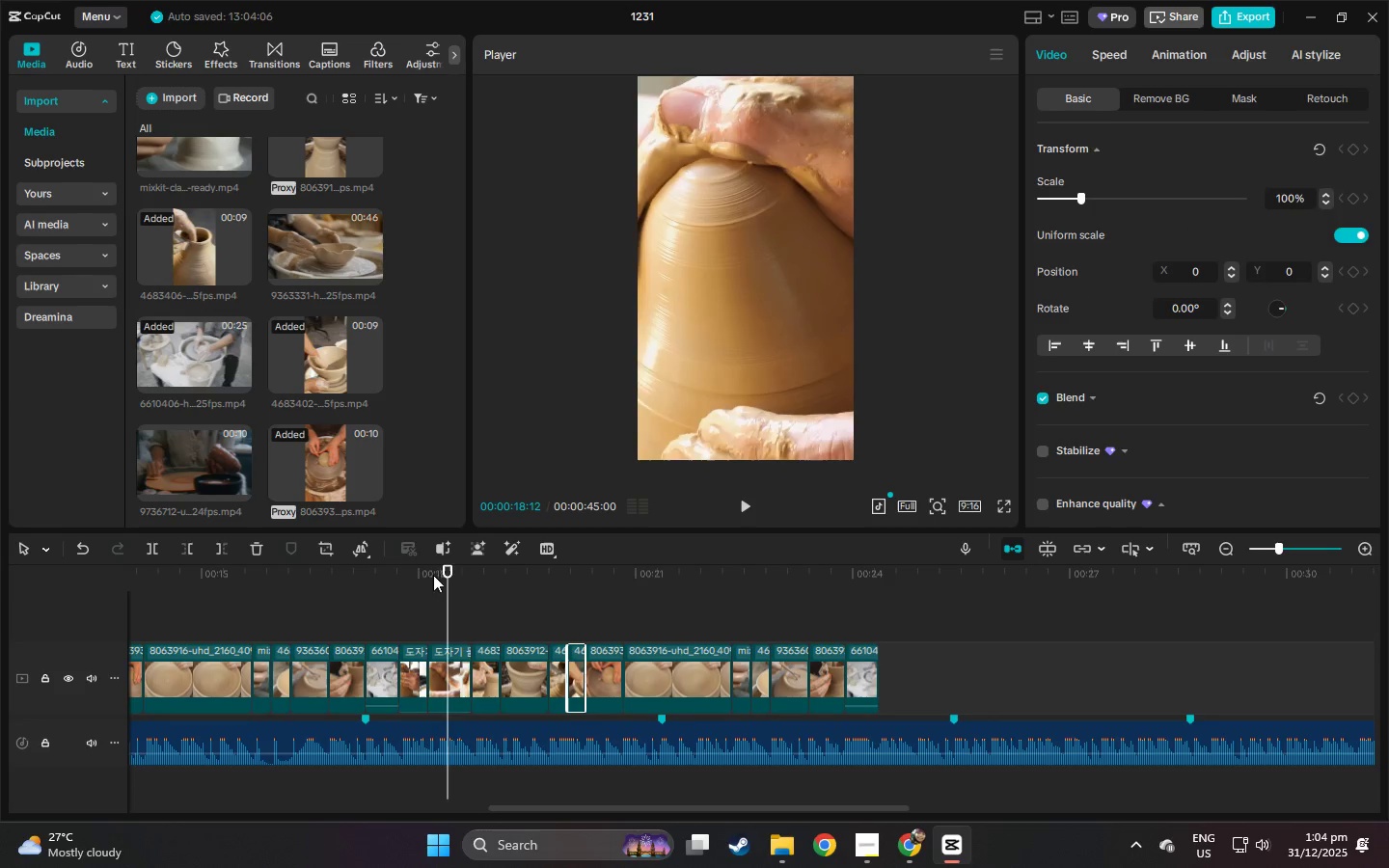 
left_click_drag(start_coordinate=[417, 575], to_coordinate=[412, 575])
 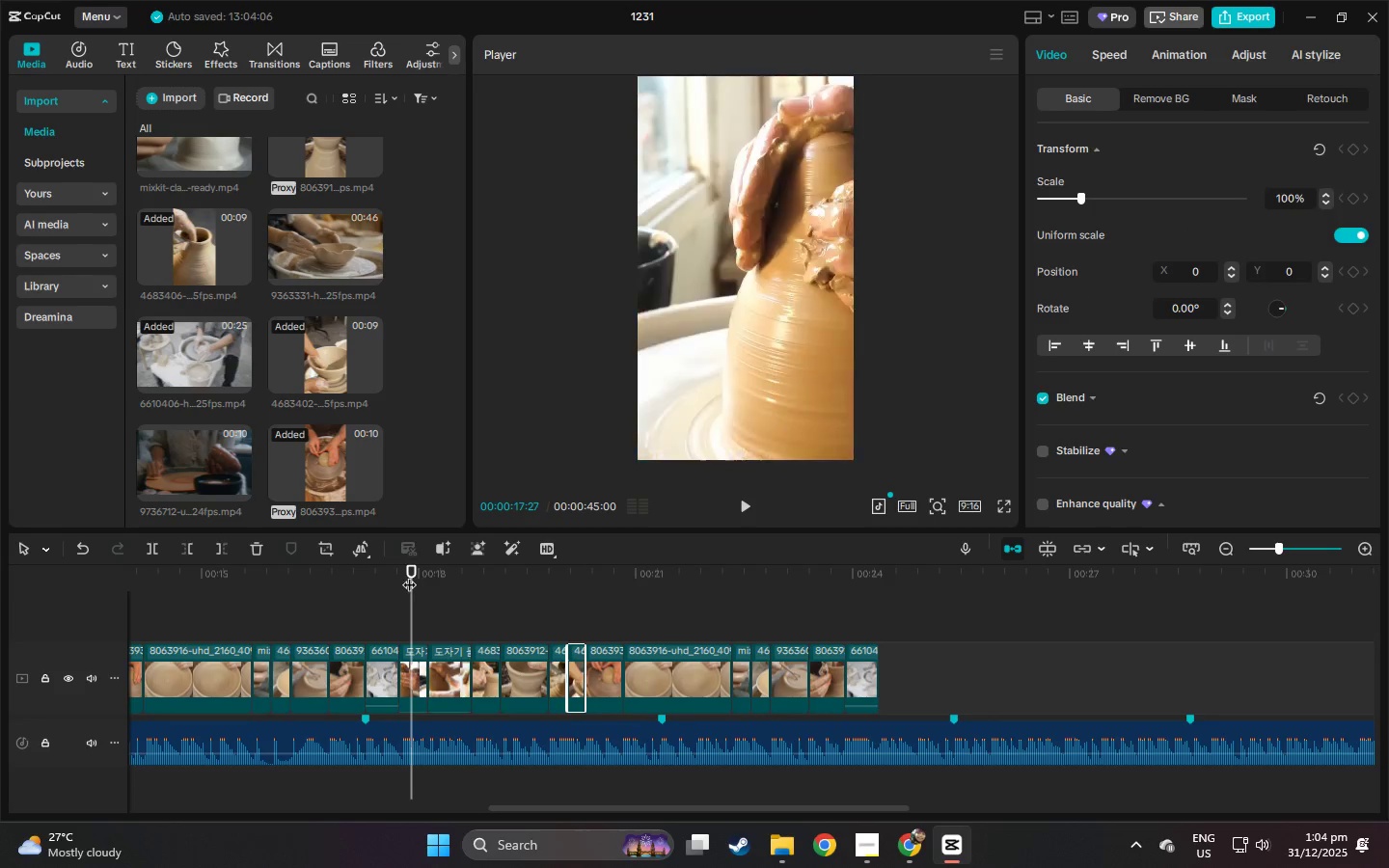 
key(Space)
 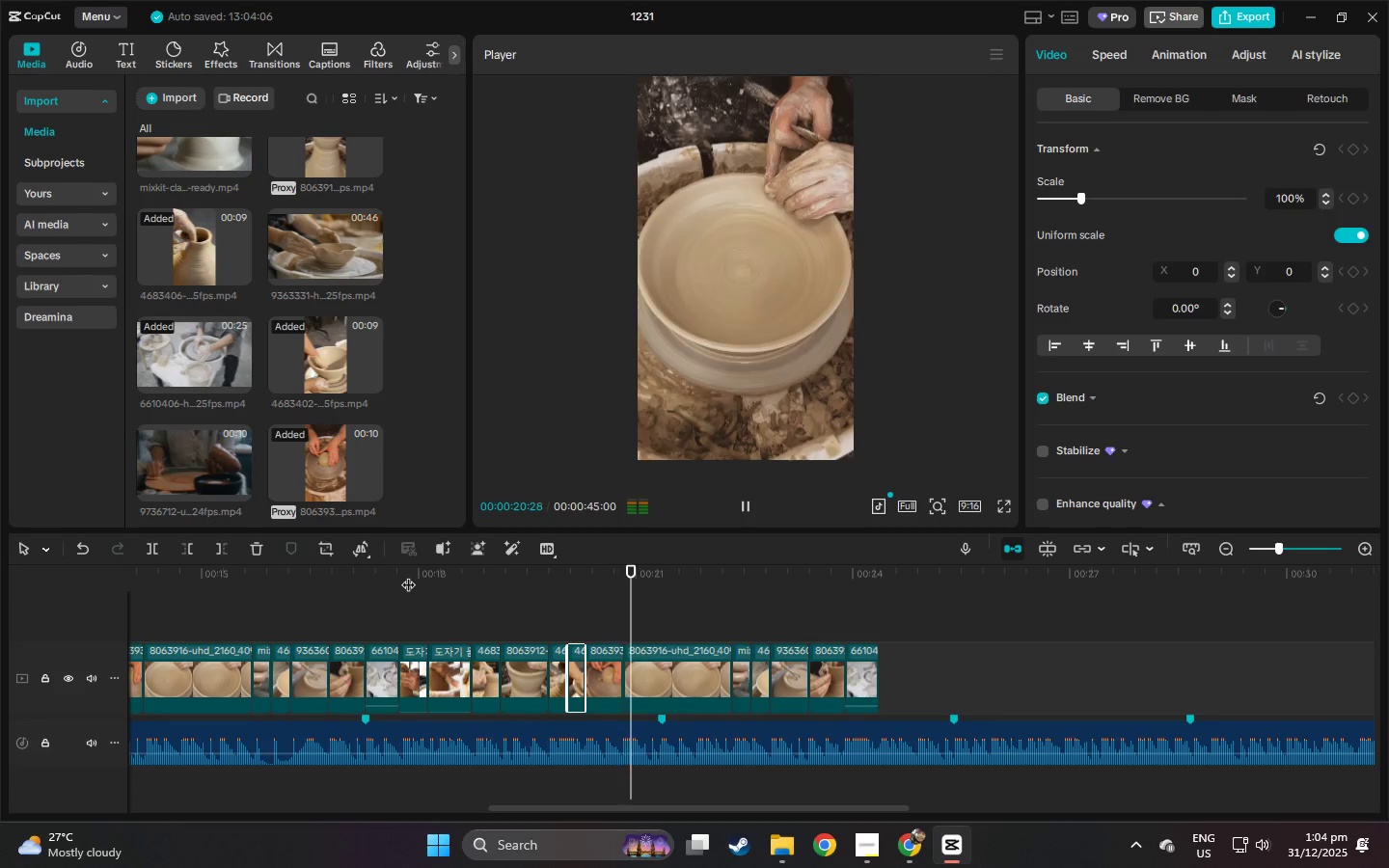 
key(Space)
 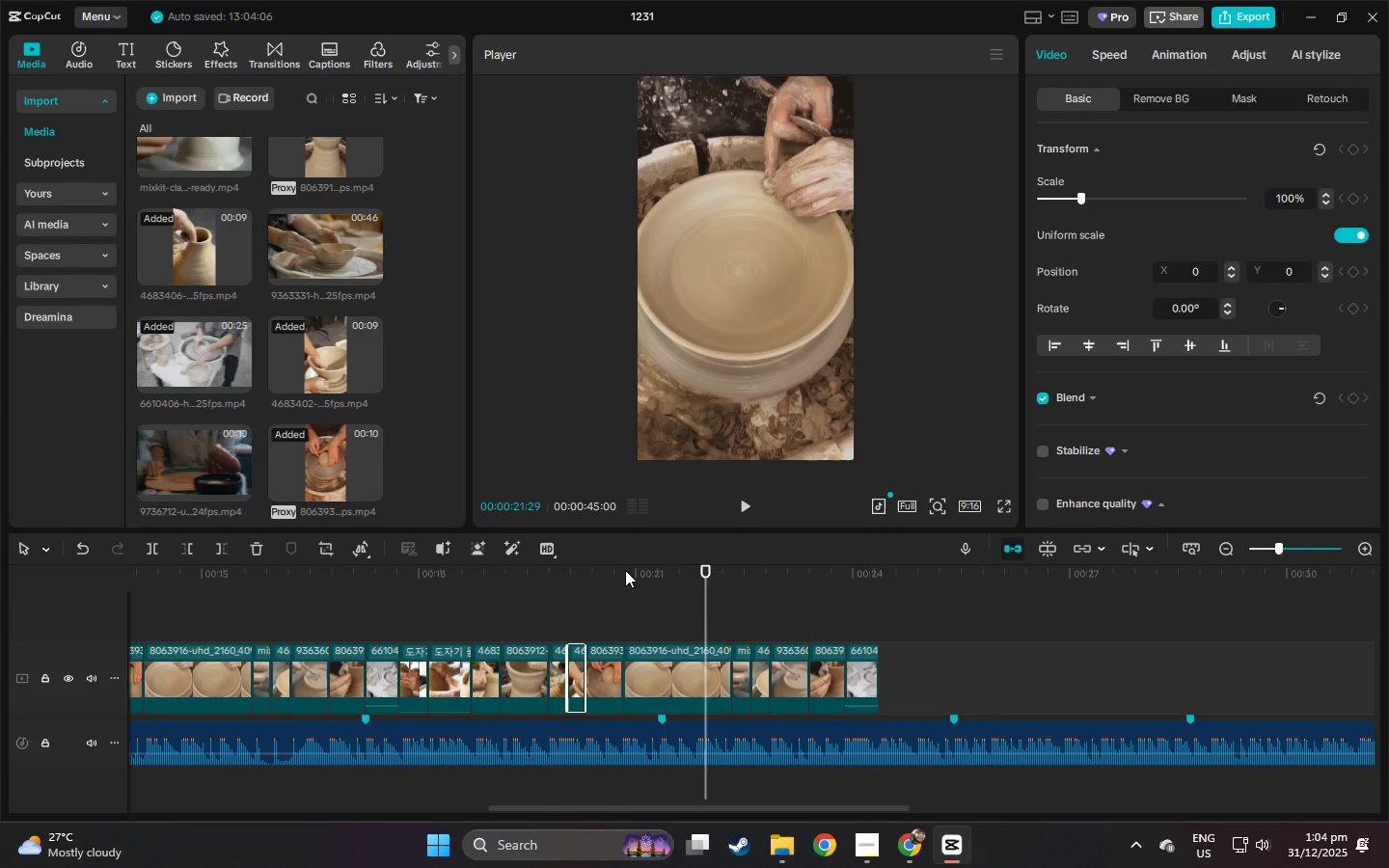 
left_click_drag(start_coordinate=[579, 579], to_coordinate=[549, 586])
 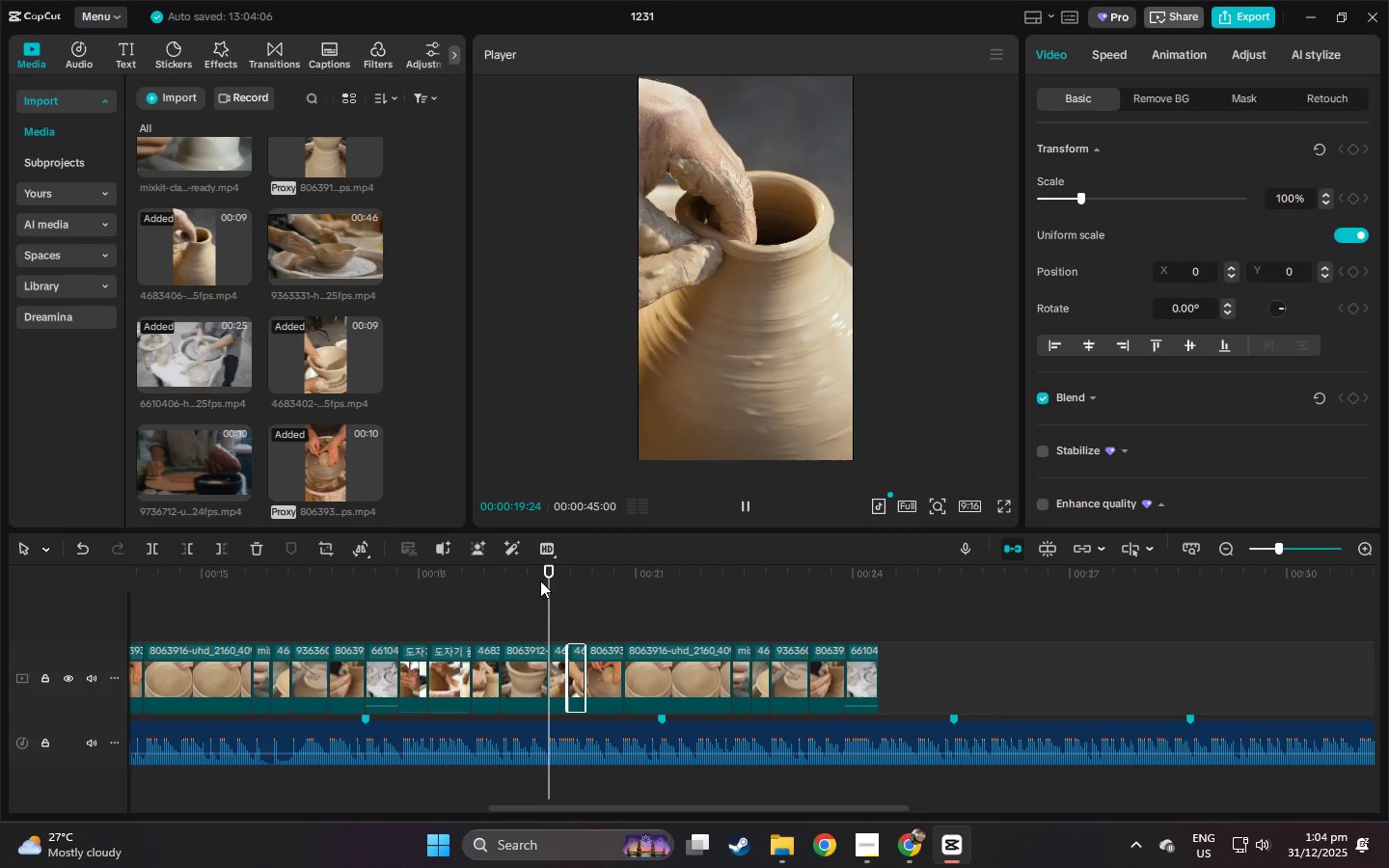 
key(Space)
 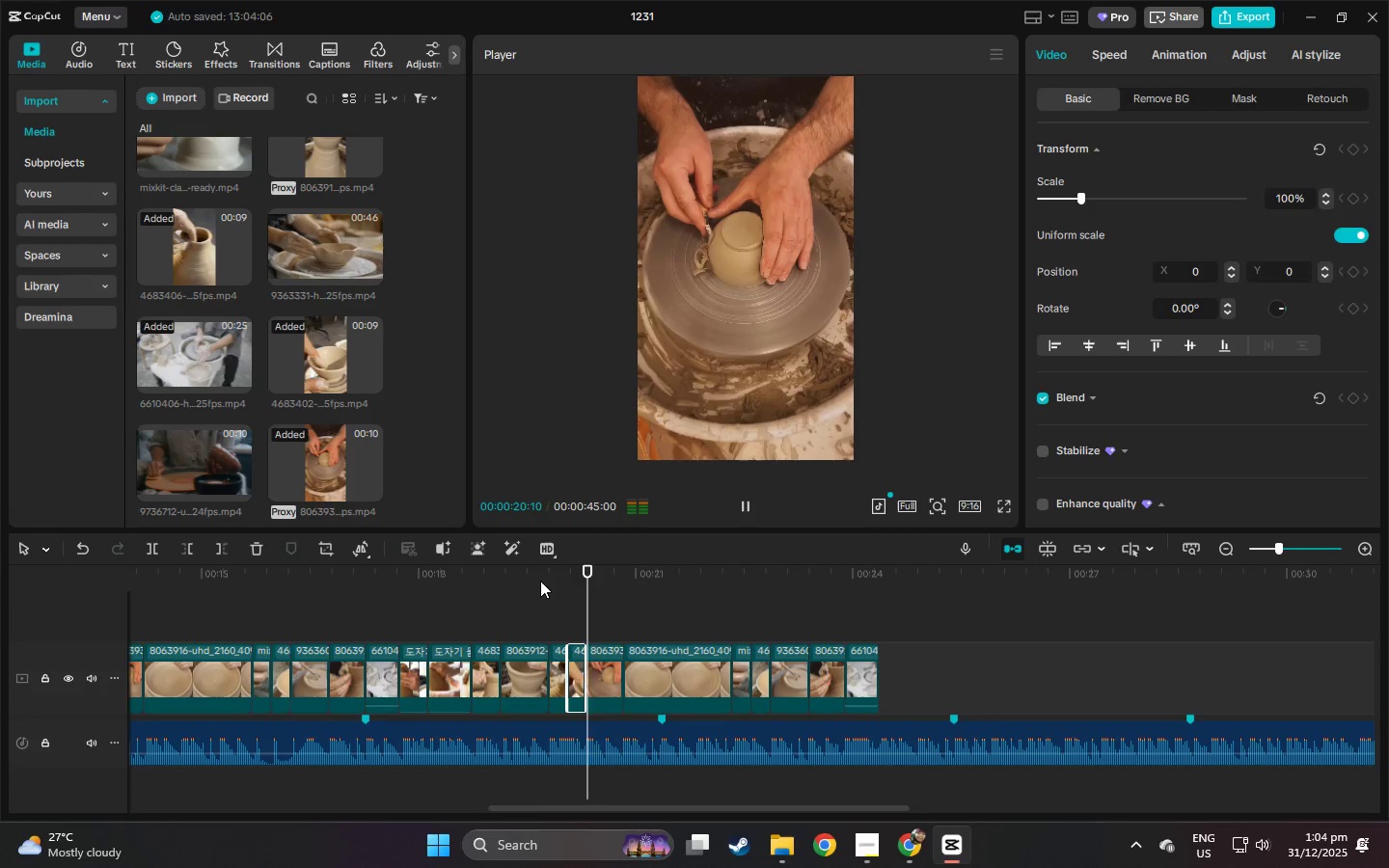 
key(Space)
 